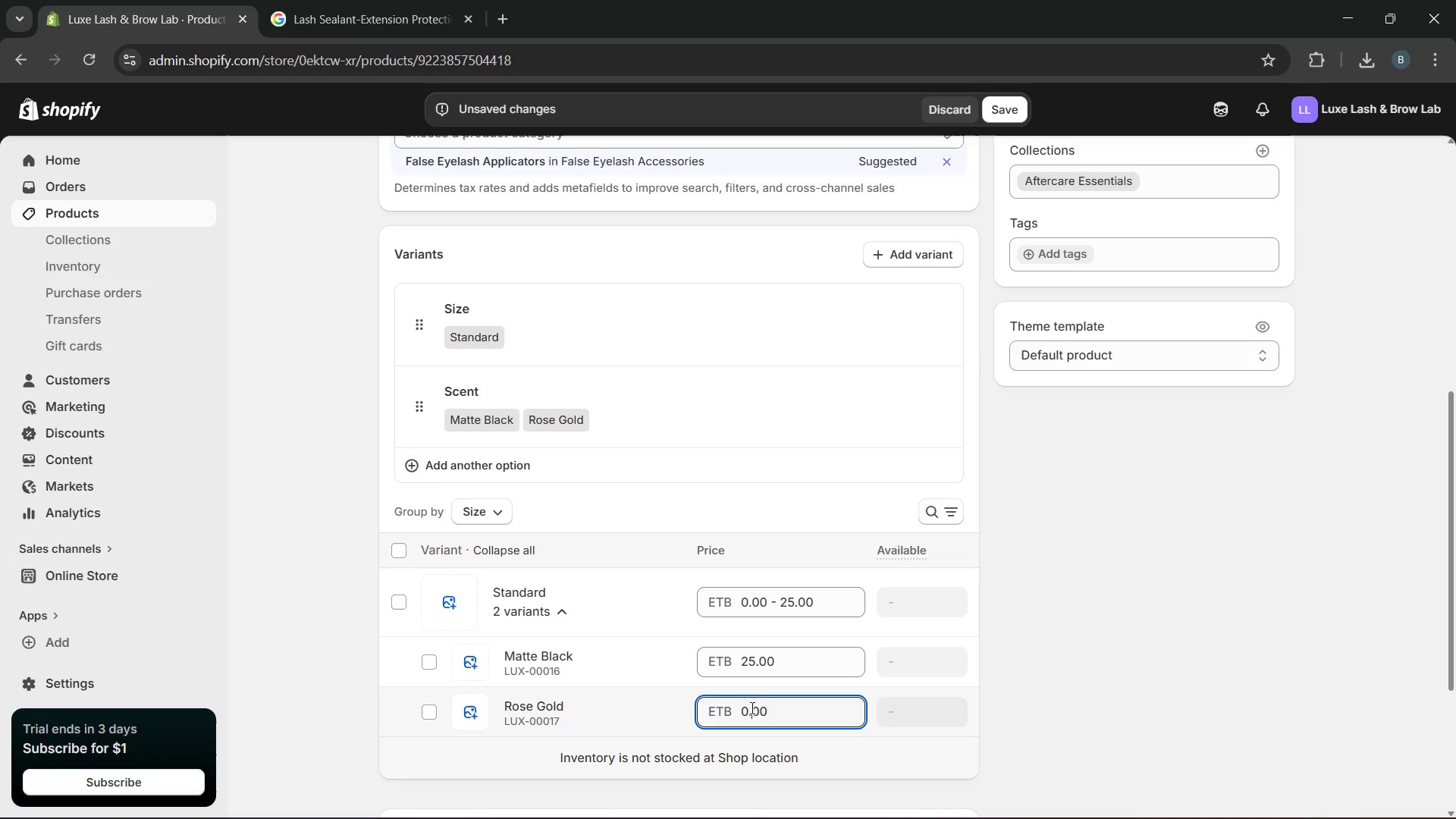 
double_click([751, 708])
 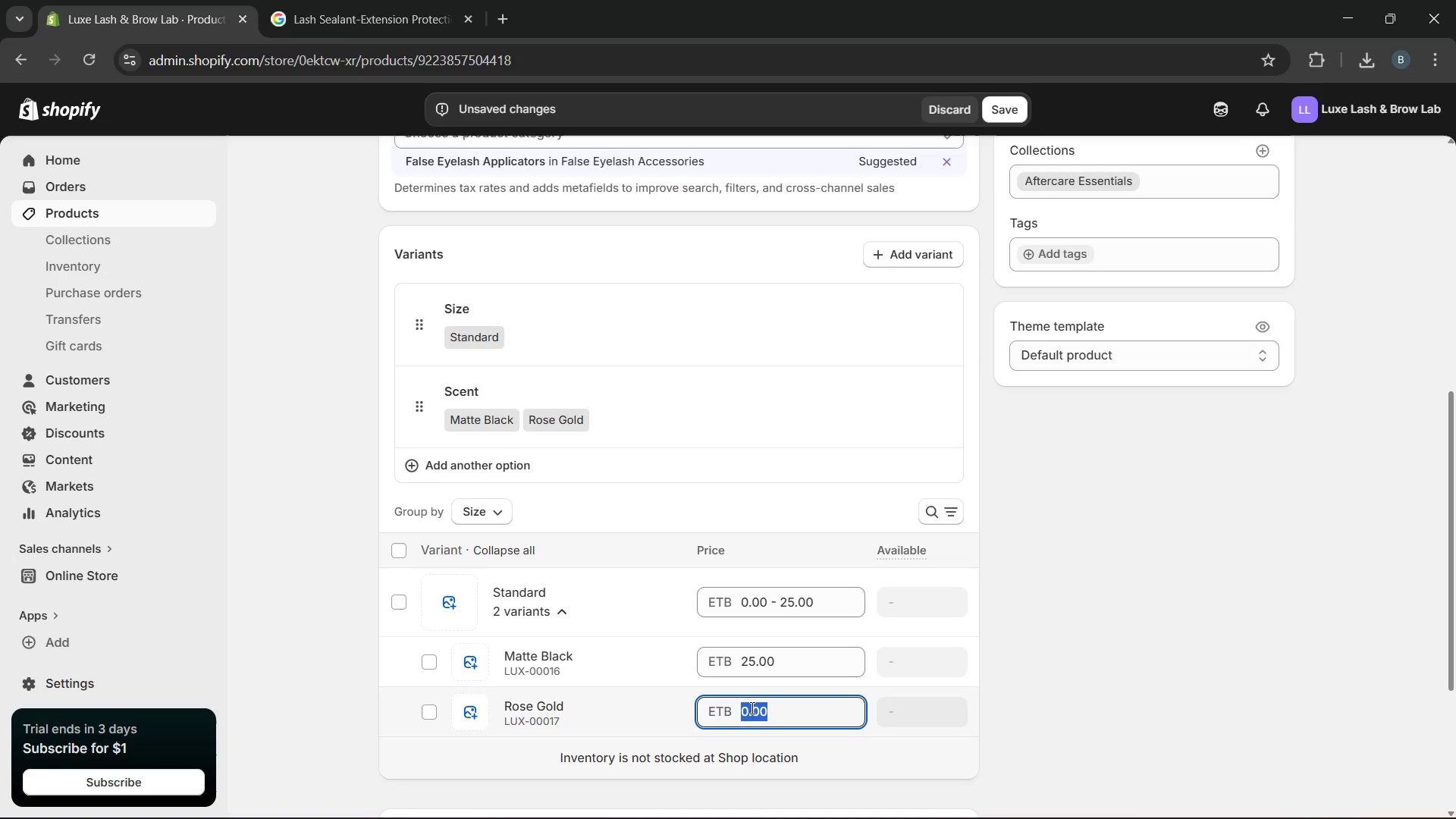 
type(28)
 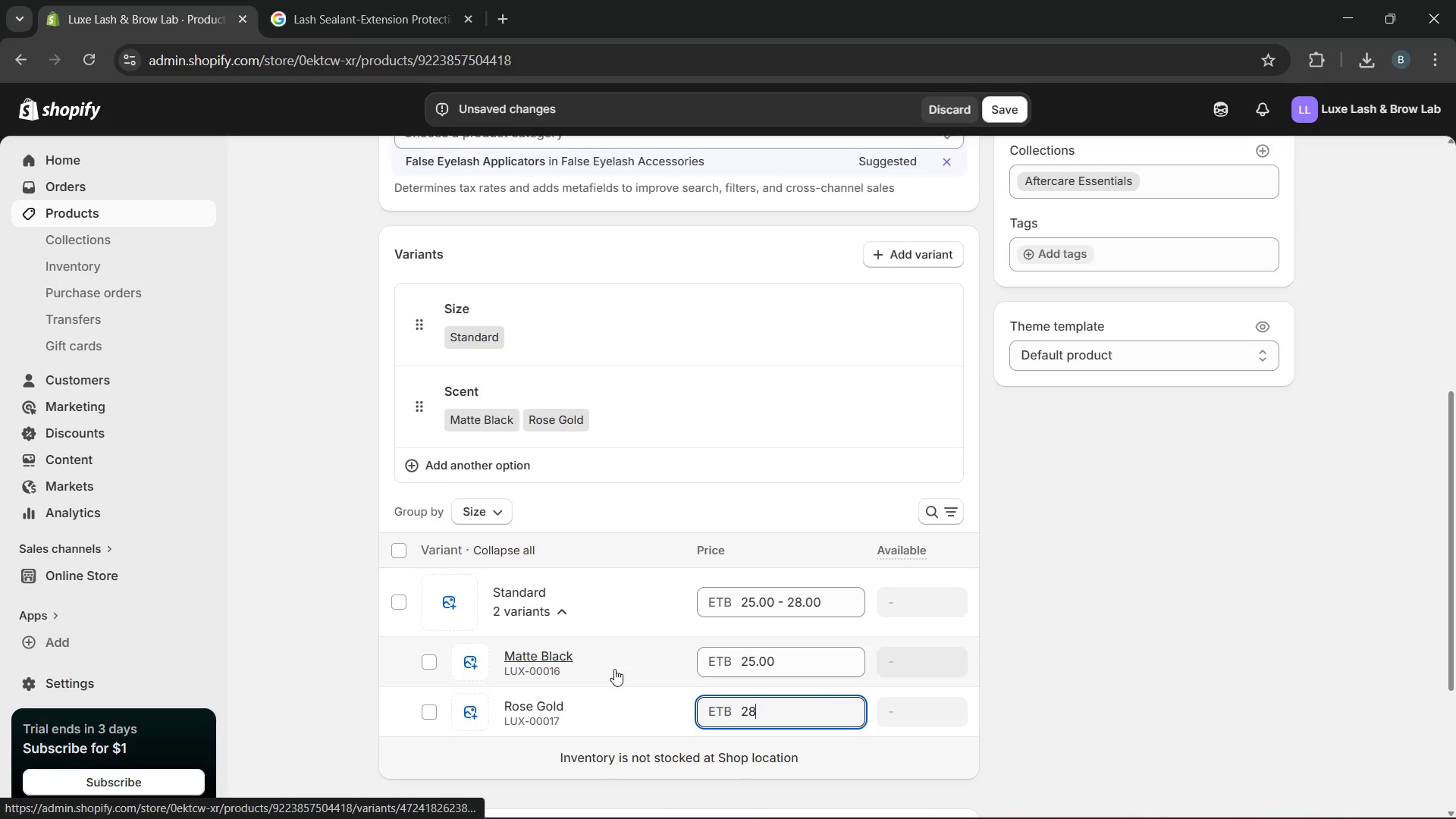 
left_click([614, 669])
 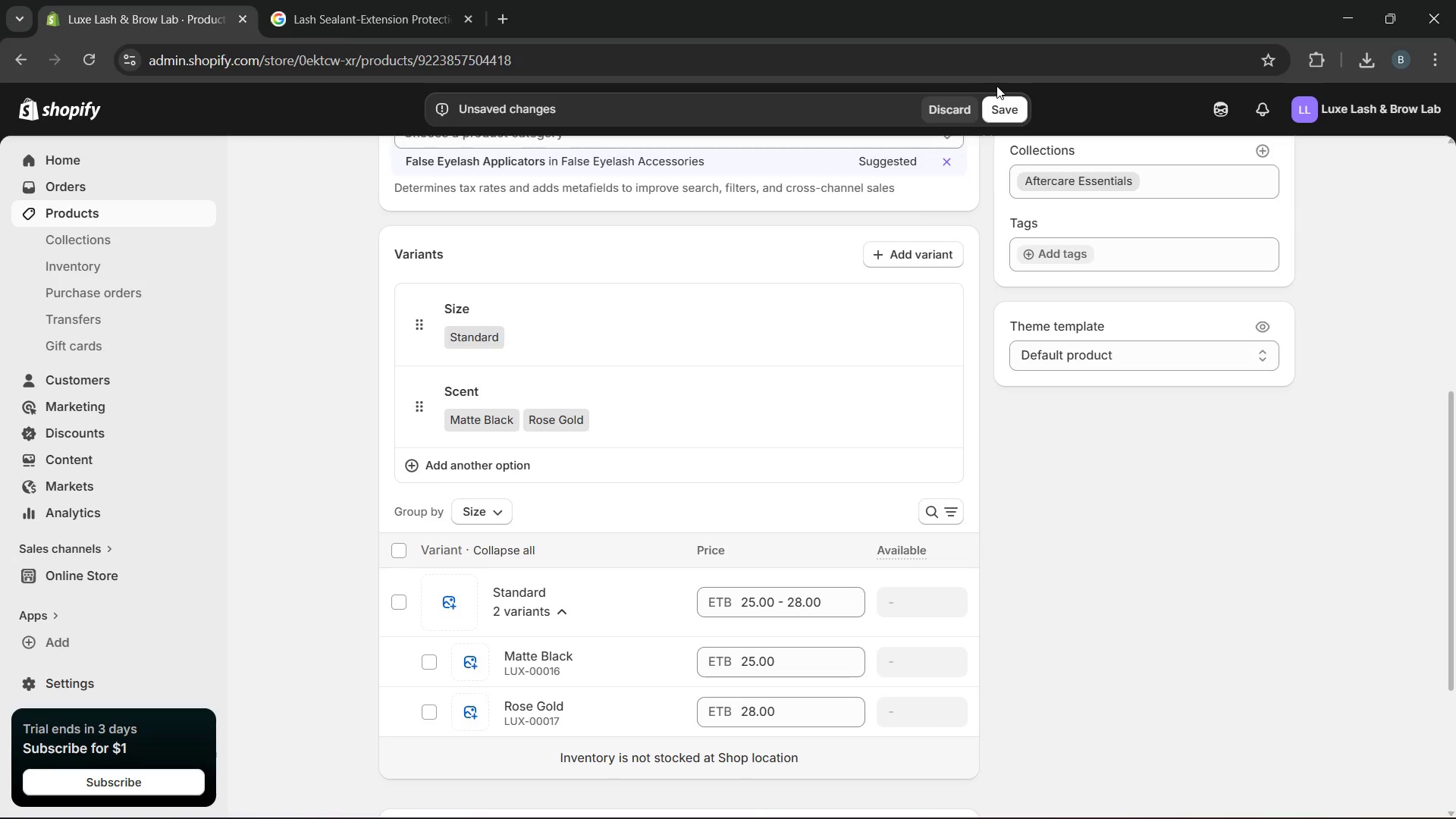 
left_click([999, 96])
 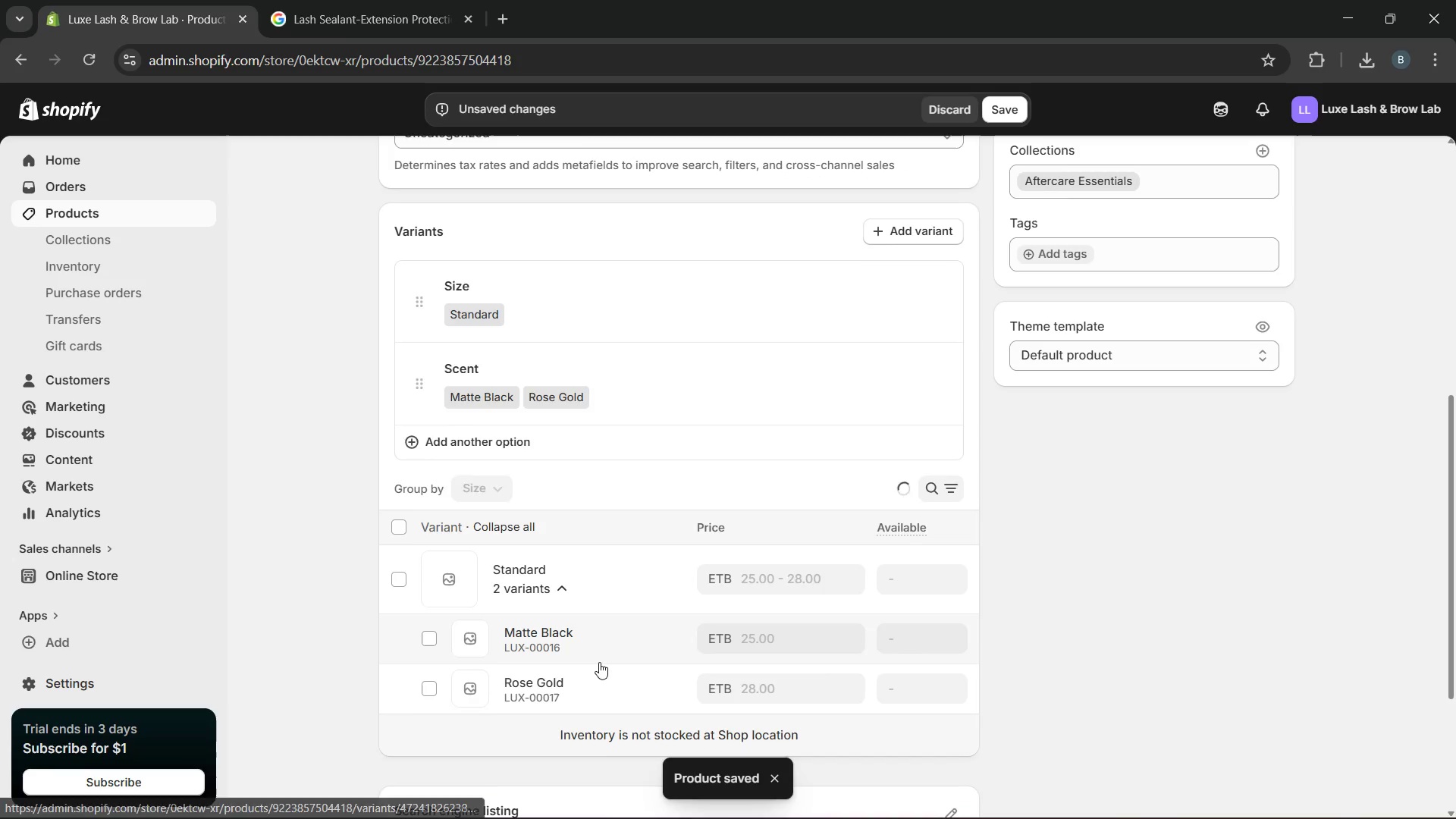 
wait(6.83)
 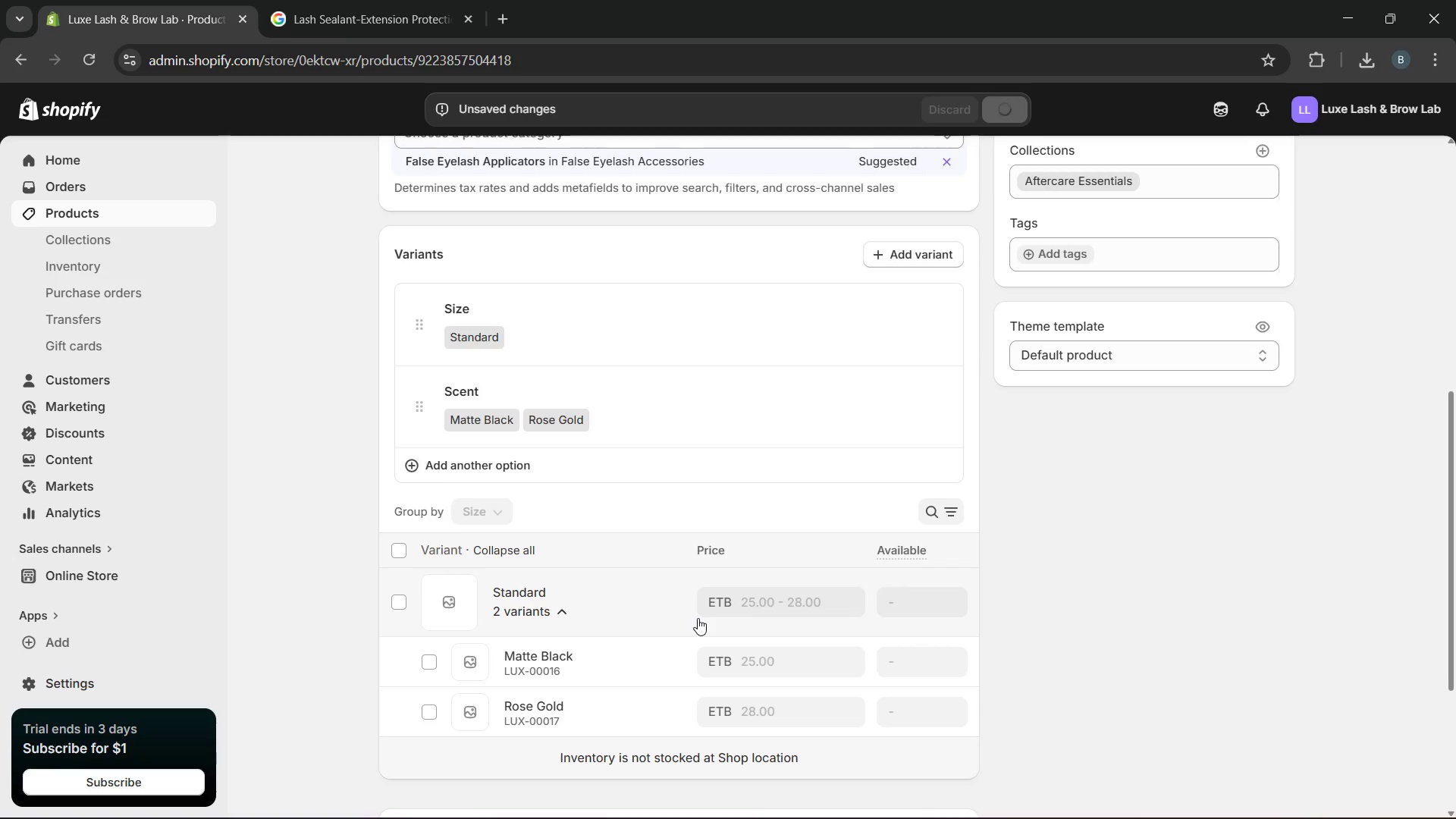 
left_click([591, 649])
 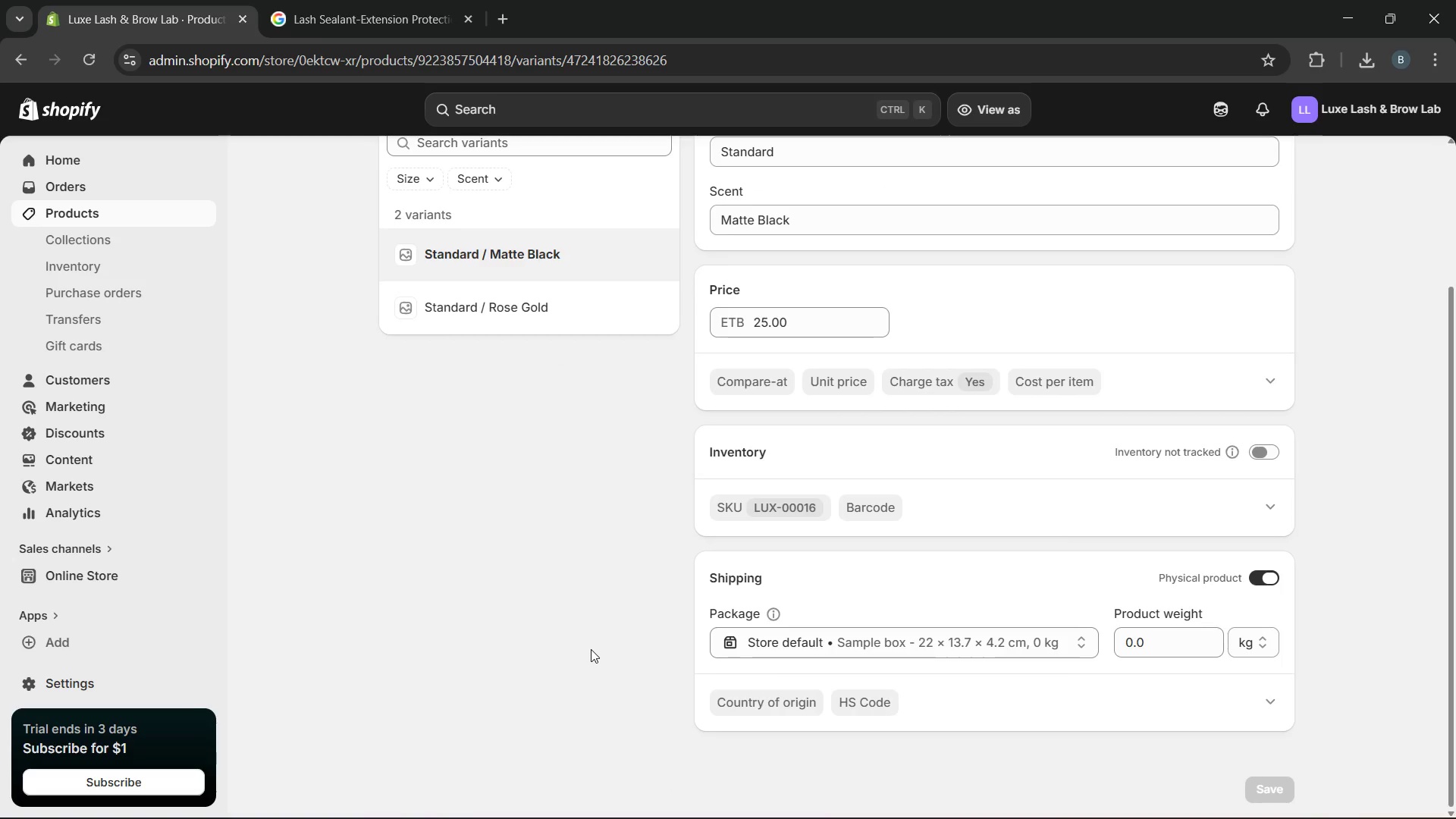 
wait(7.98)
 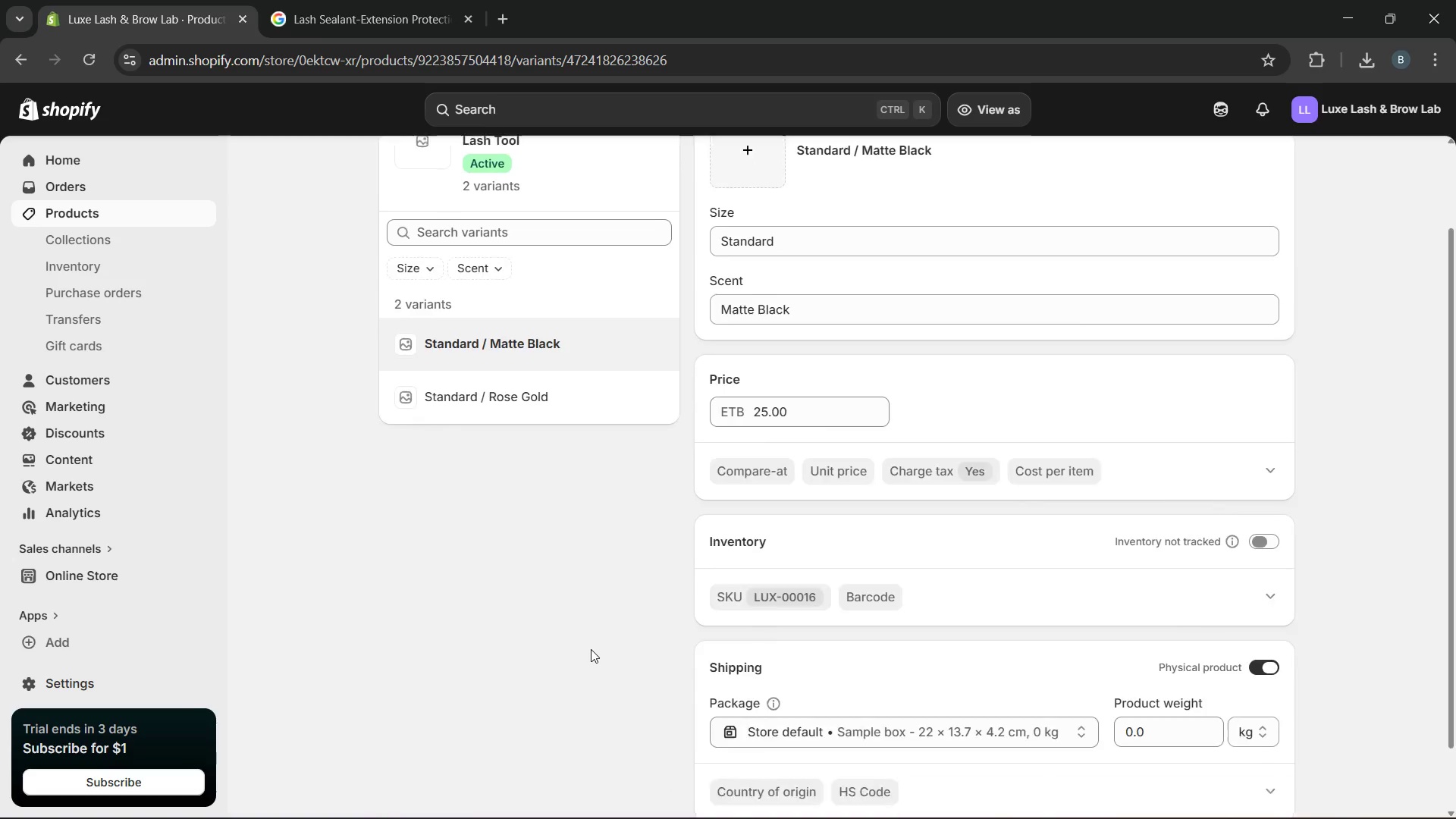 
left_click([1264, 452])
 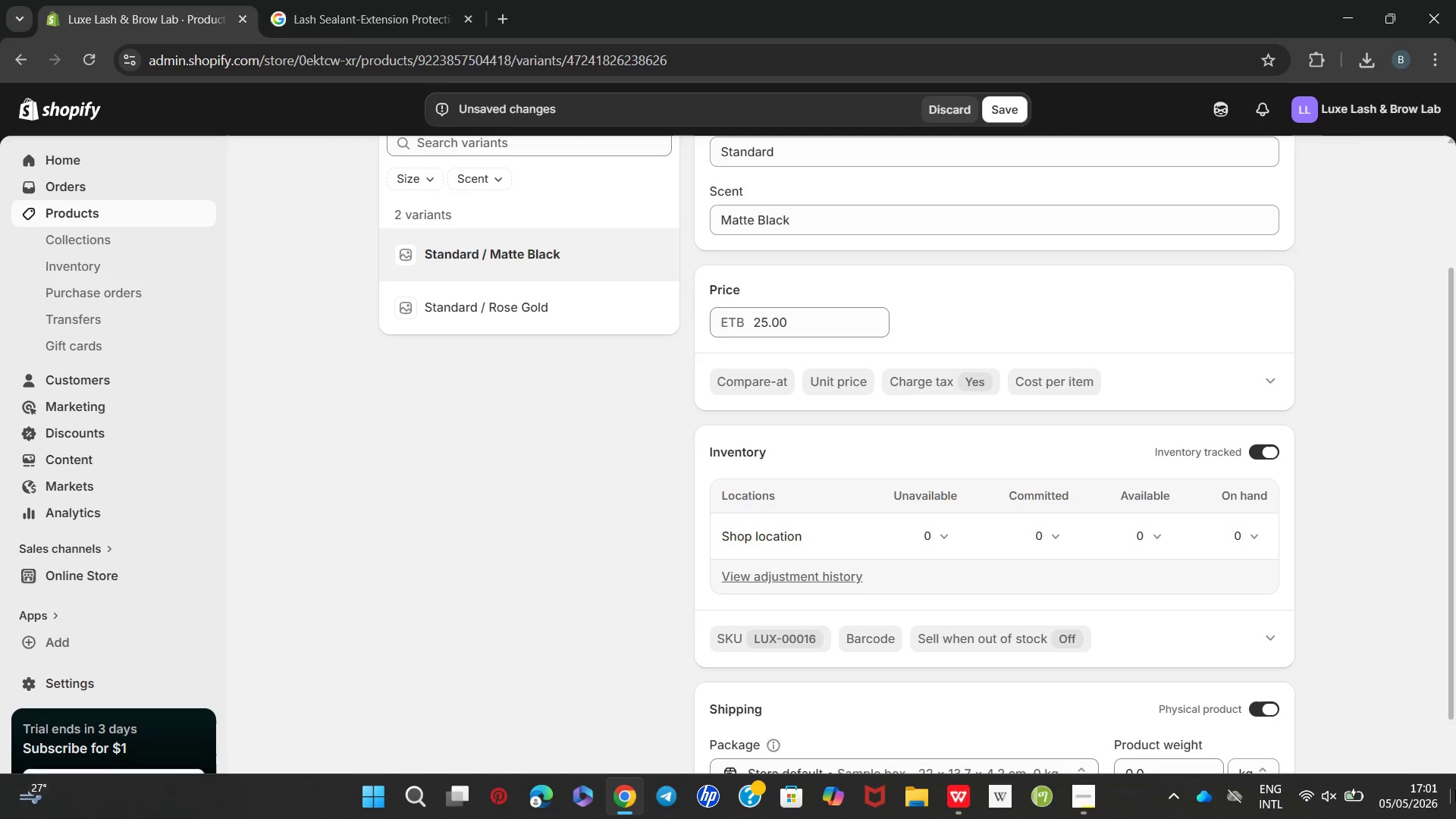 
wait(5.48)
 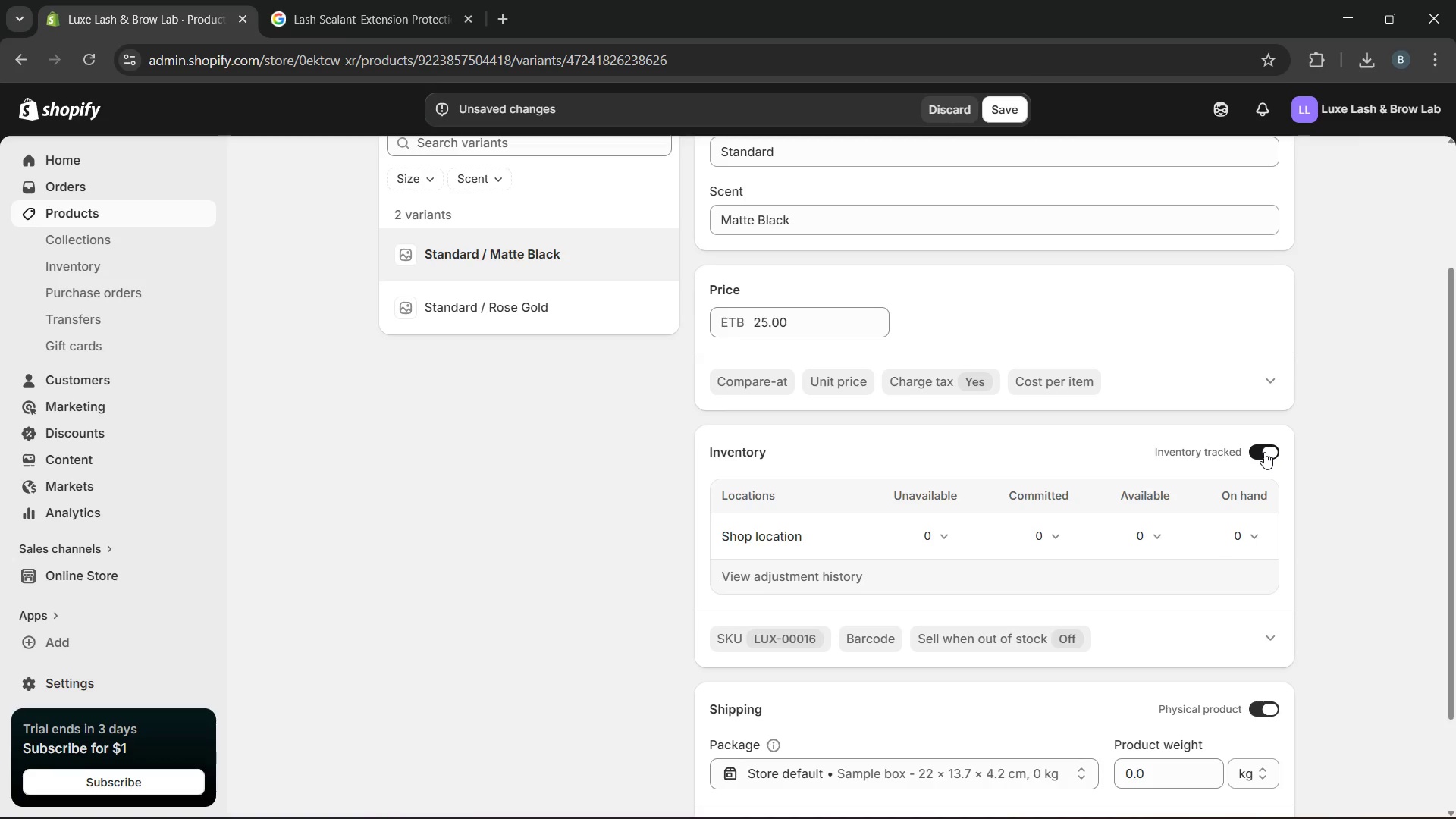 
mouse_move([943, 787])
 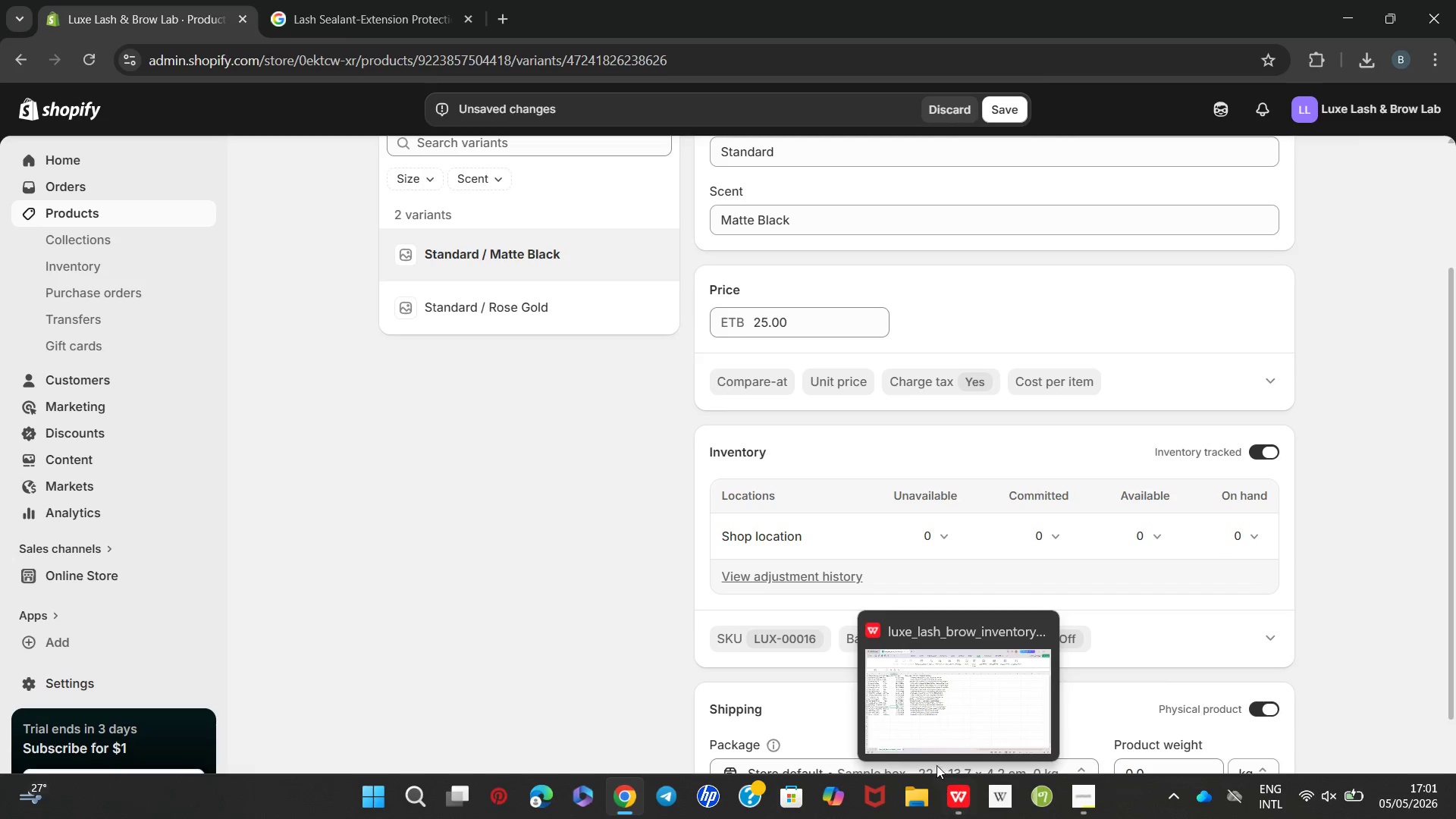 
mouse_move([946, 770])
 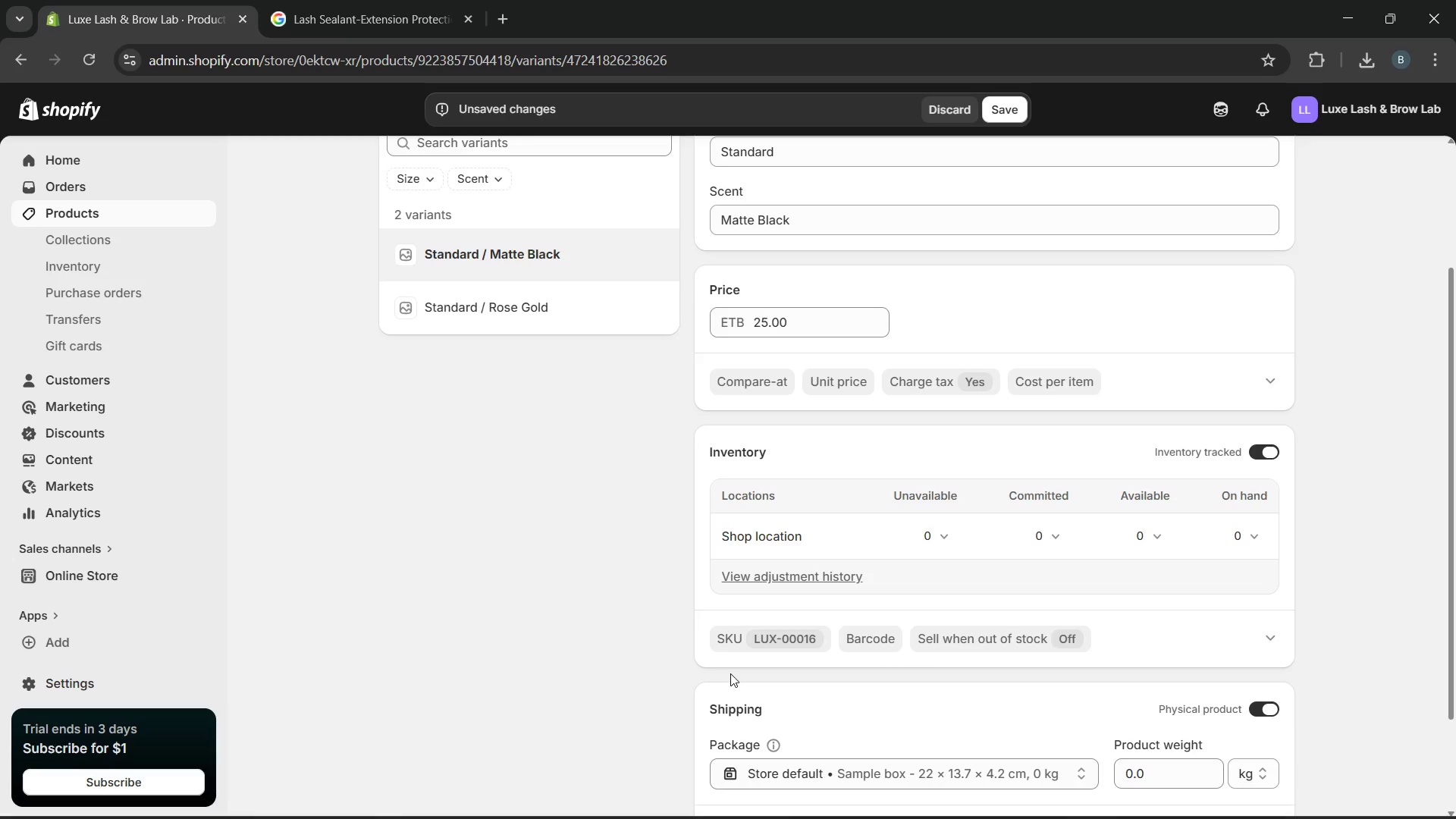 
left_click([1142, 541])
 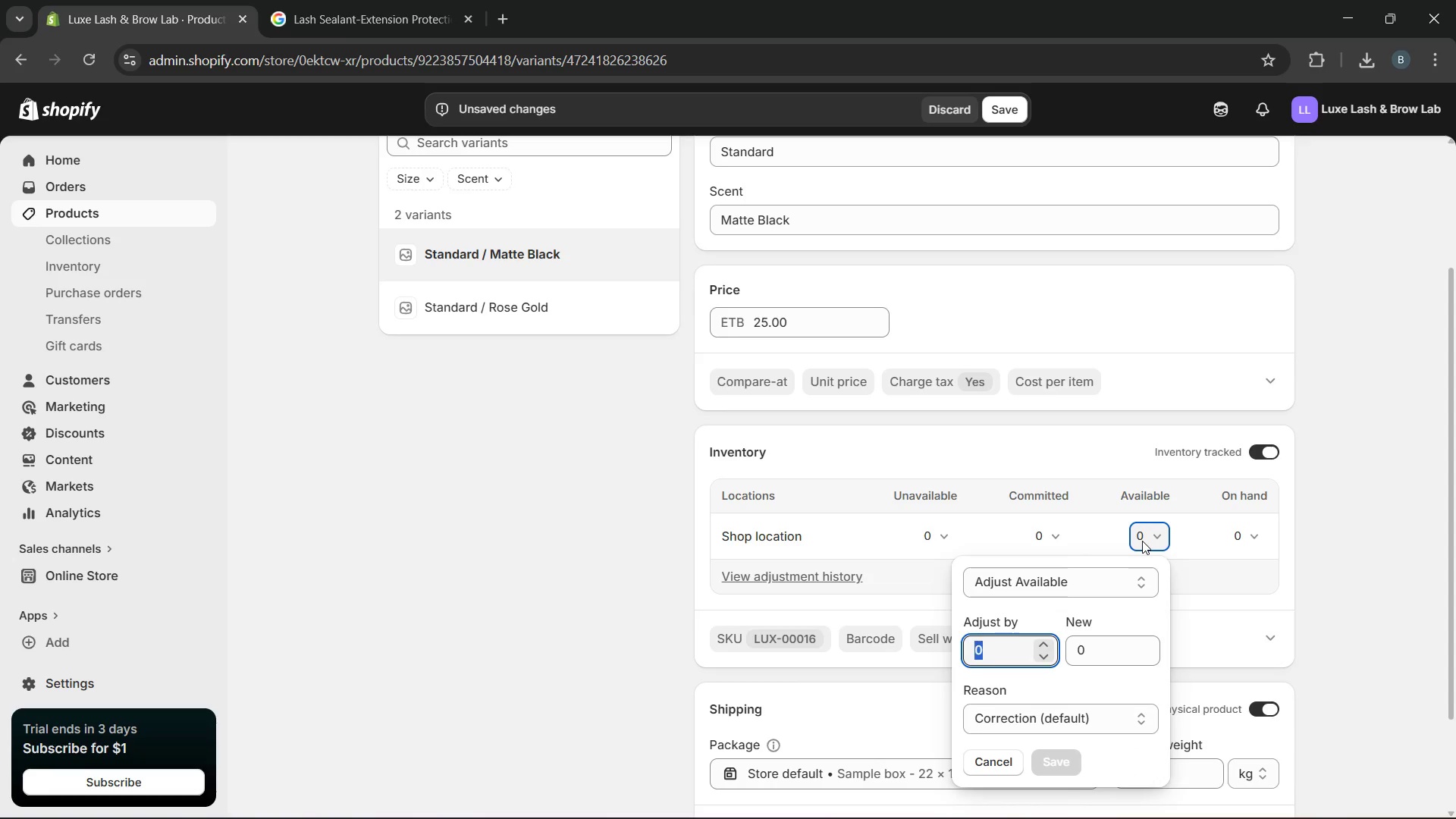 
type(55)
 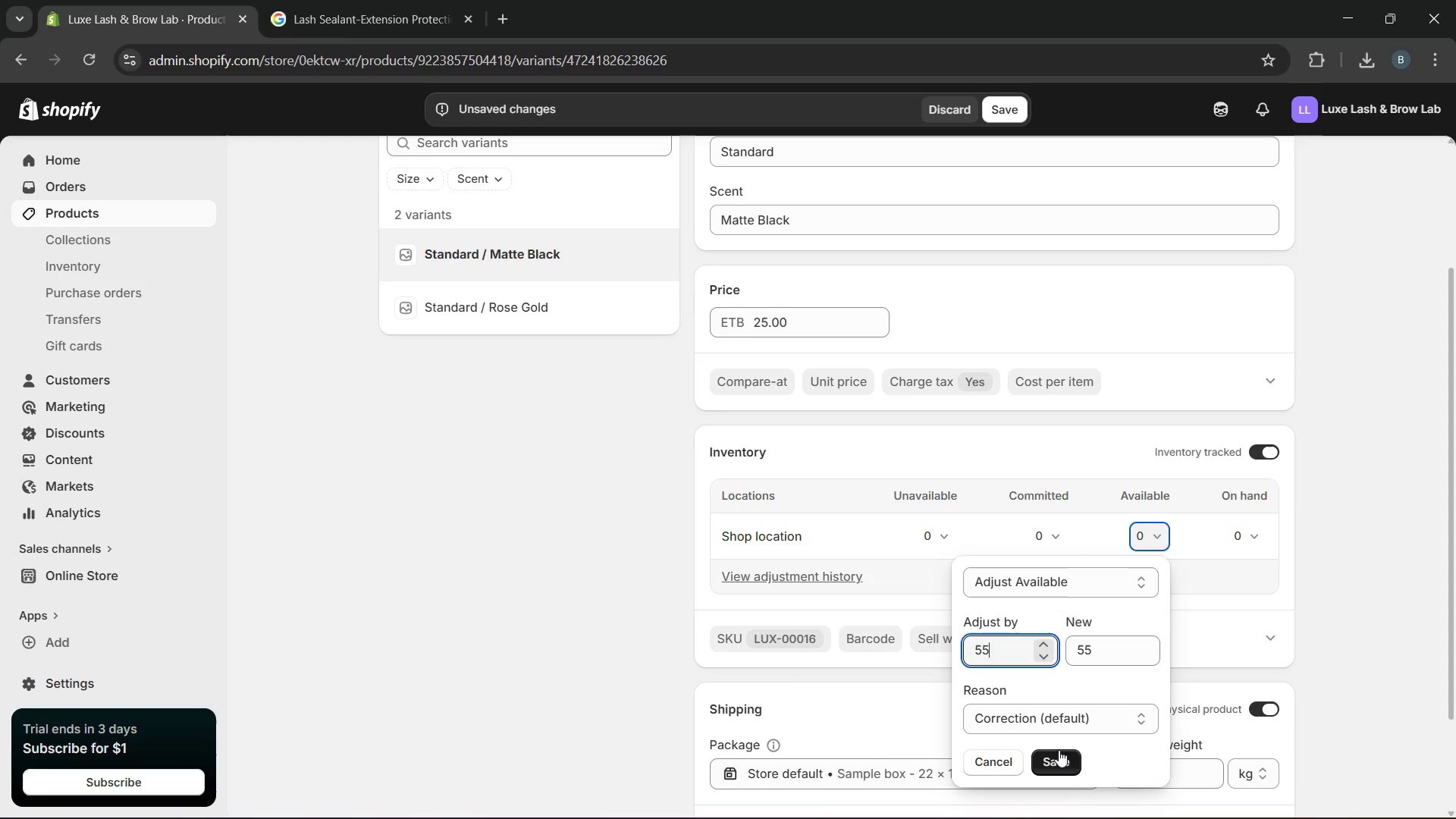 
left_click([1056, 752])
 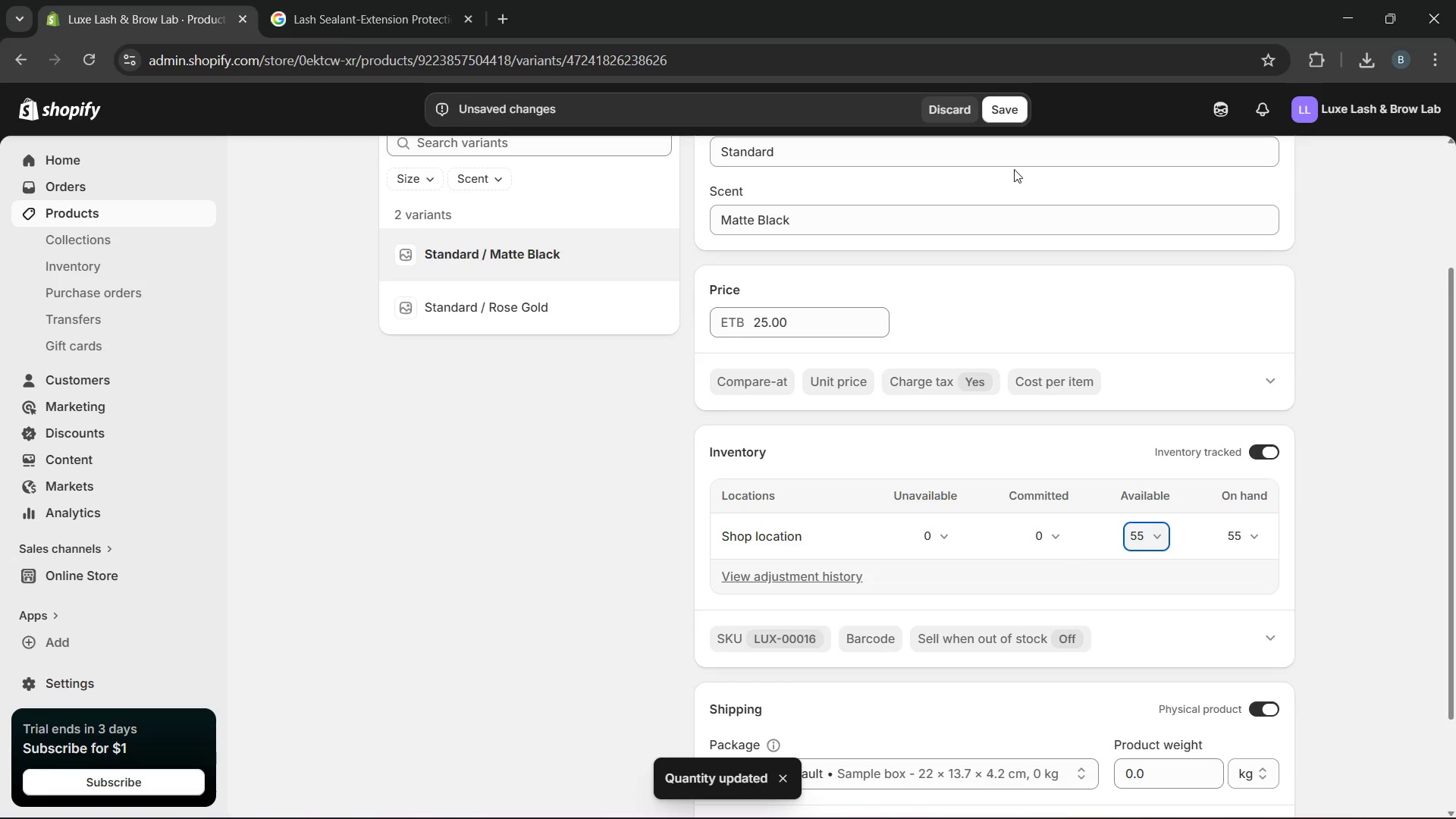 
left_click([1006, 111])
 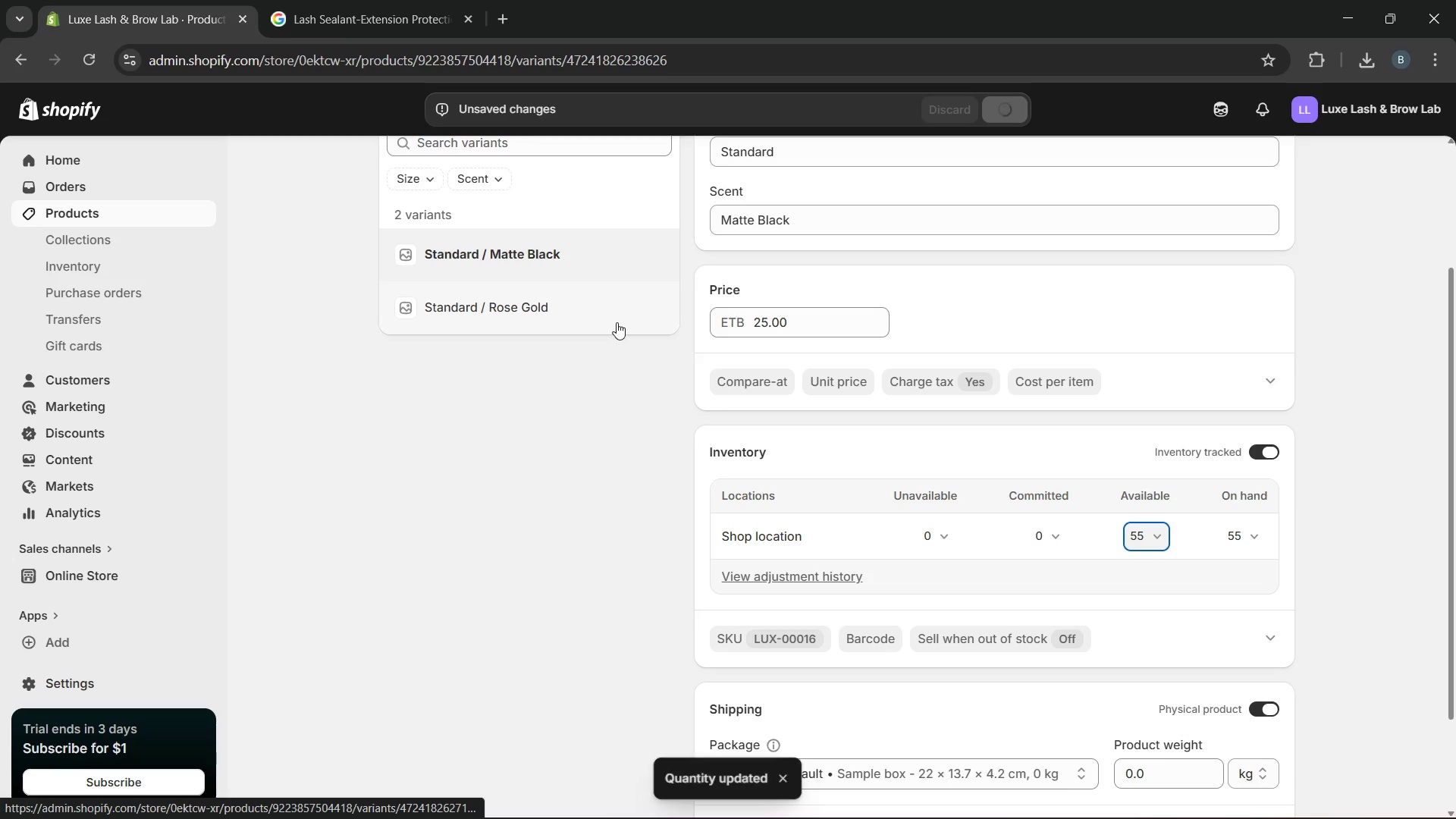 
left_click([617, 322])
 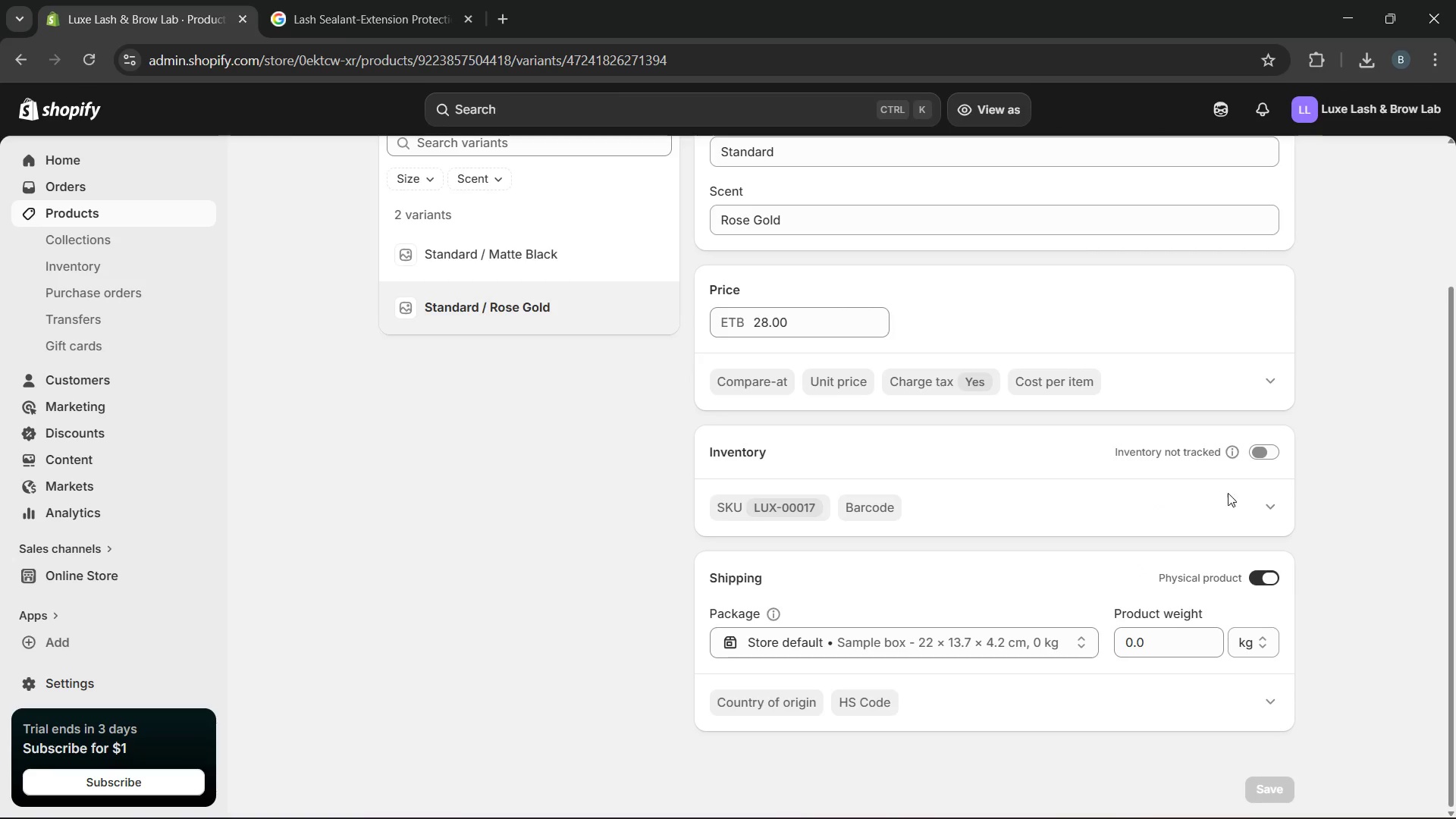 
wait(5.91)
 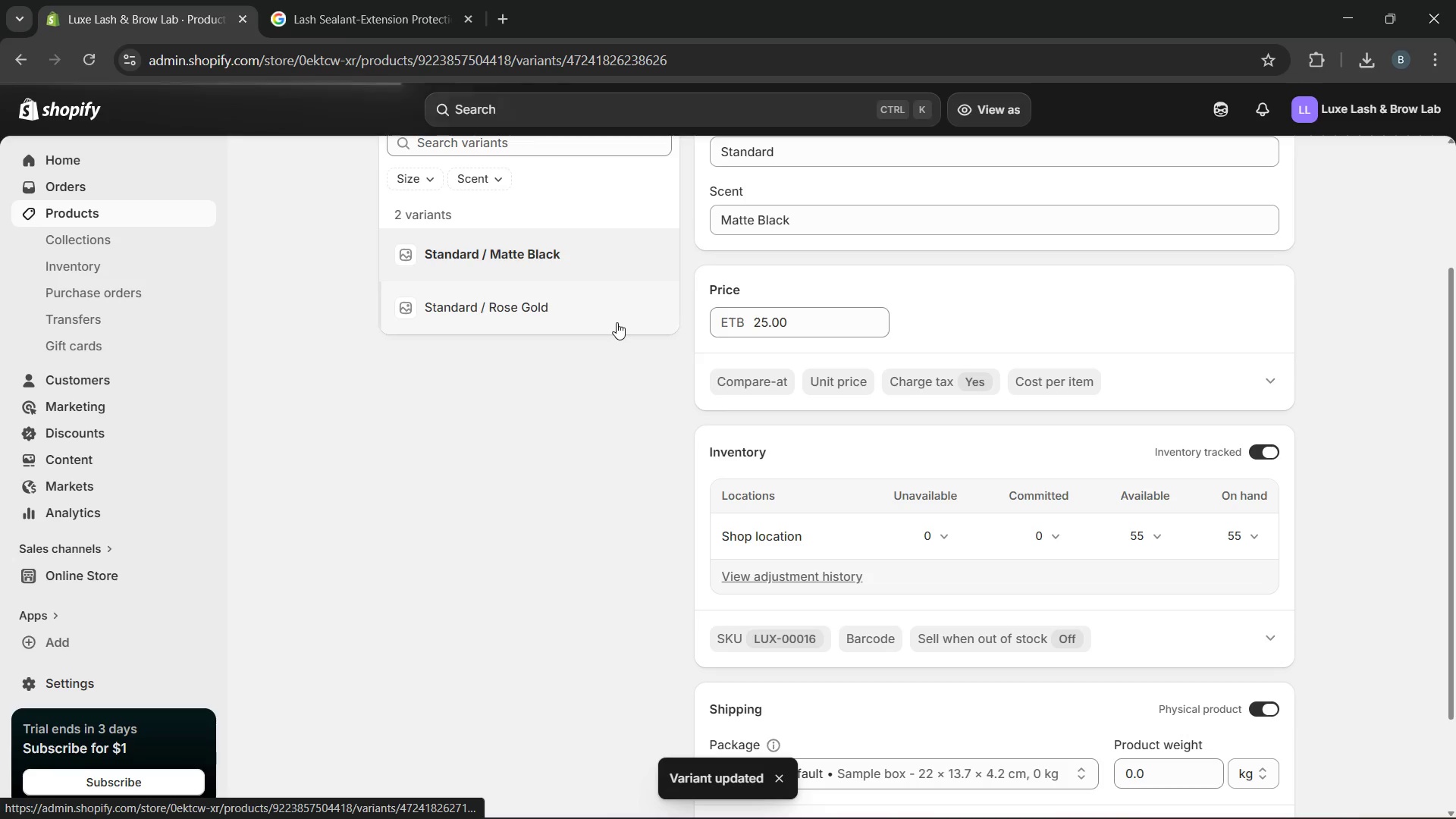 
left_click([1249, 457])
 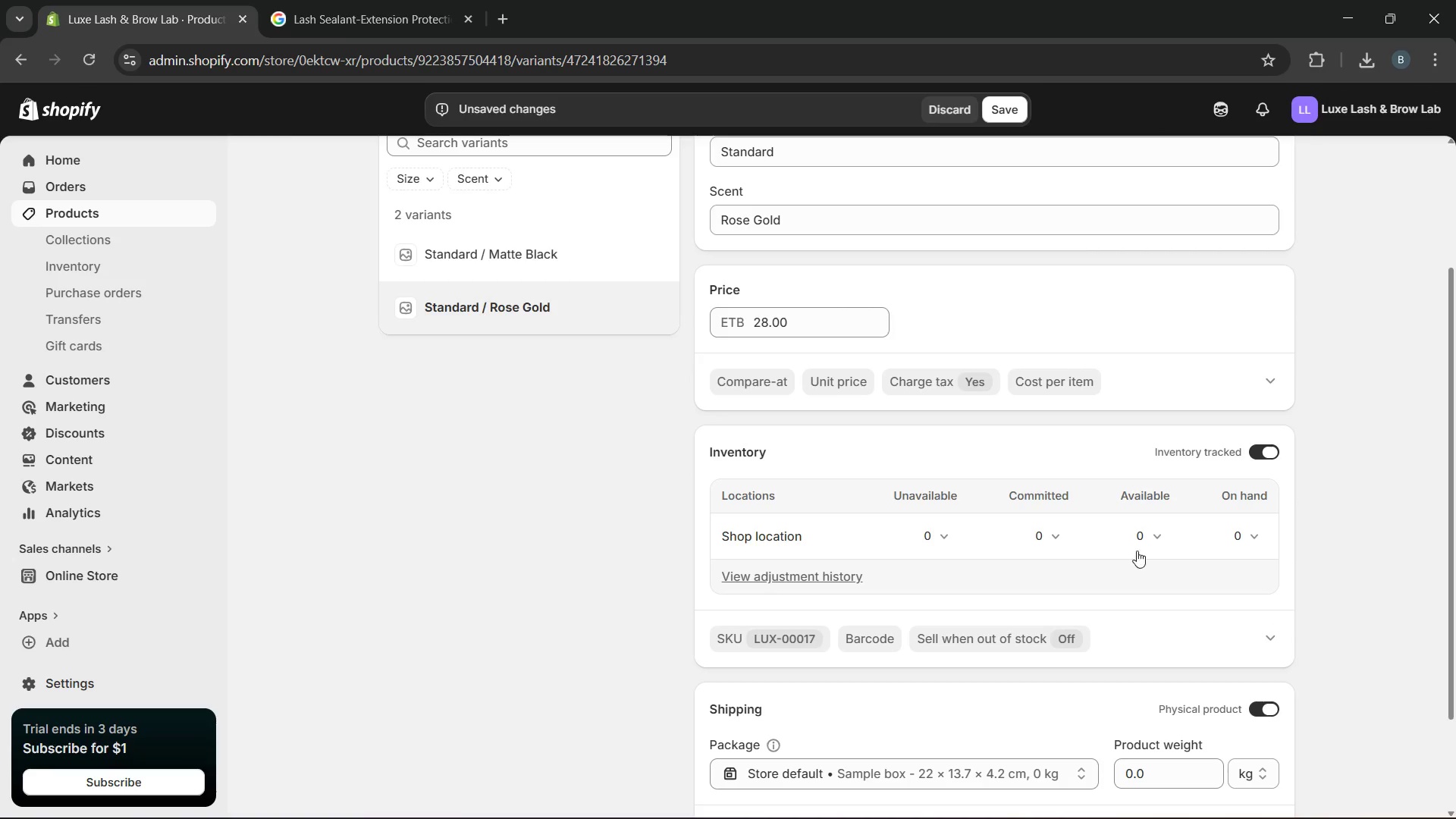 
left_click([1138, 538])
 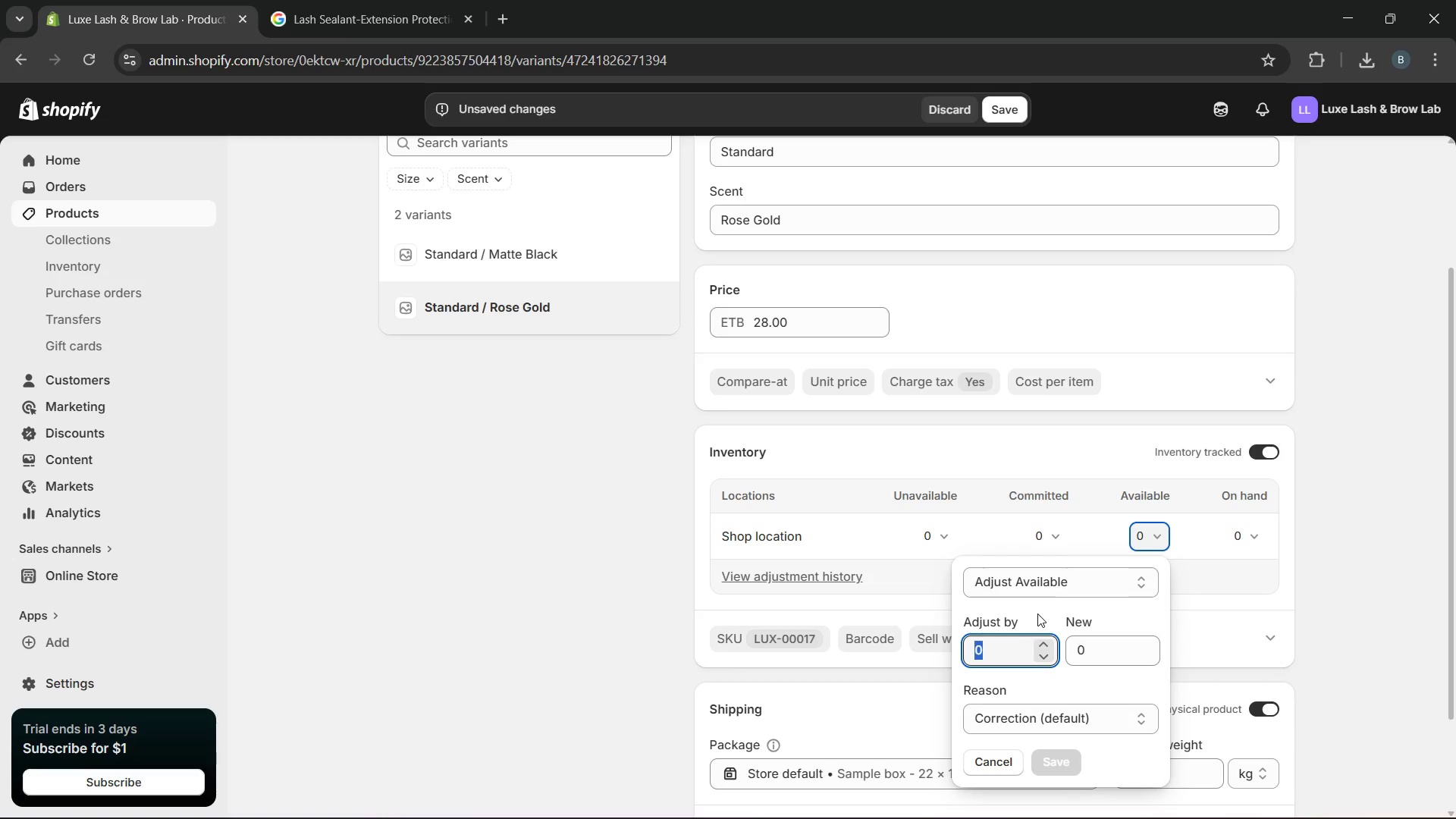 
type(40)
 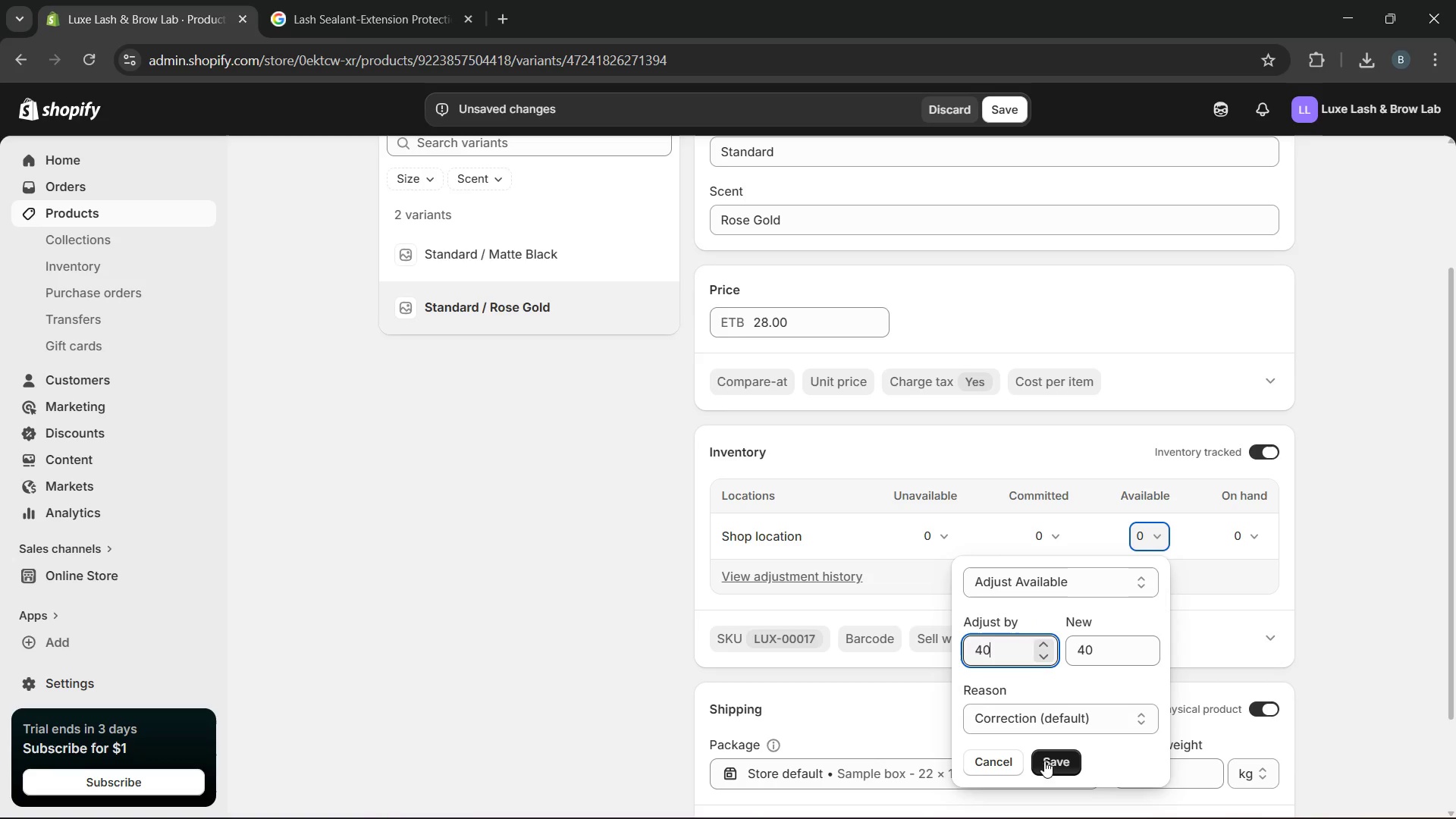 
left_click([1044, 767])
 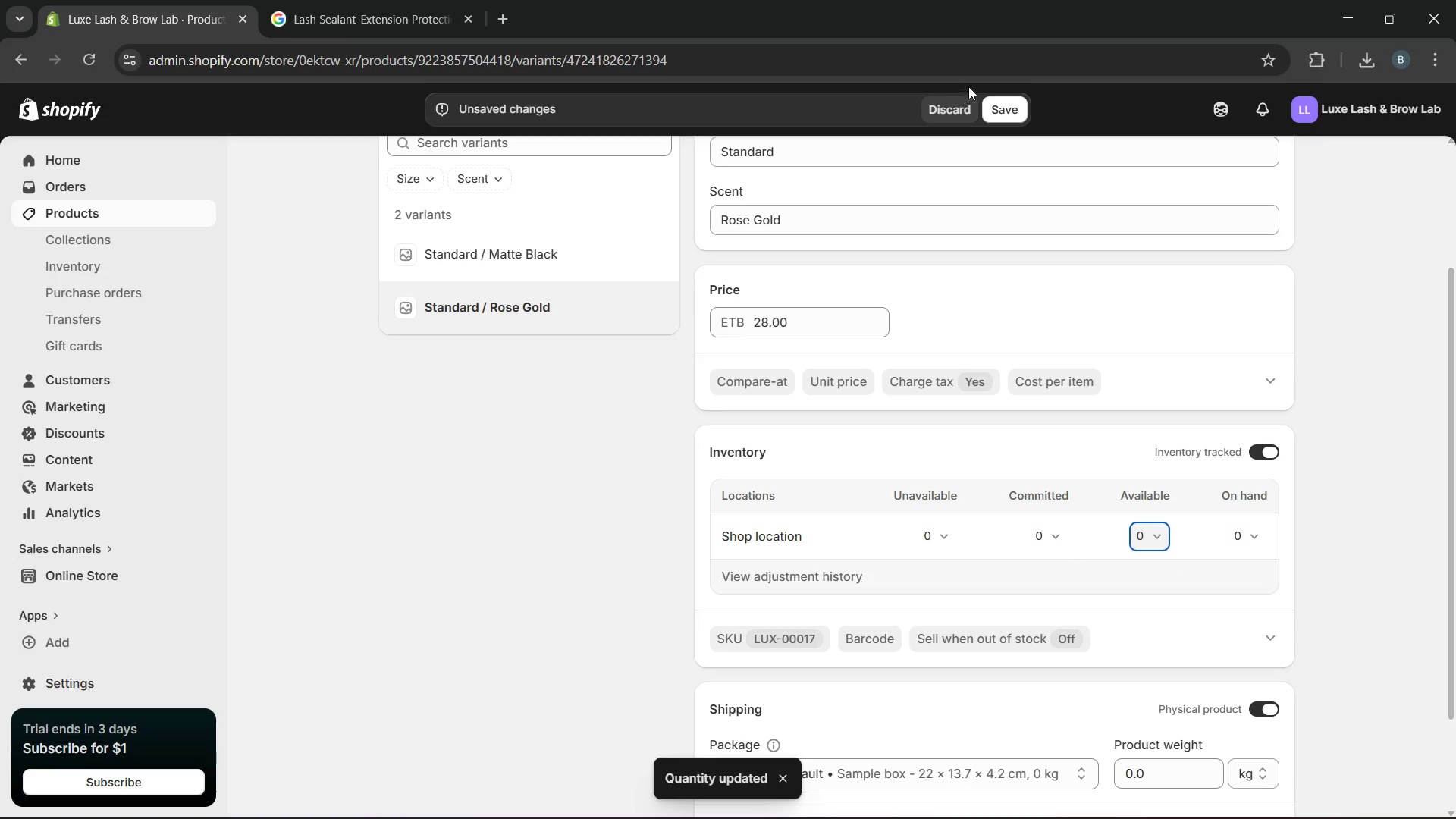 
left_click([1003, 99])
 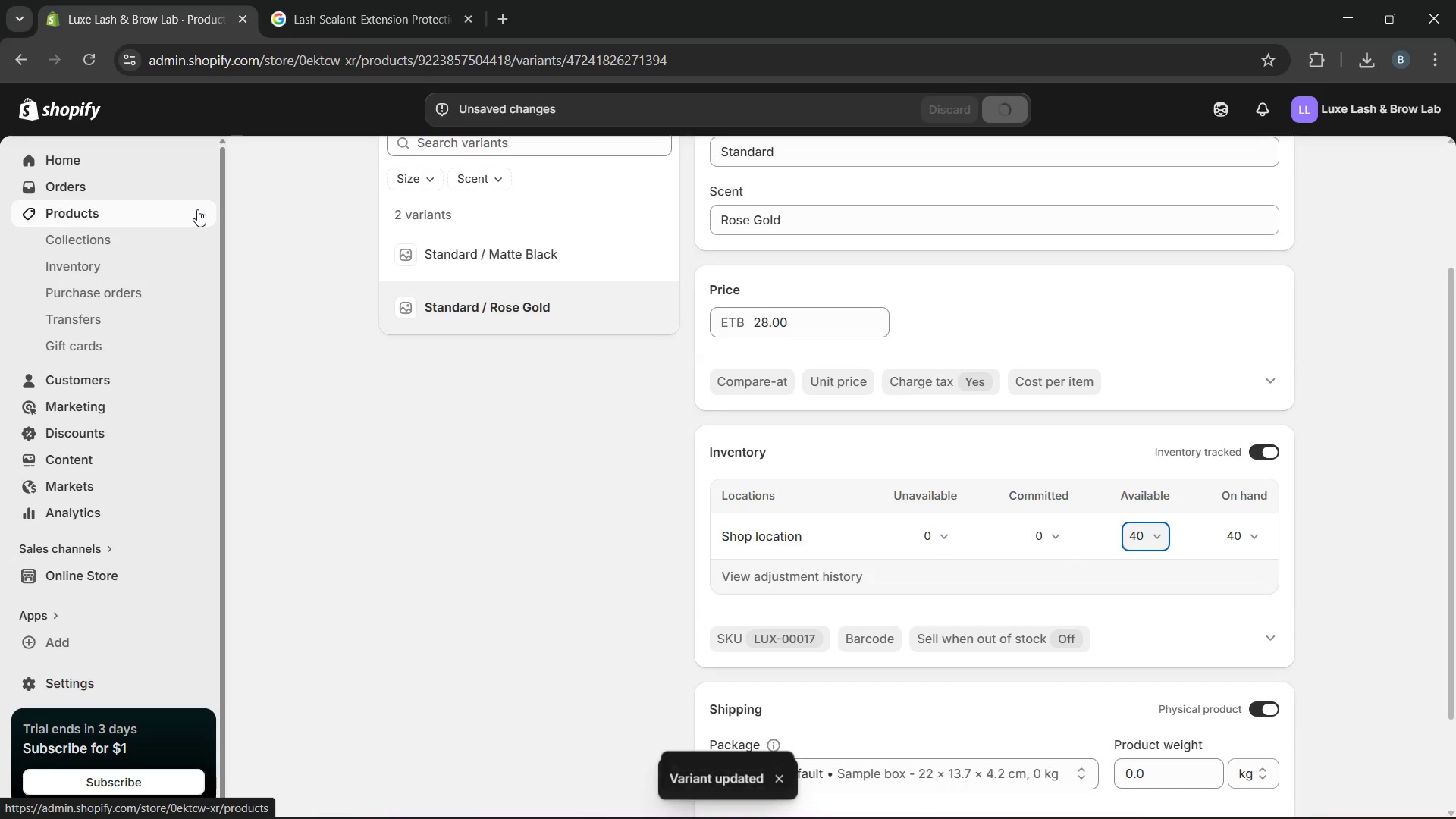 
left_click([197, 209])
 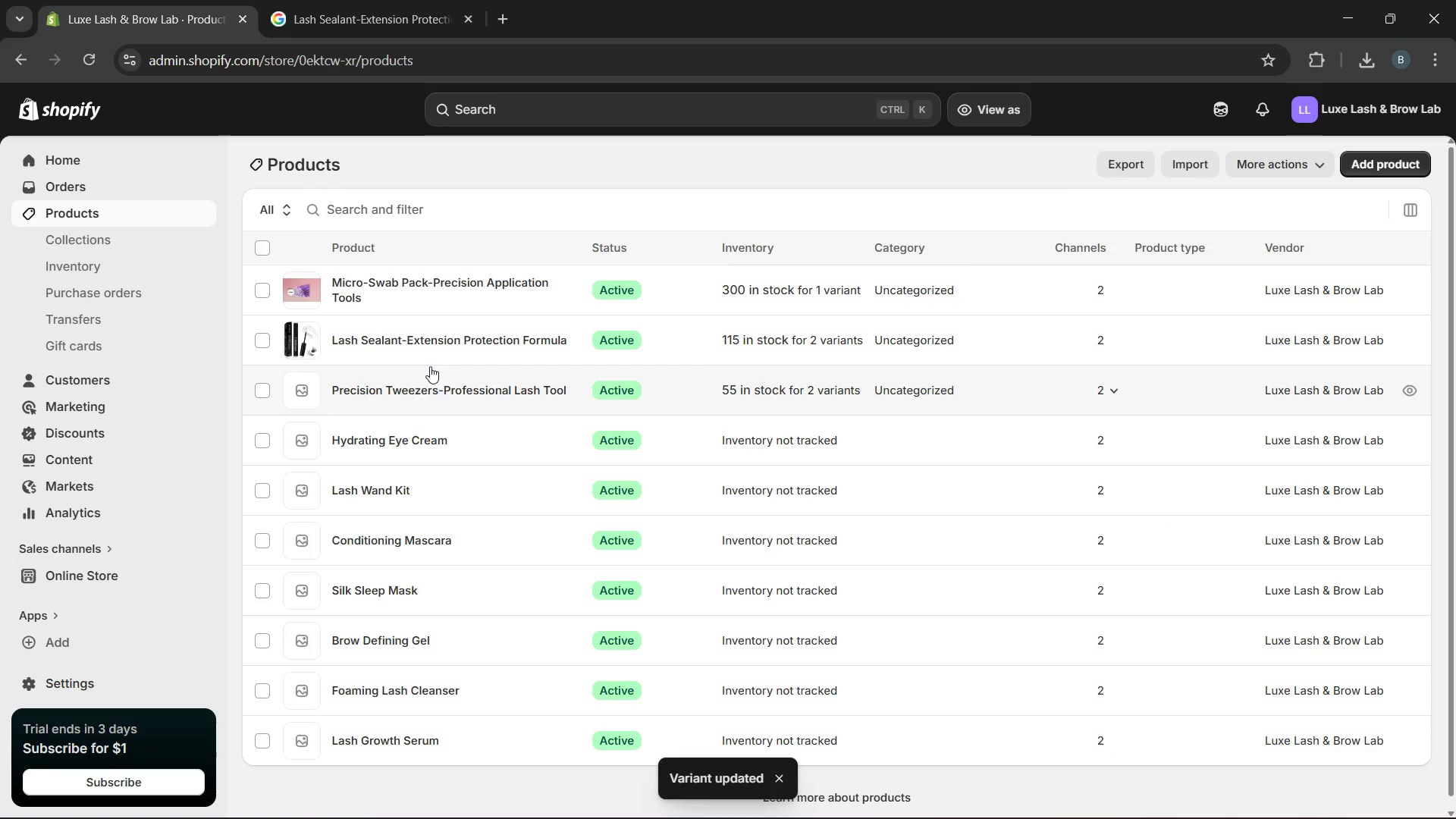 
left_click([422, 384])
 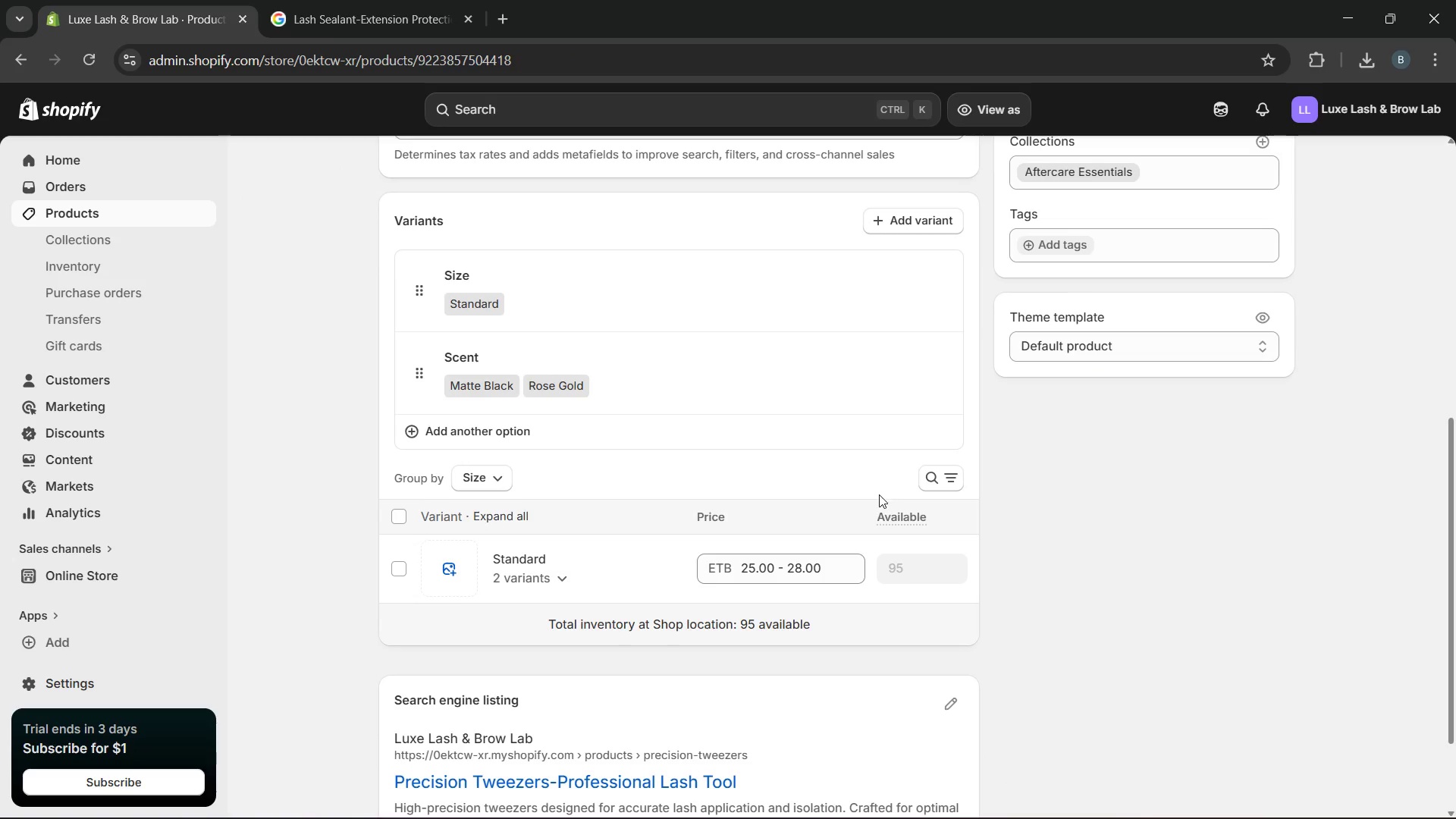 
wait(6.69)
 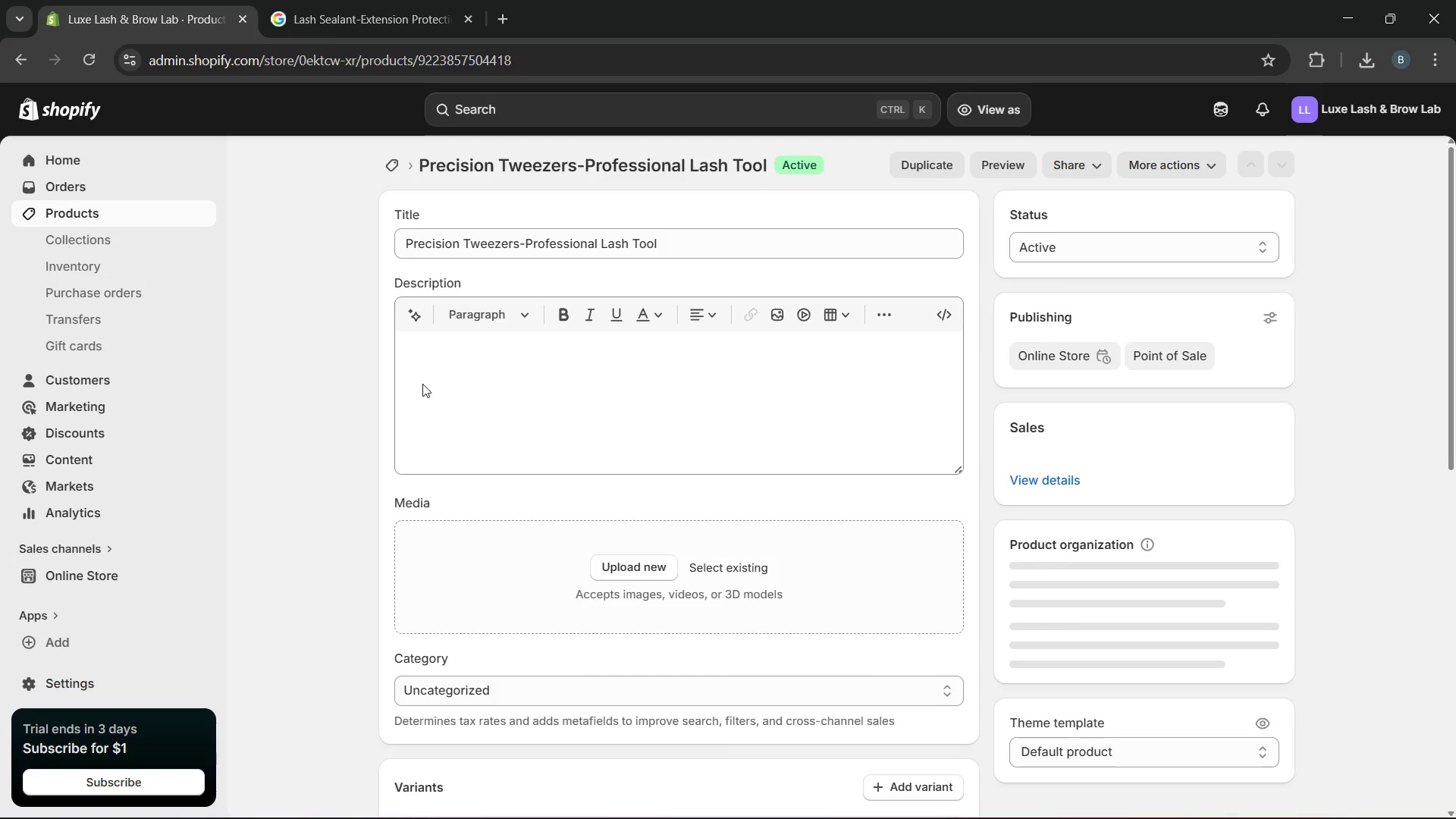 
left_click([645, 580])
 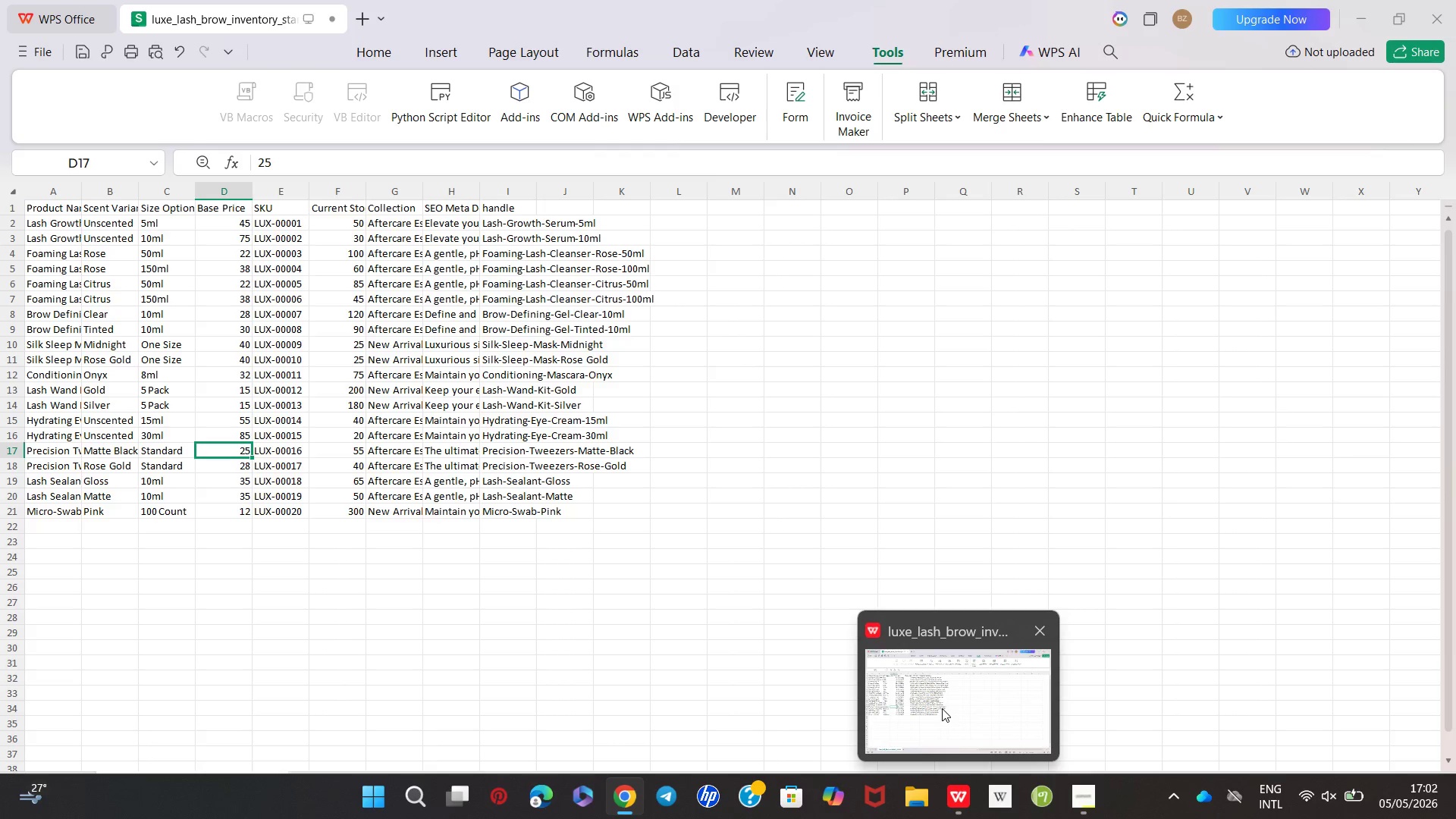 
wait(10.97)
 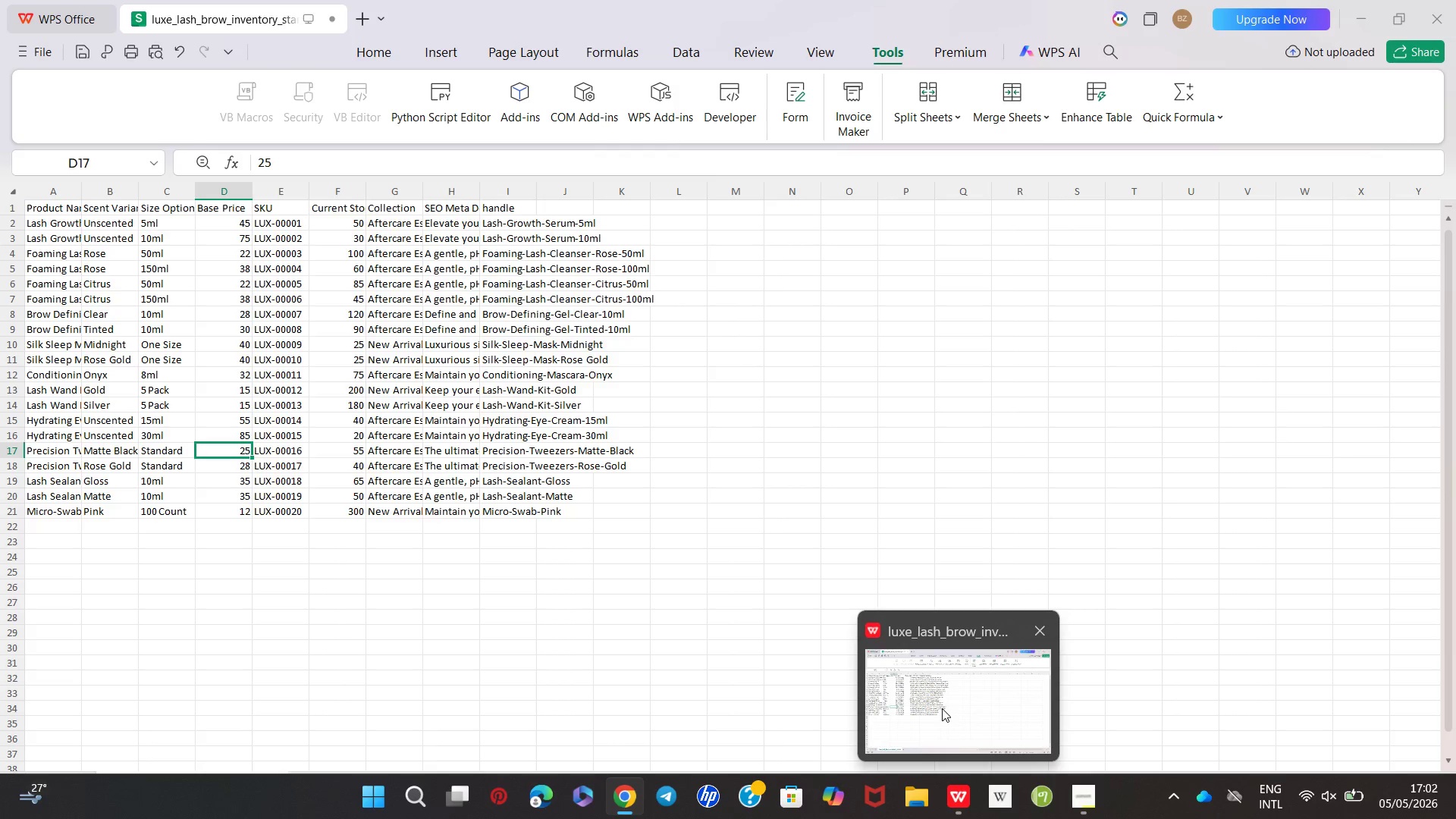 
left_click([947, 586])
 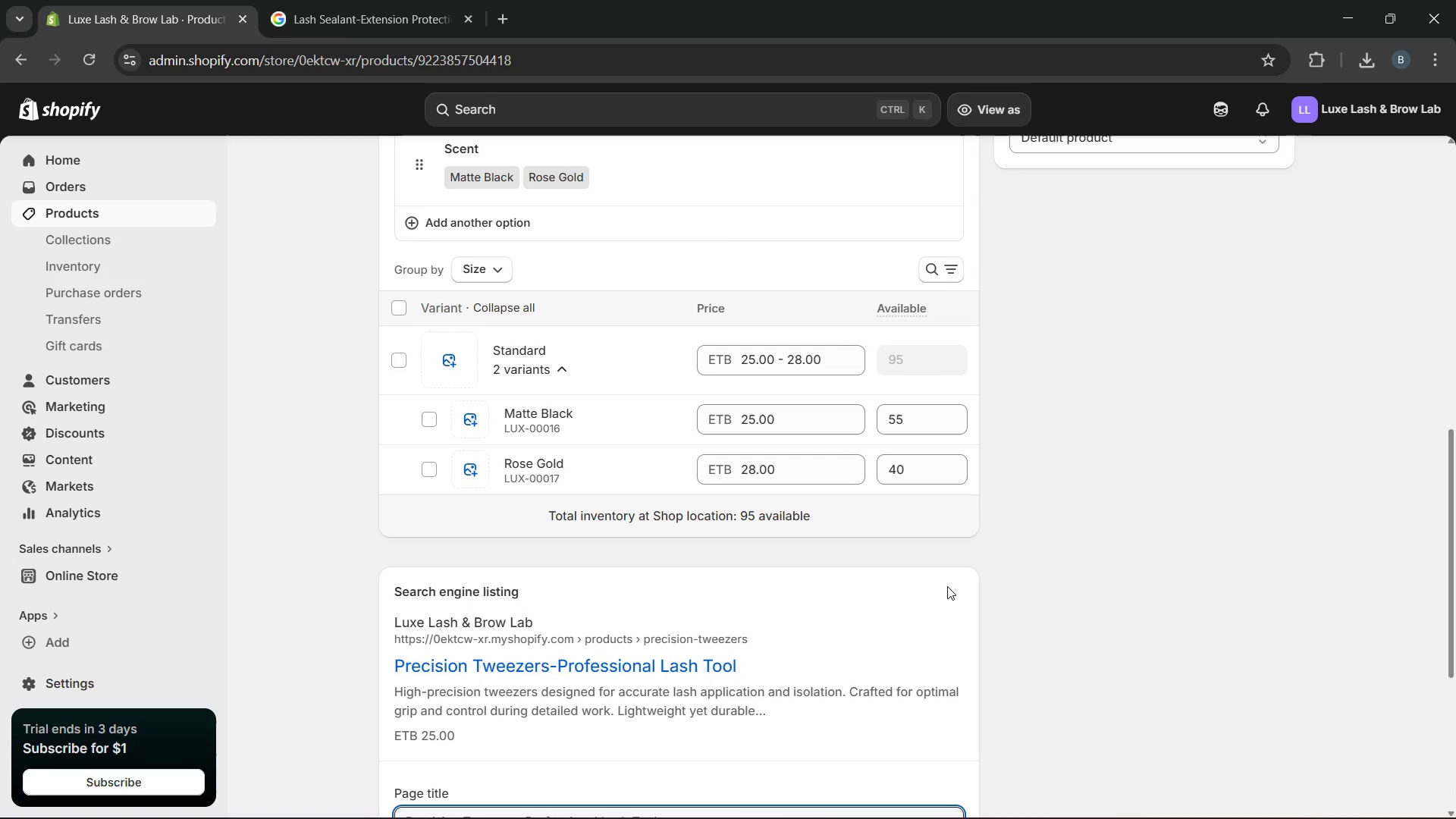 
wait(8.67)
 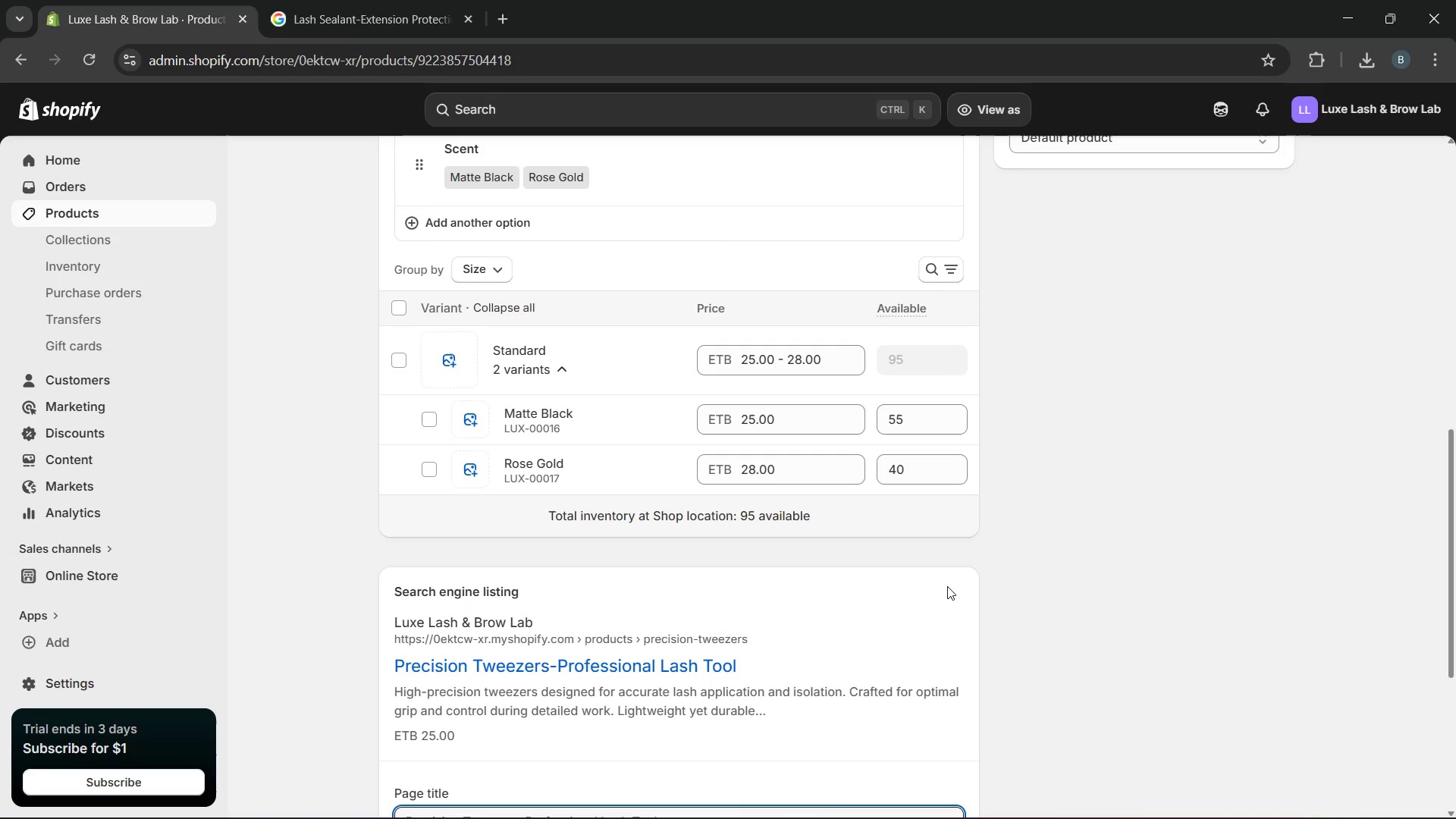 
left_click([810, 576])
 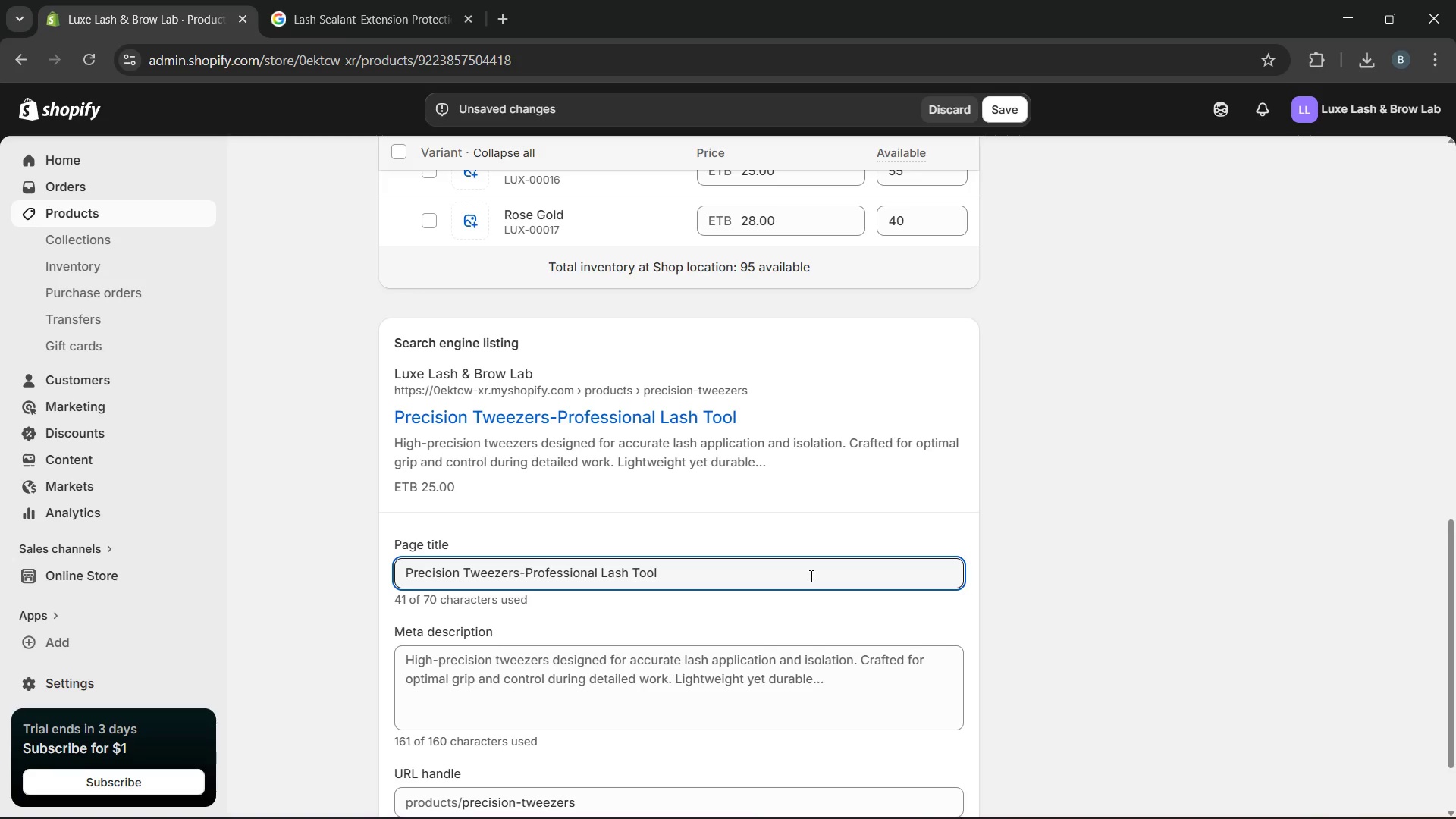 
wait(14.67)
 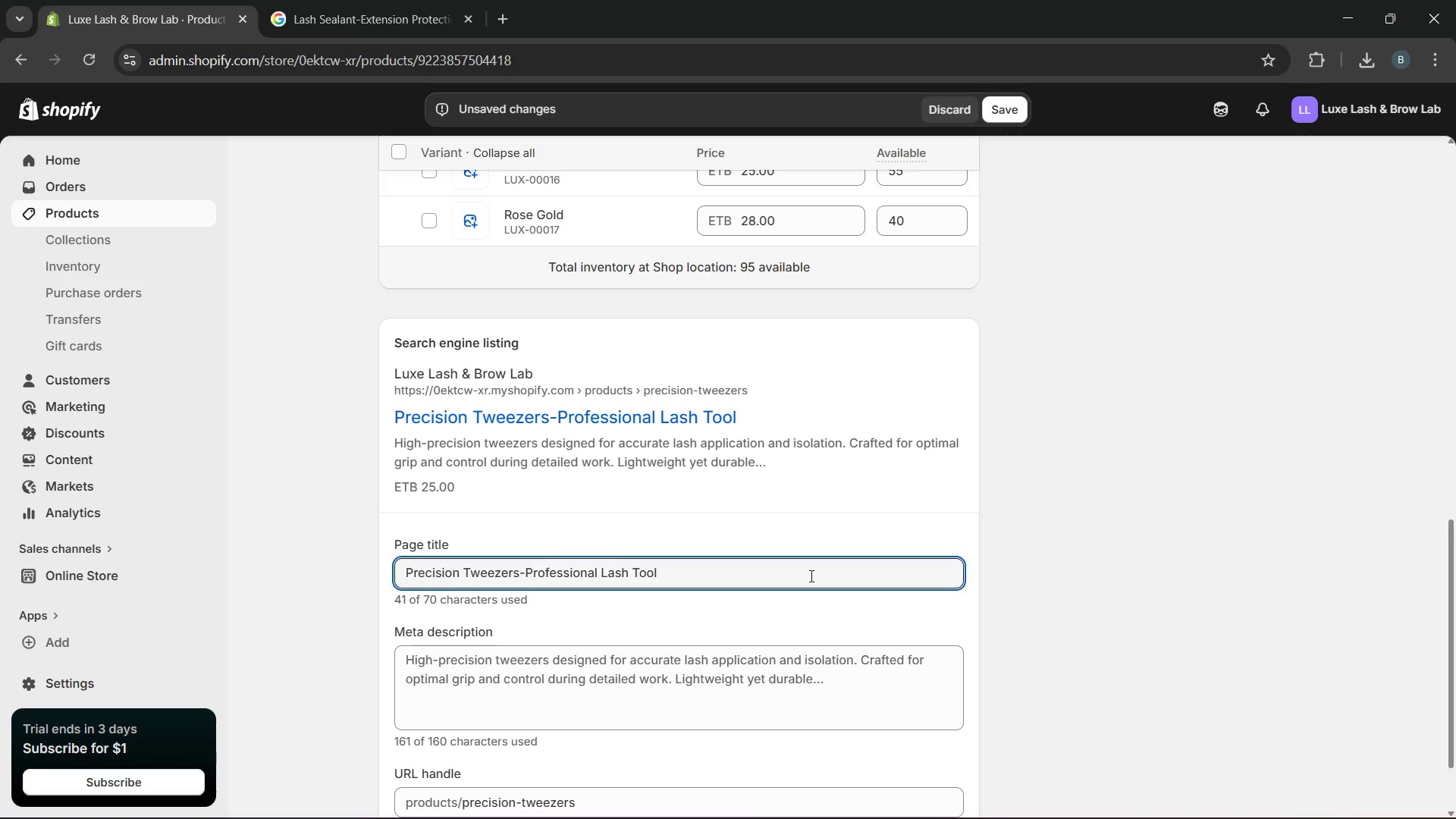 
left_click([524, 575])
 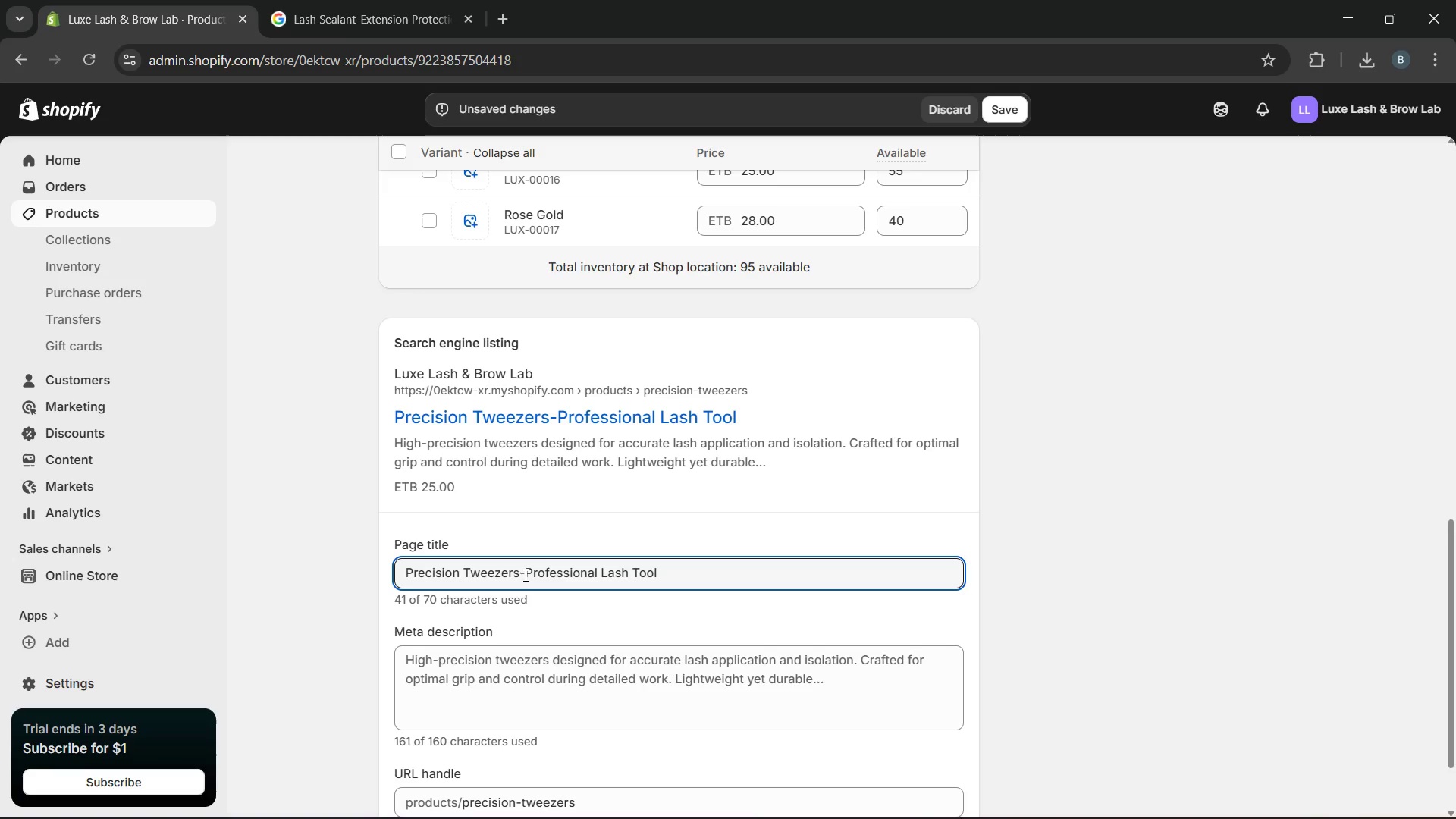 
key(Backspace)
 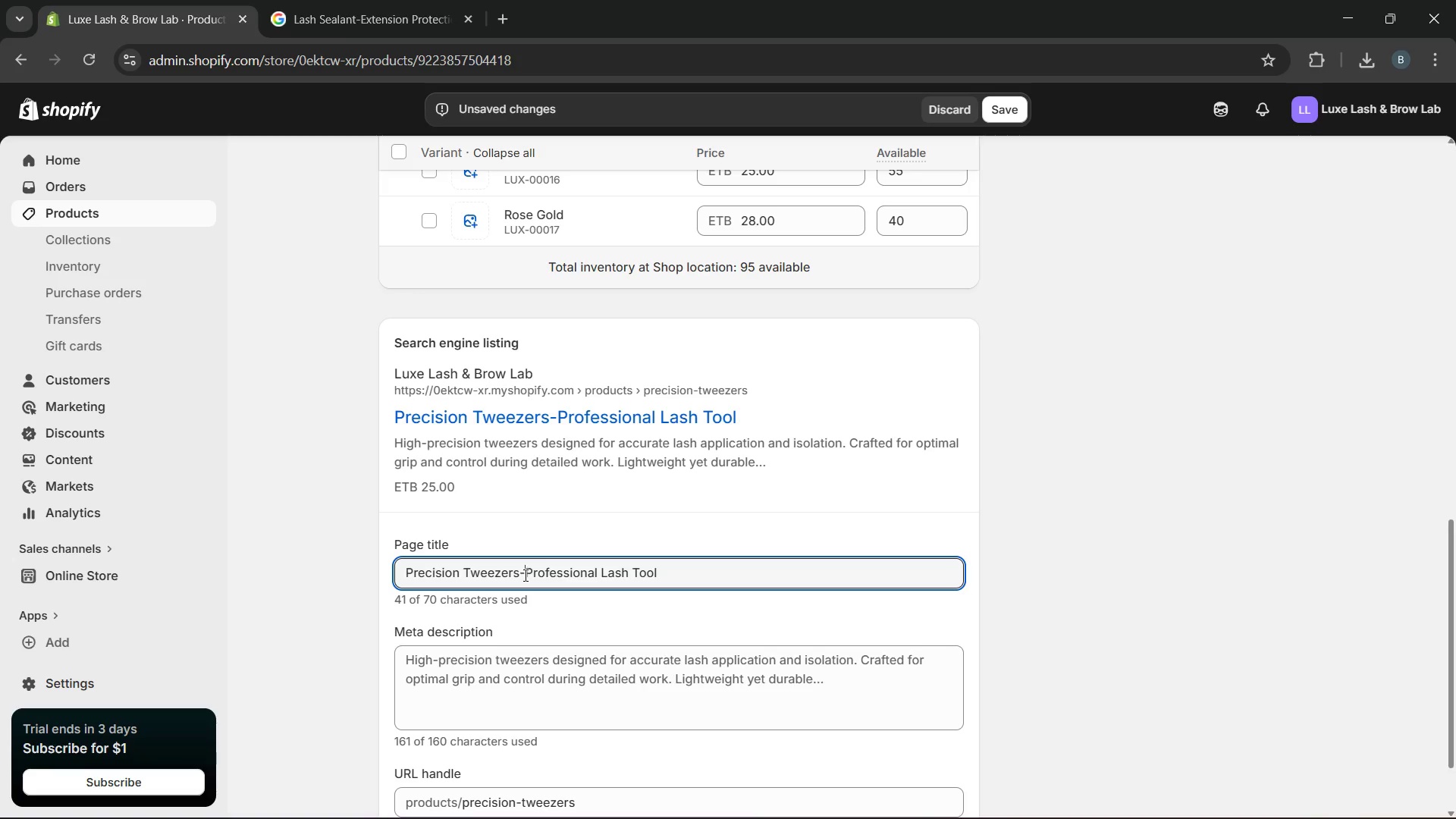 
key(Space)
 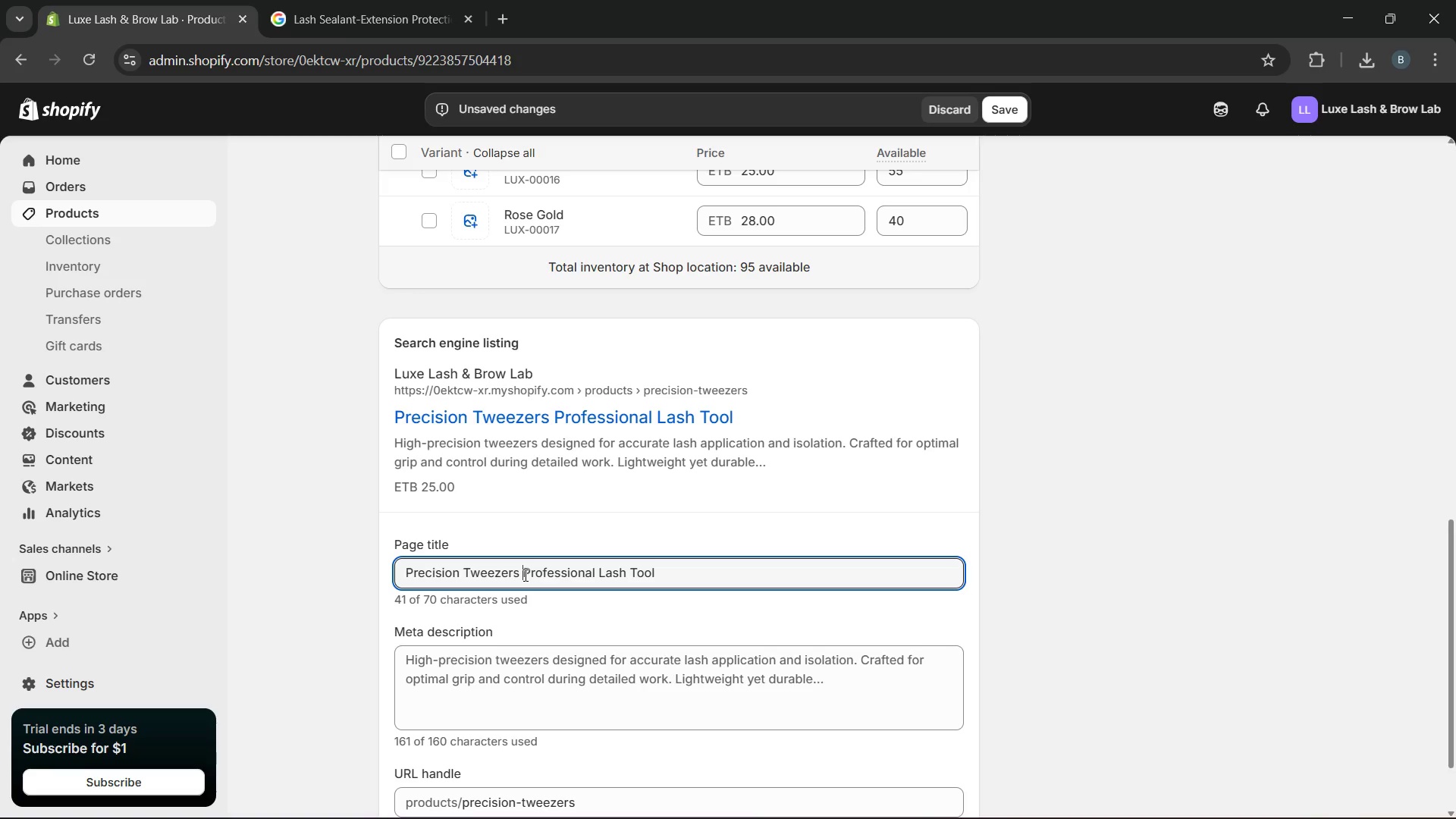 
key(Shift+Break)
 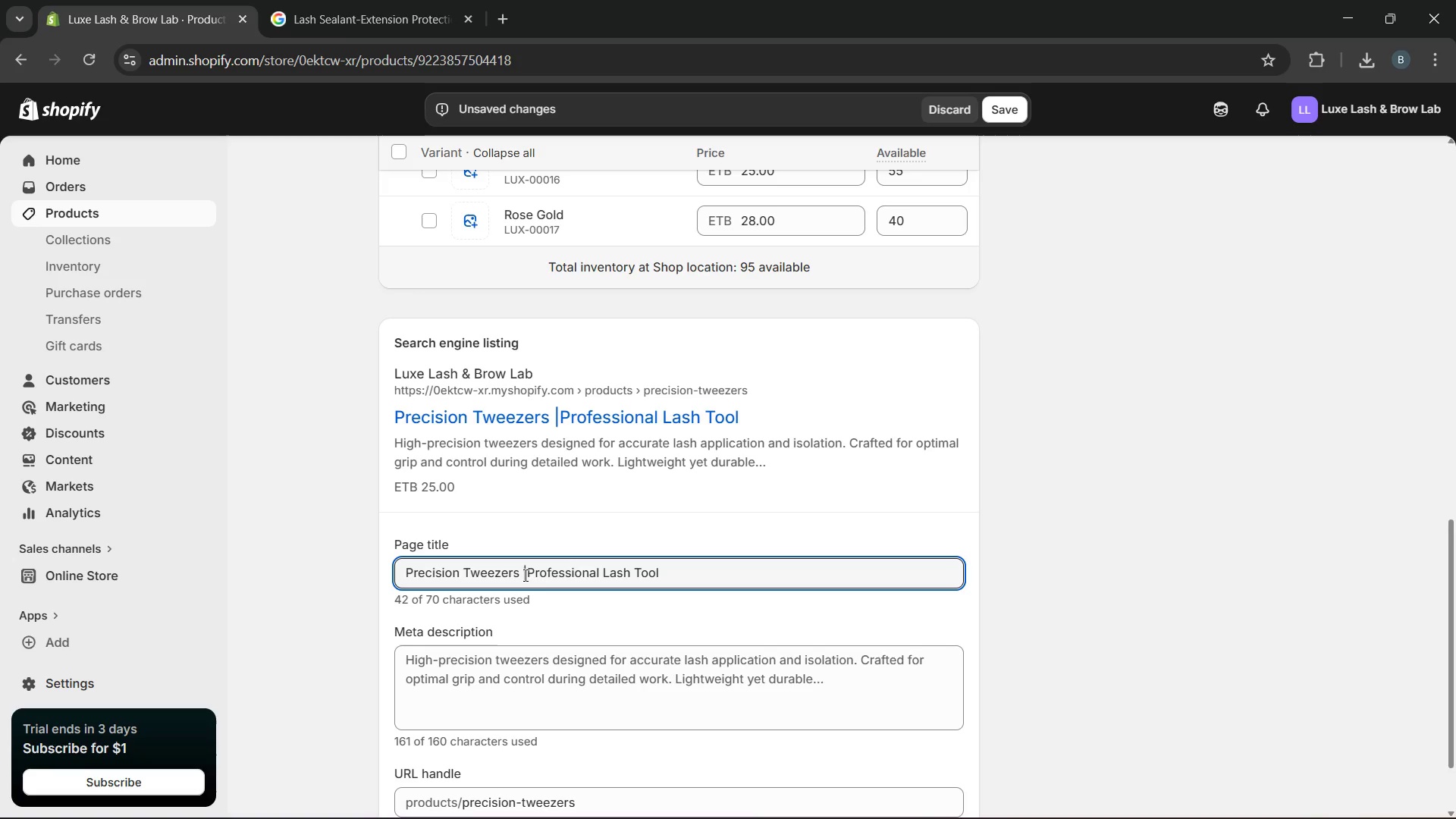 
key(Space)
 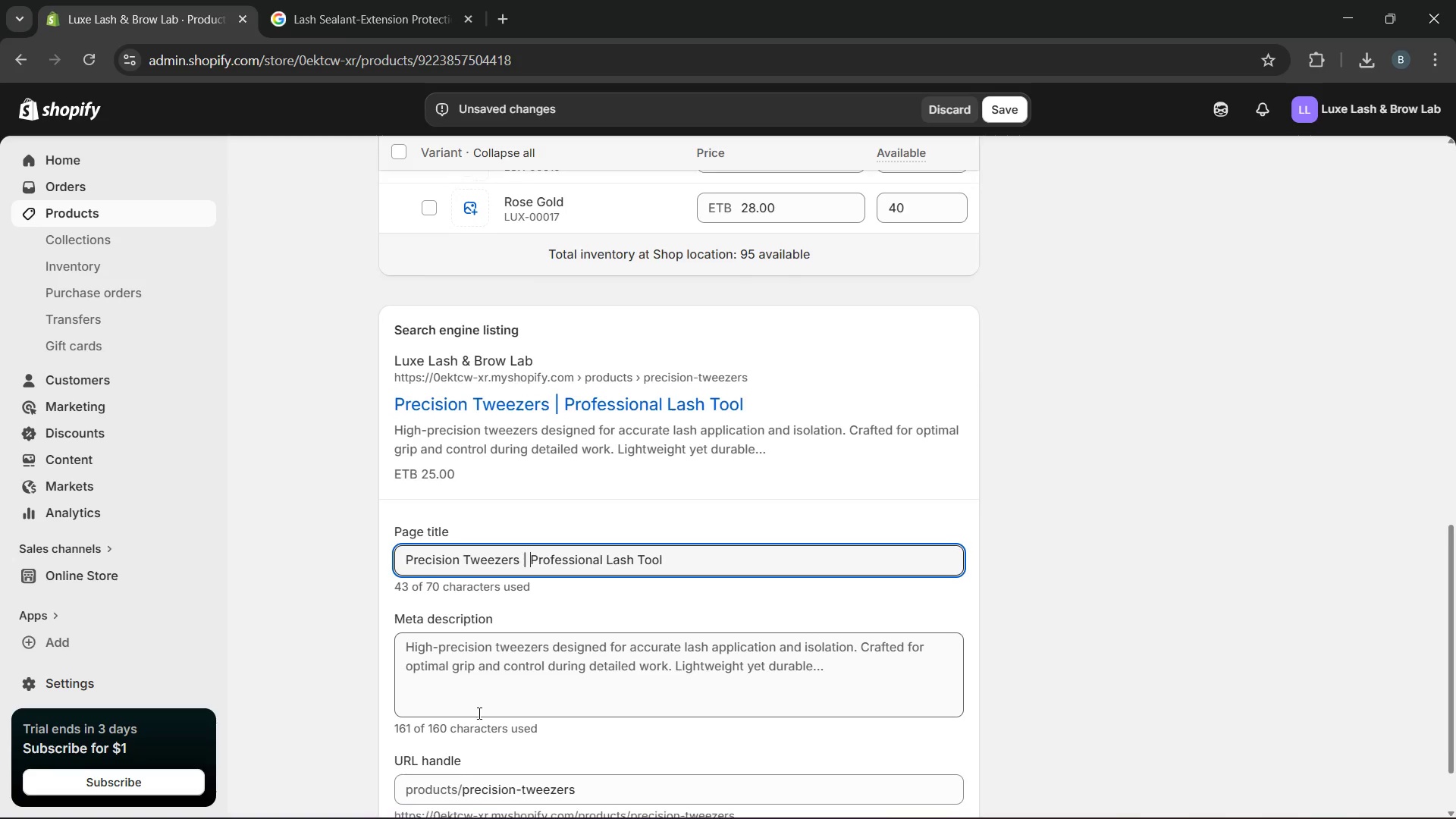 
wait(5.95)
 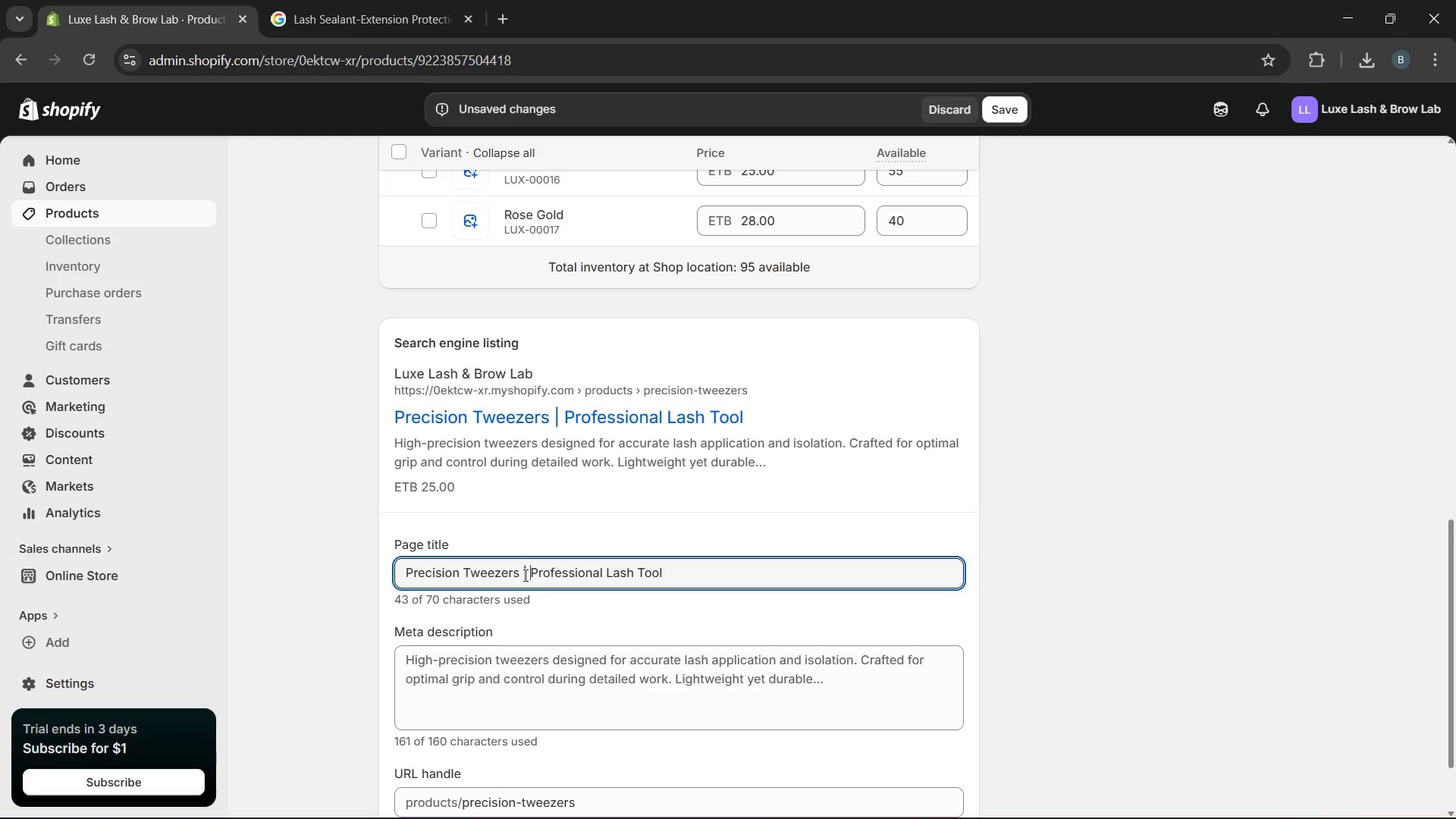 
left_click_drag(start_coordinate=[403, 633], to_coordinate=[867, 782])
 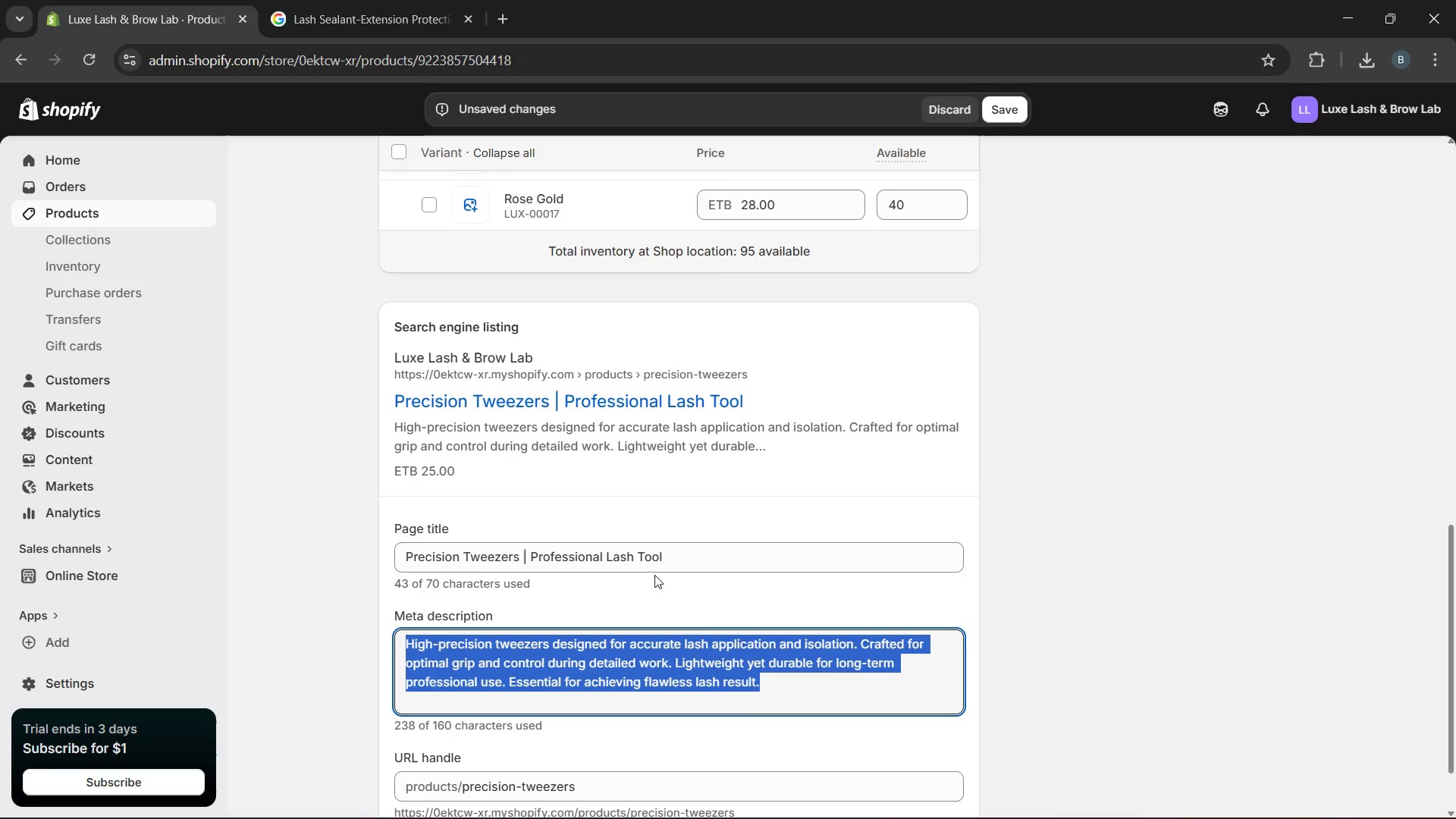 
key(Backspace)
 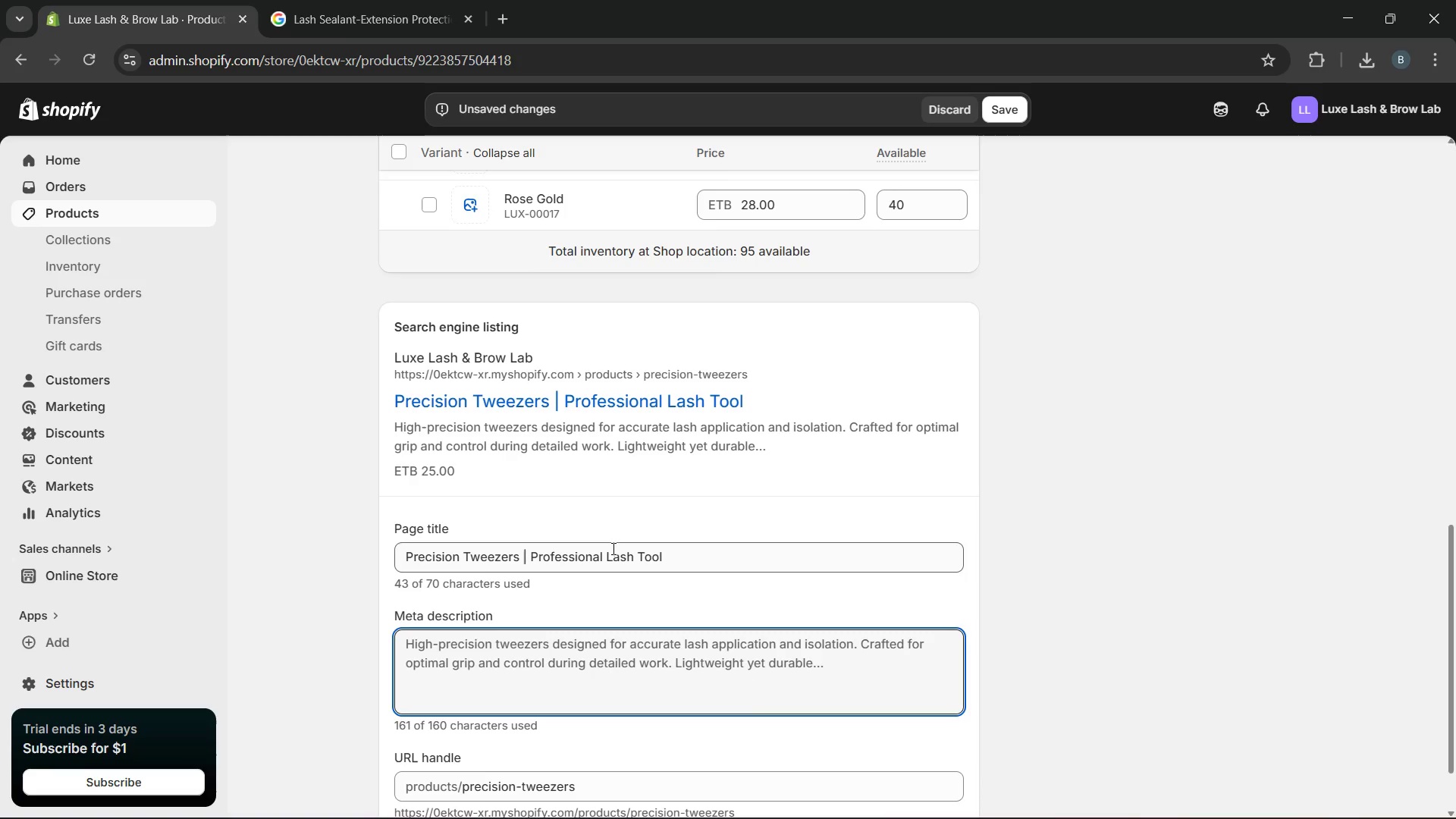 
left_click_drag(start_coordinate=[604, 555], to_coordinate=[531, 548])
 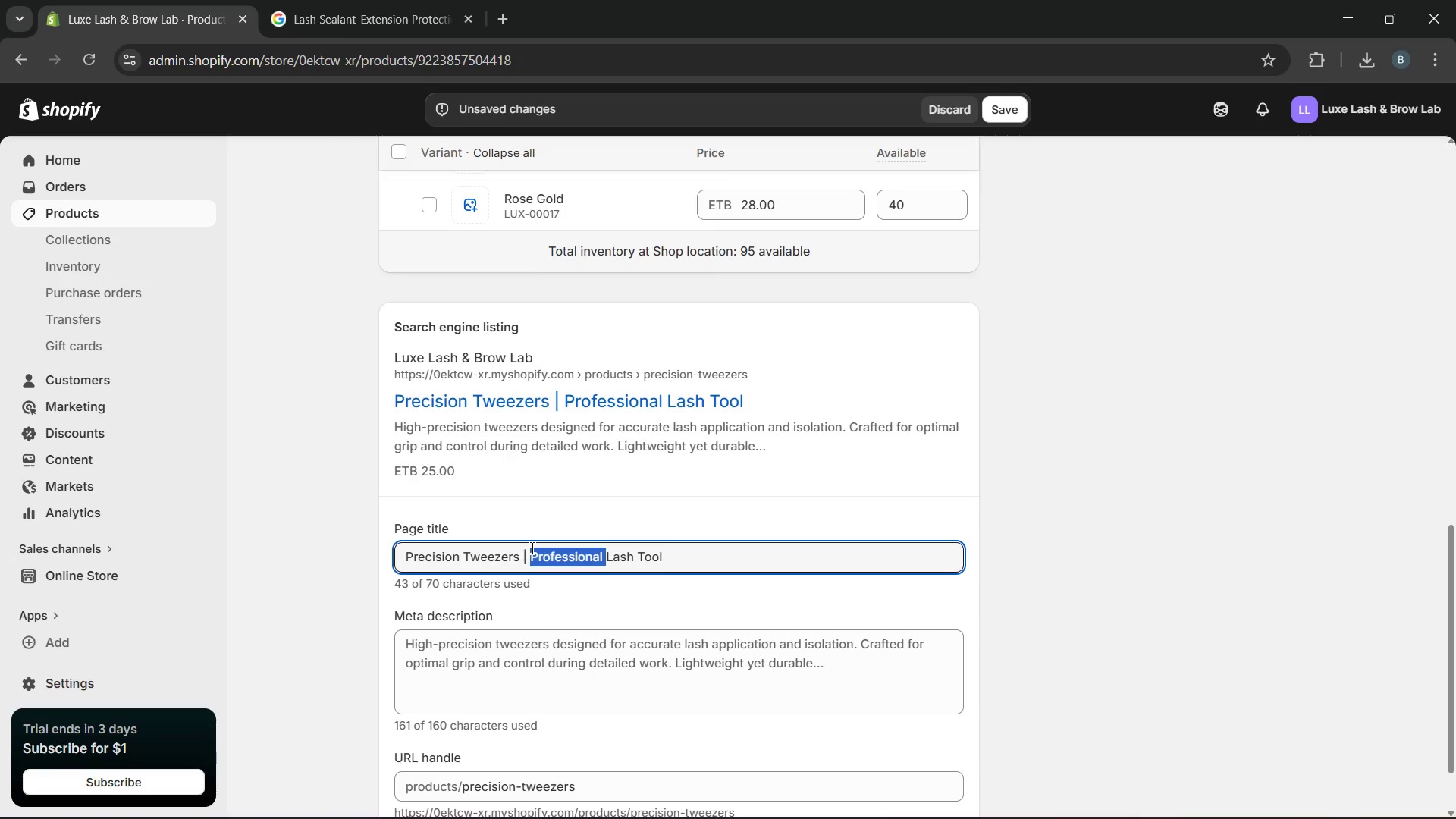 
key(Backspace)
 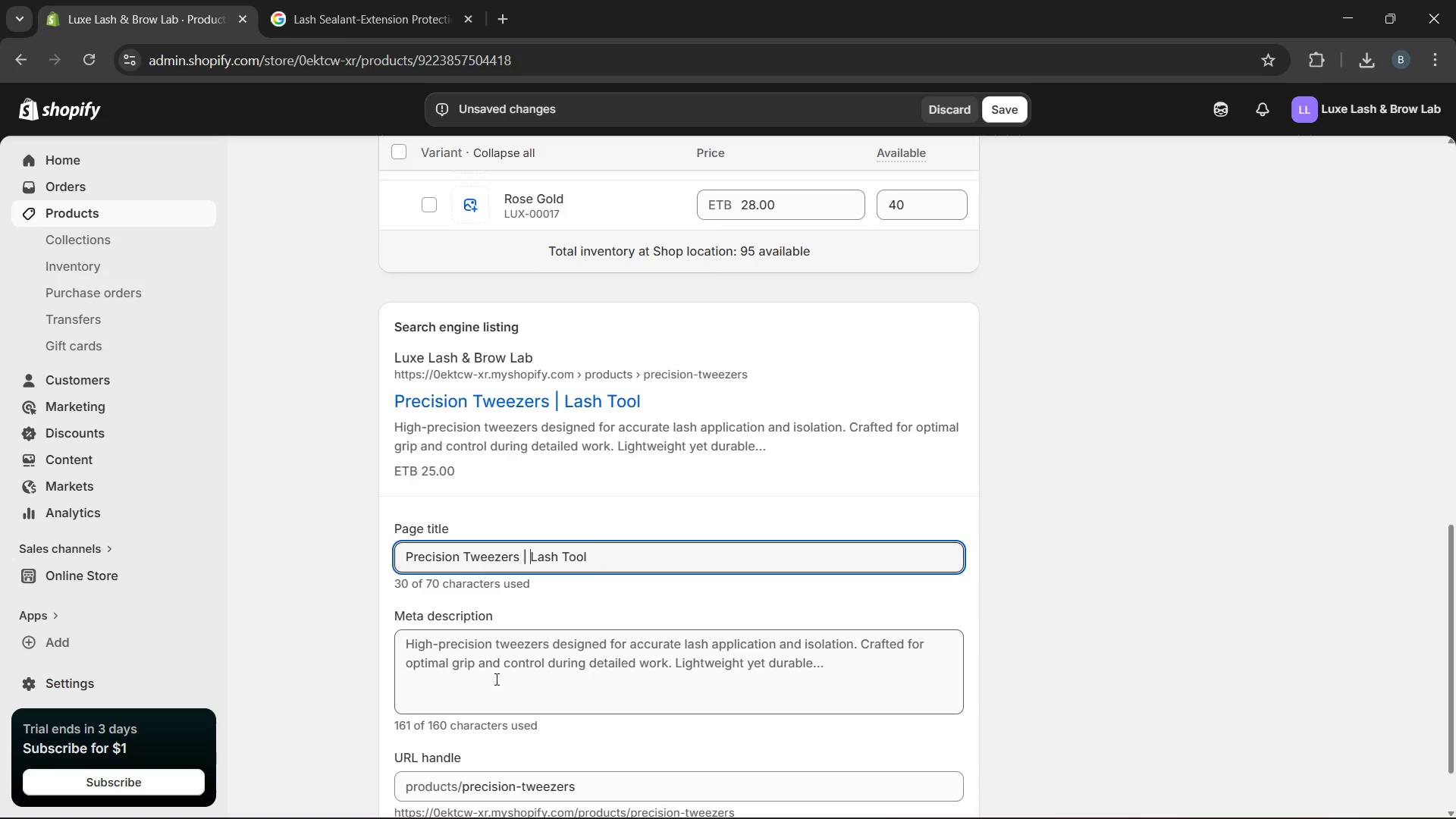 
left_click([494, 679])
 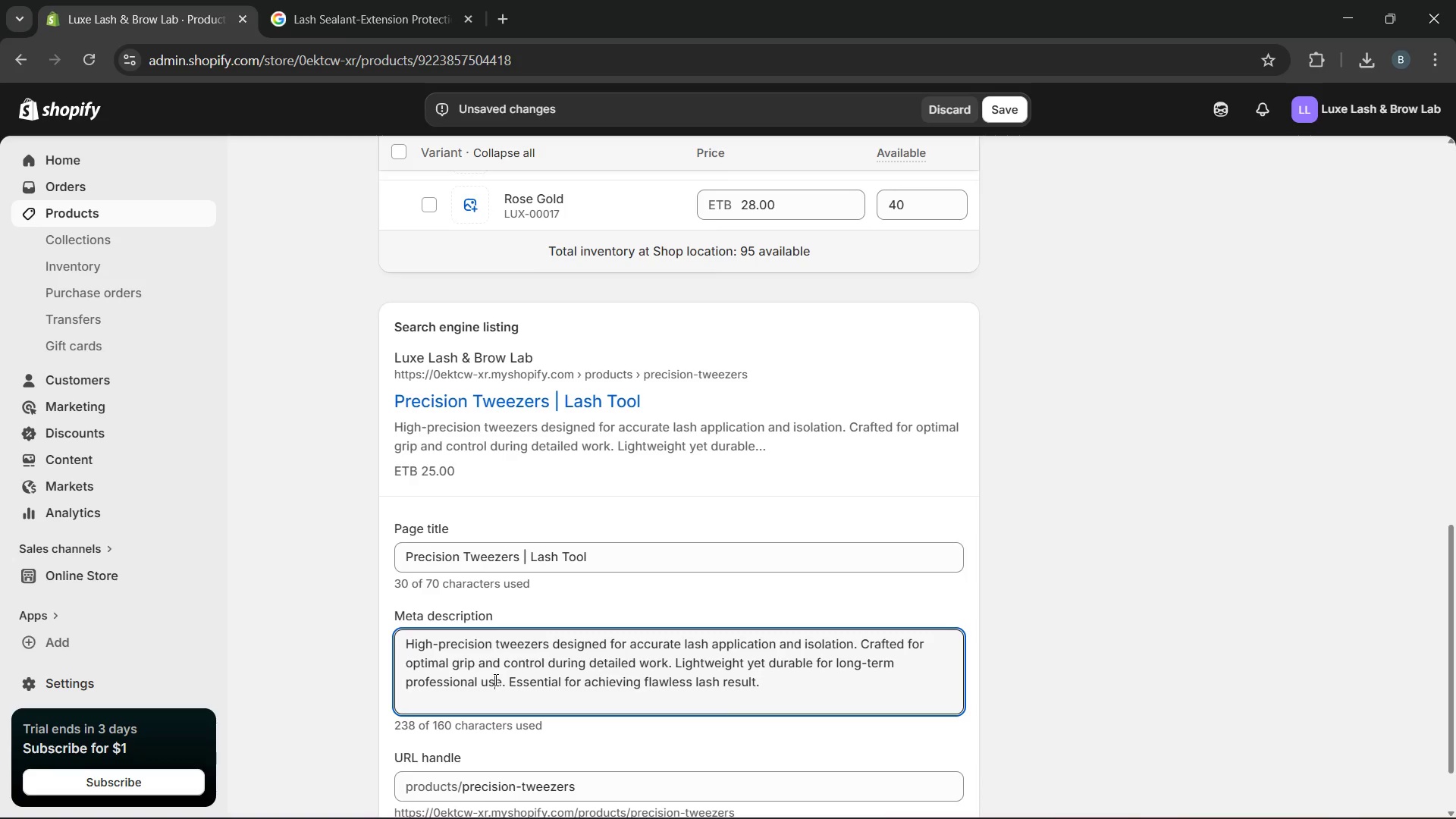 
double_click([494, 679])
 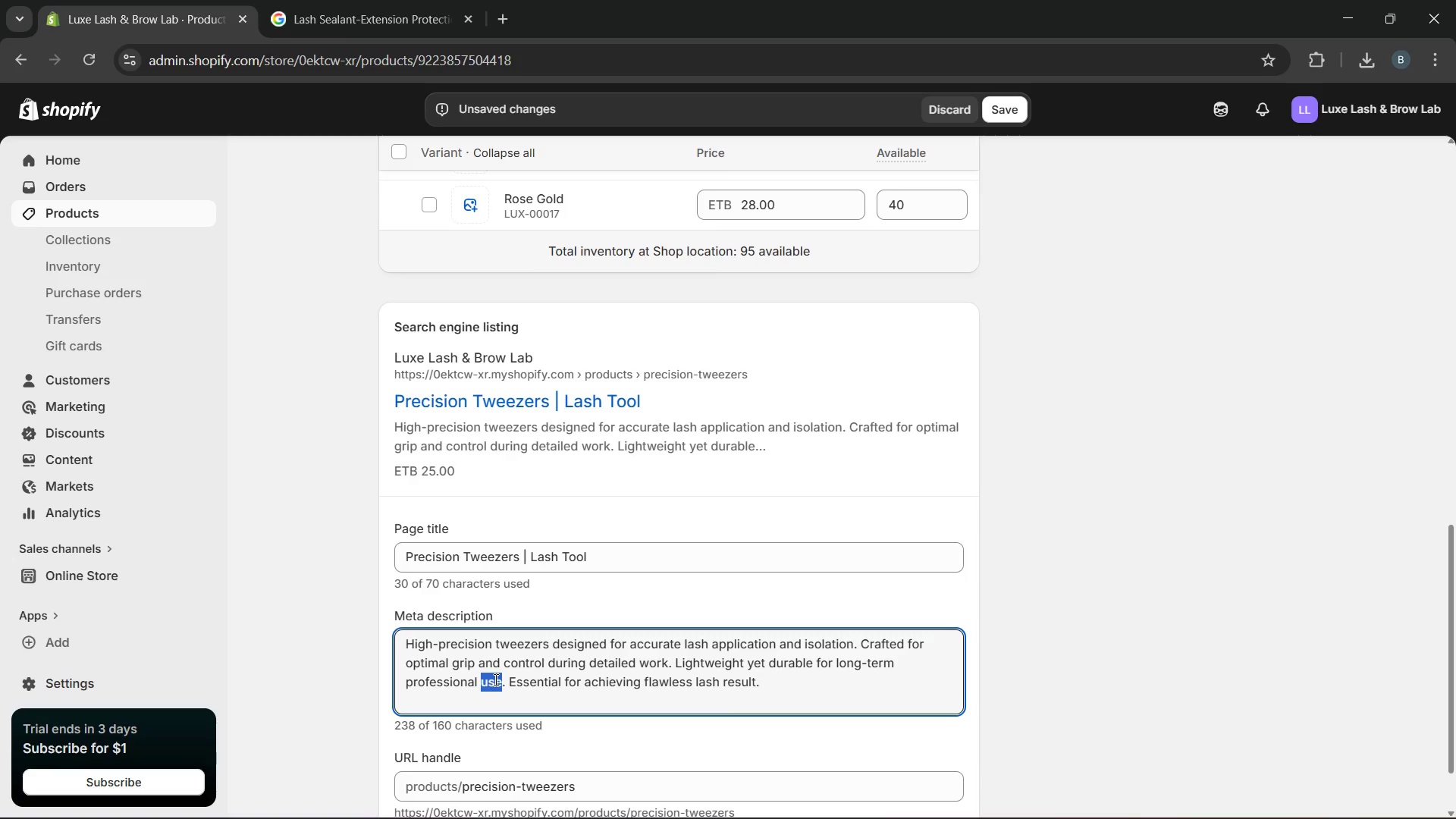 
triple_click([494, 679])
 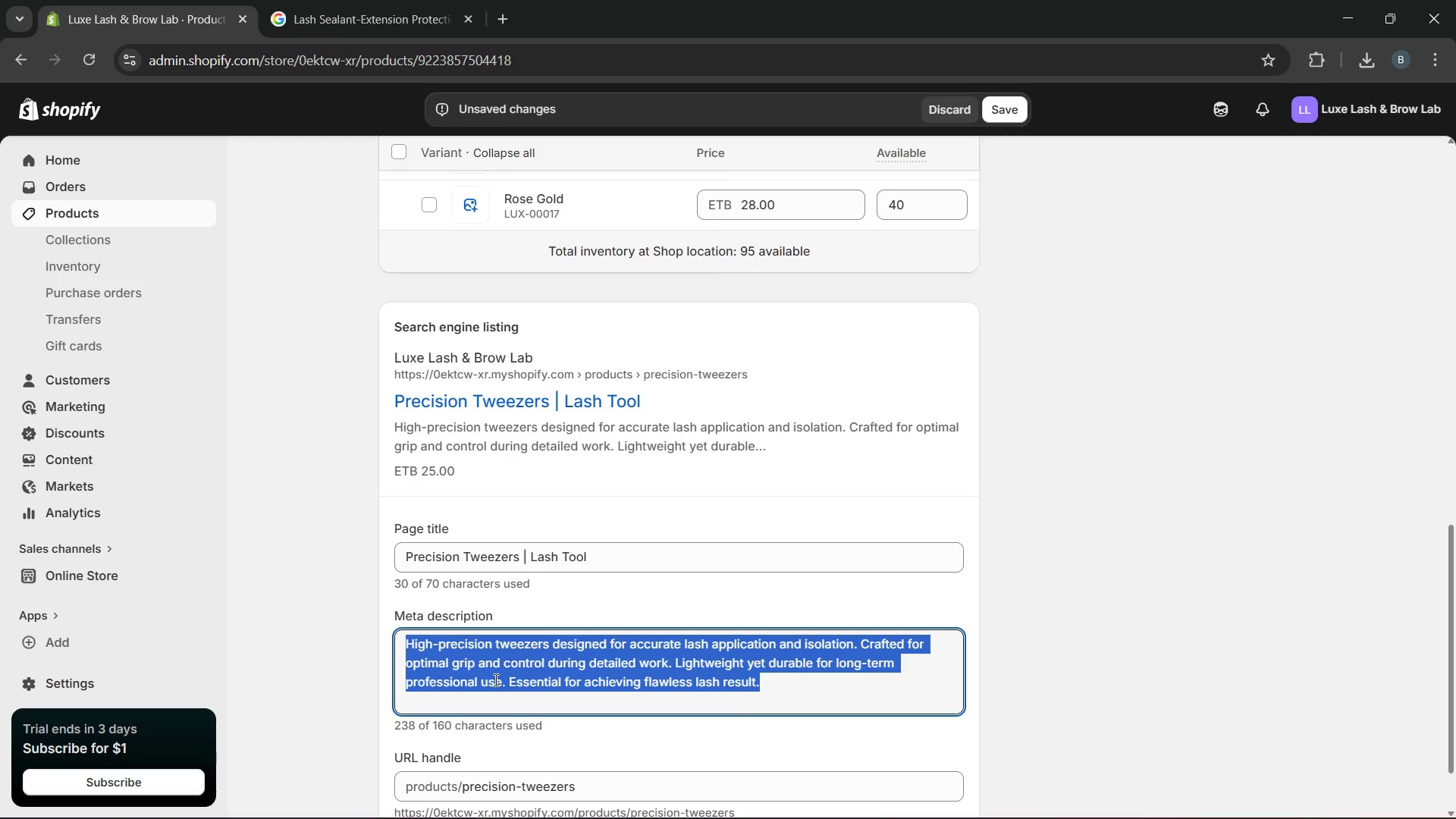 
type(Ache)
 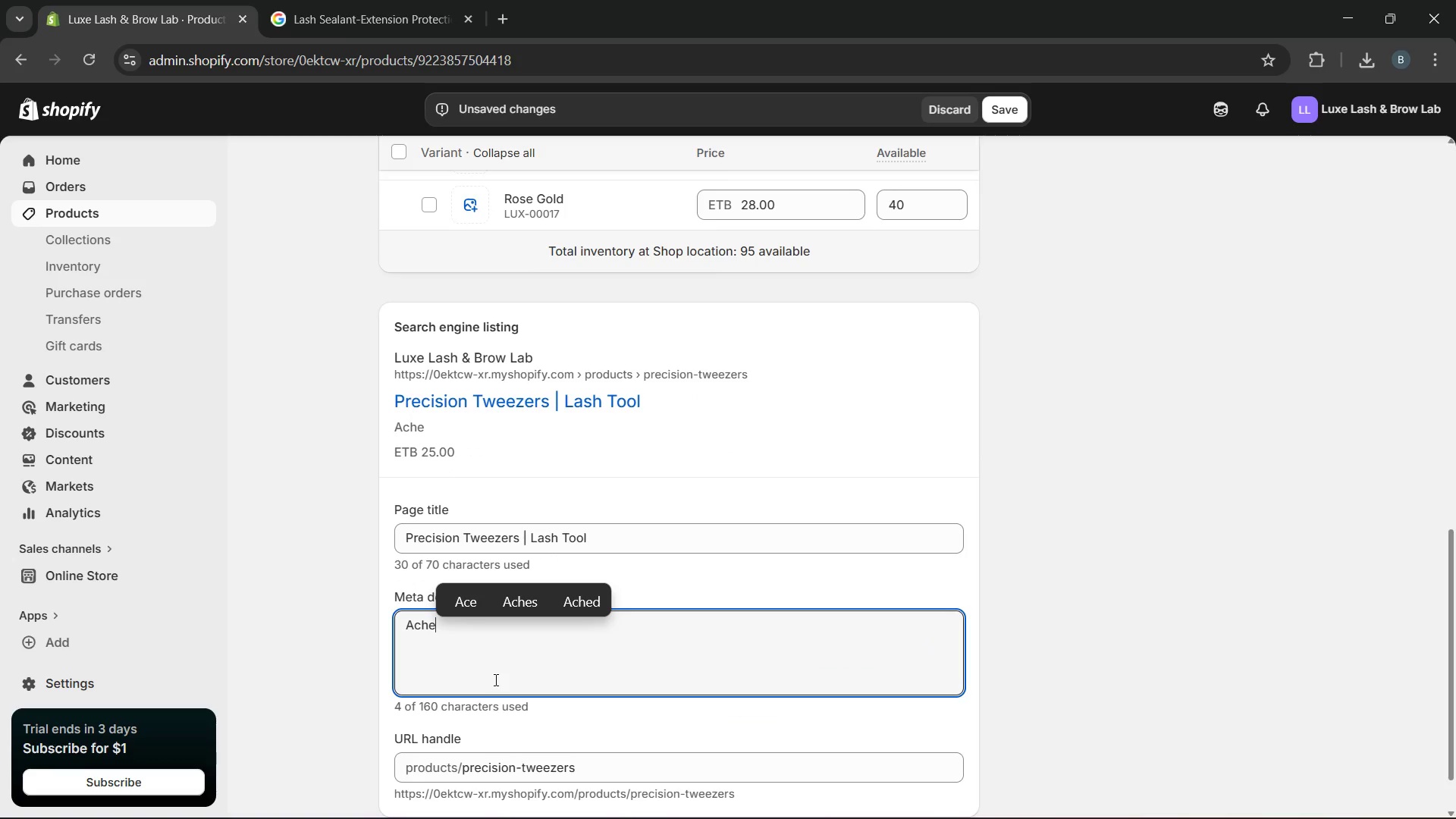 
wait(5.06)
 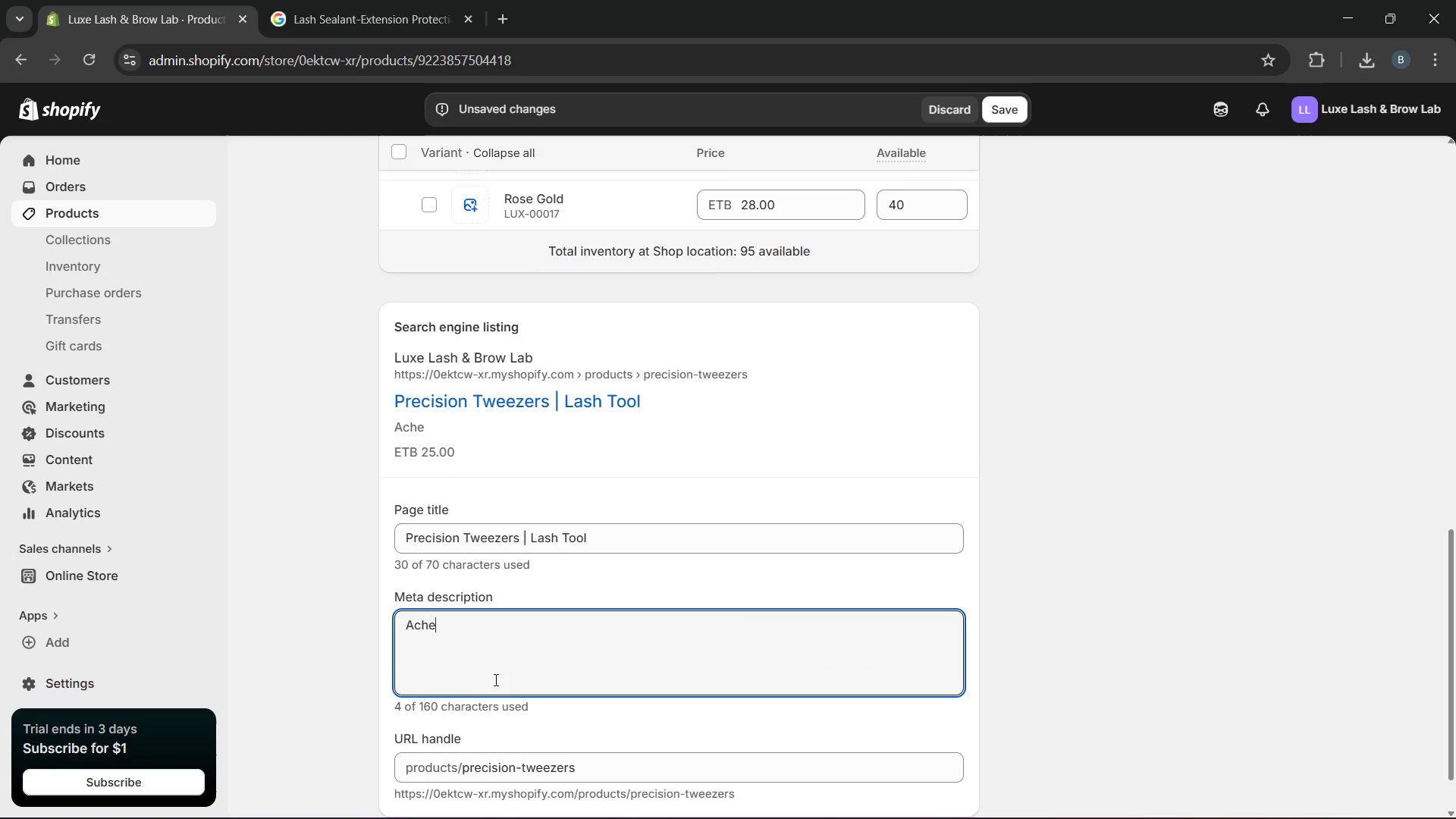 
key(Backspace)
type(ieve flawless lash application with precision tweezers designed for control and accuracy. Shop now )
key(Backspace)
type(.)
 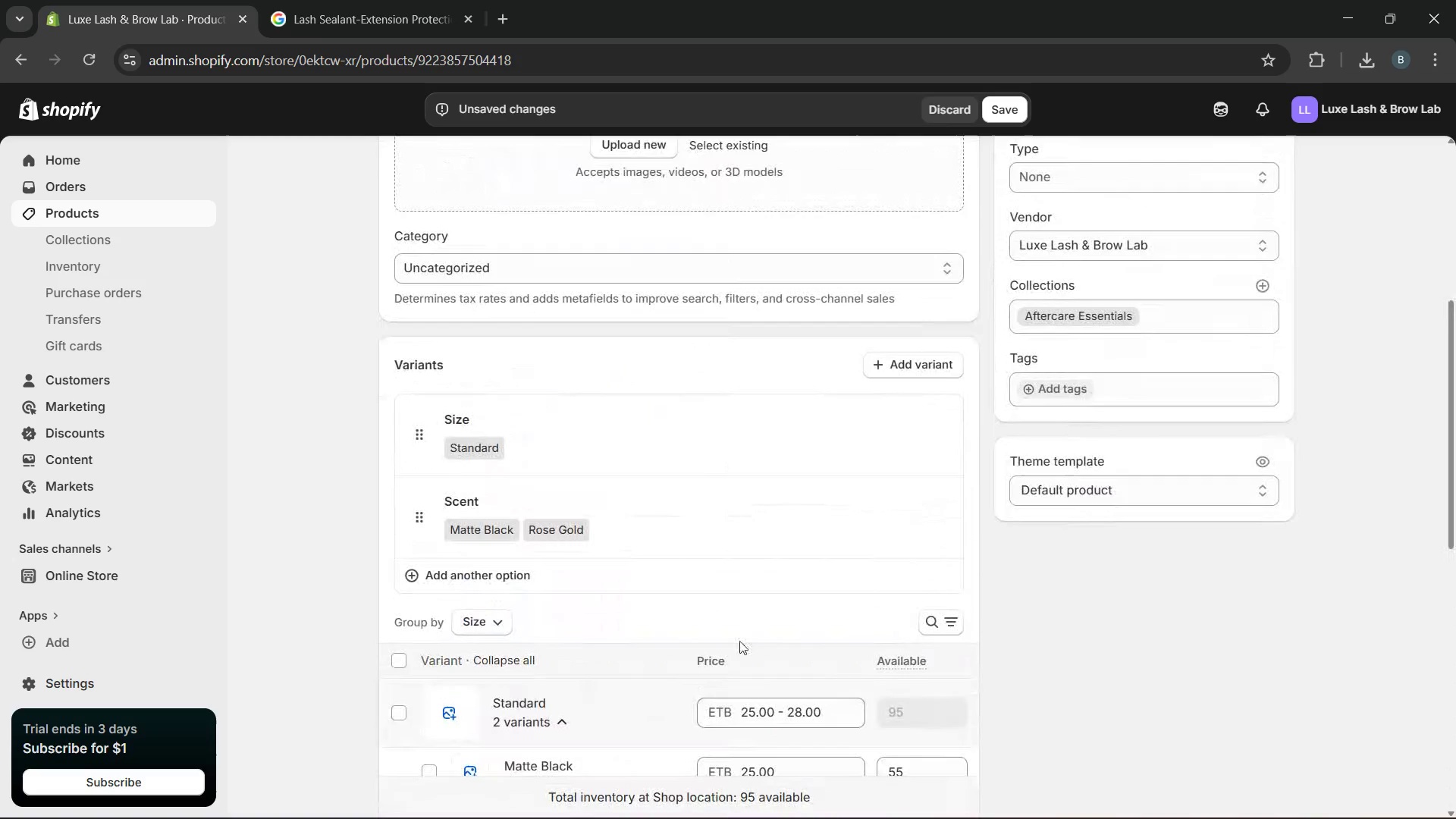 
wait(20.83)
 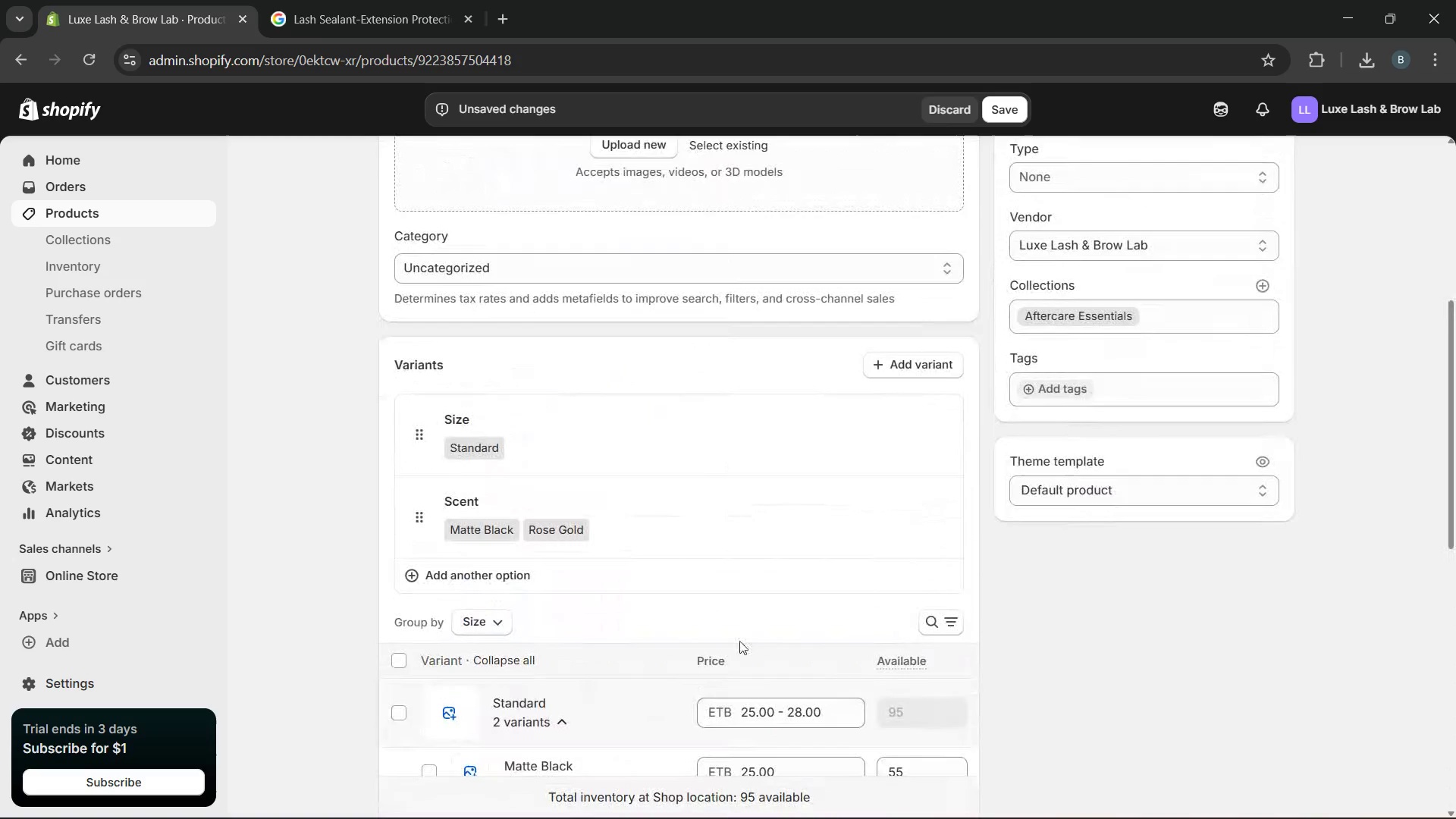 
left_click([1053, 393])
 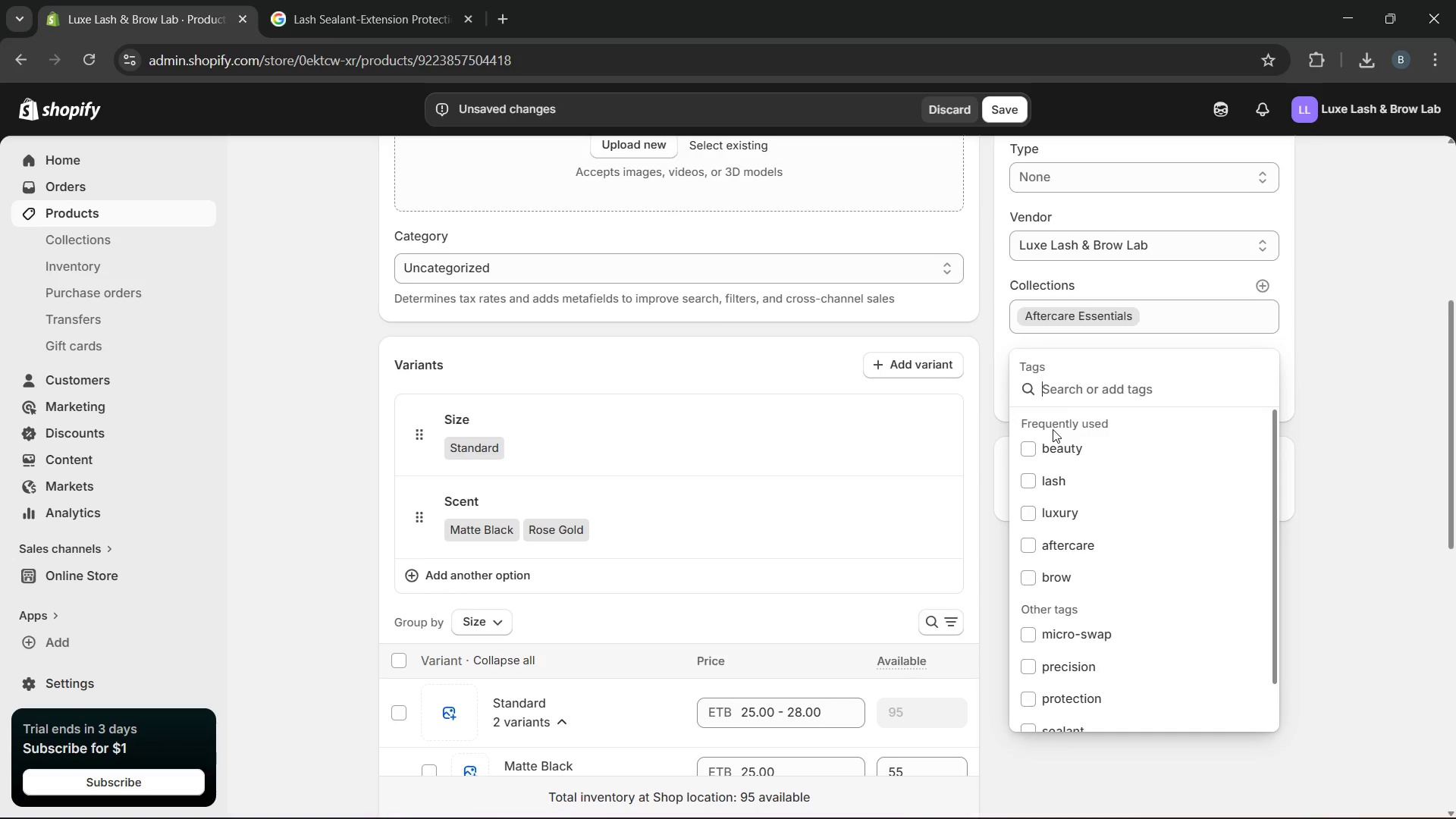 
type(tool)
 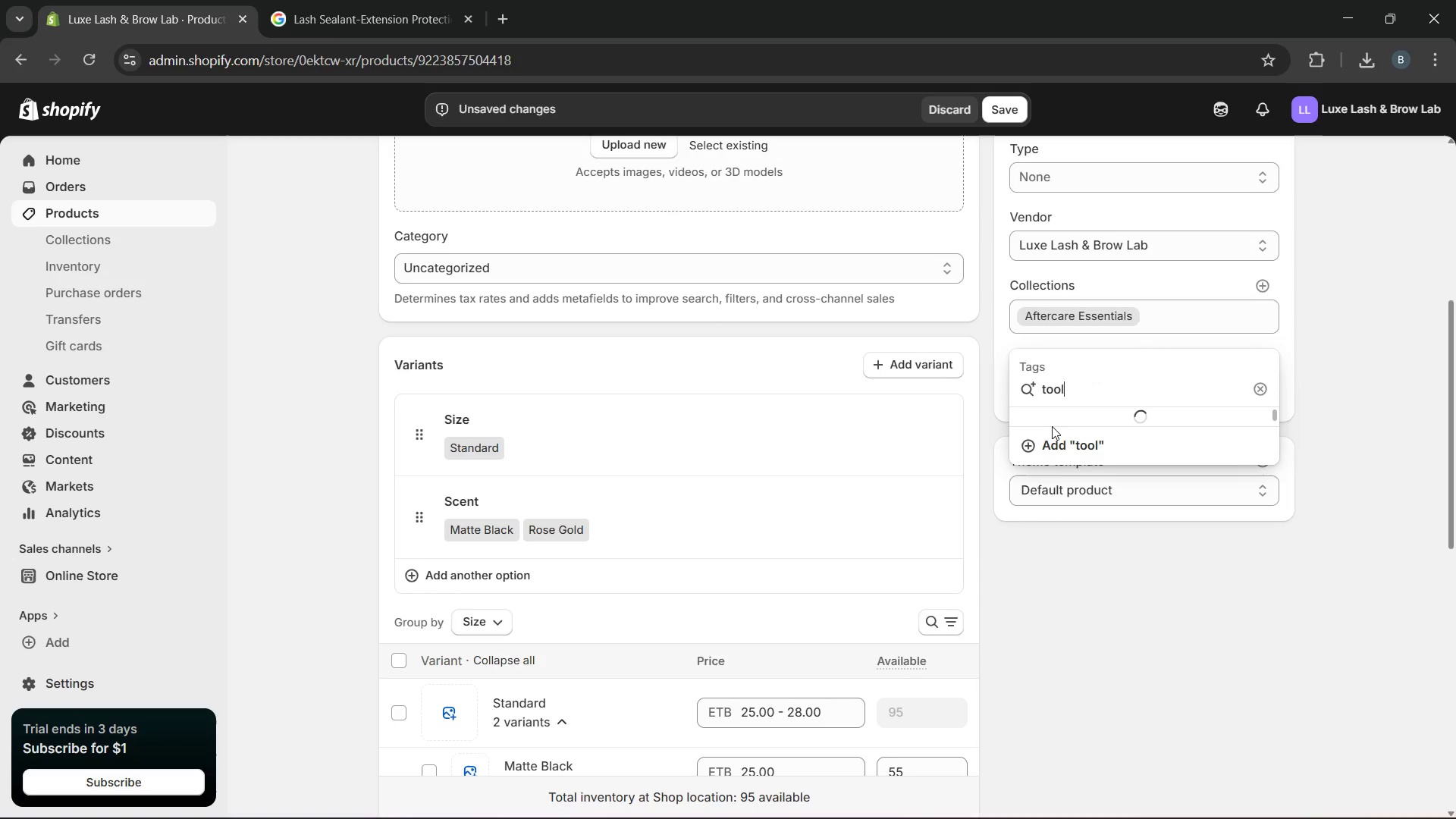 
type(s, lash, tweezers, precision, professional, luxury, beauty)
 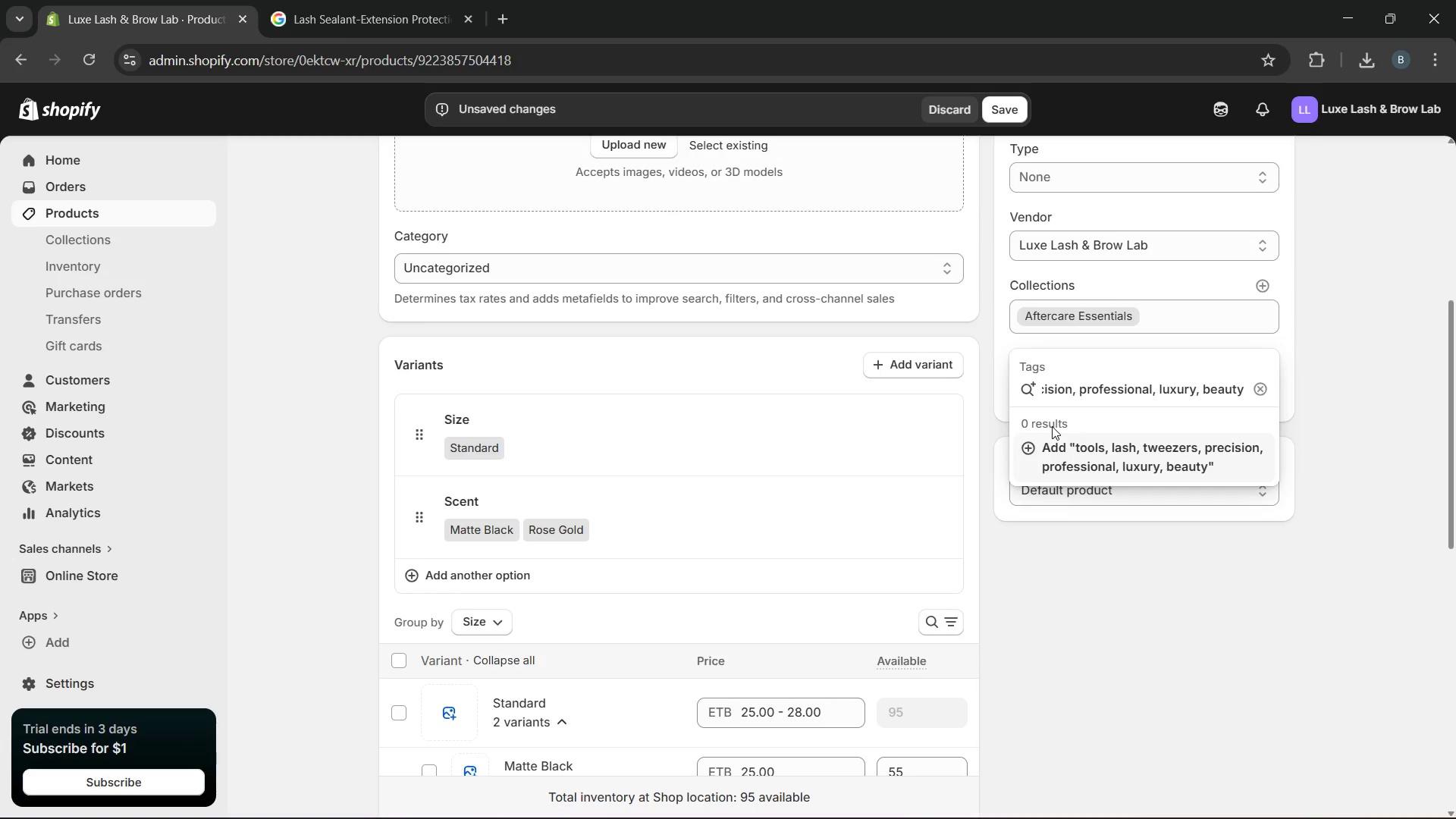 
key(Enter)
 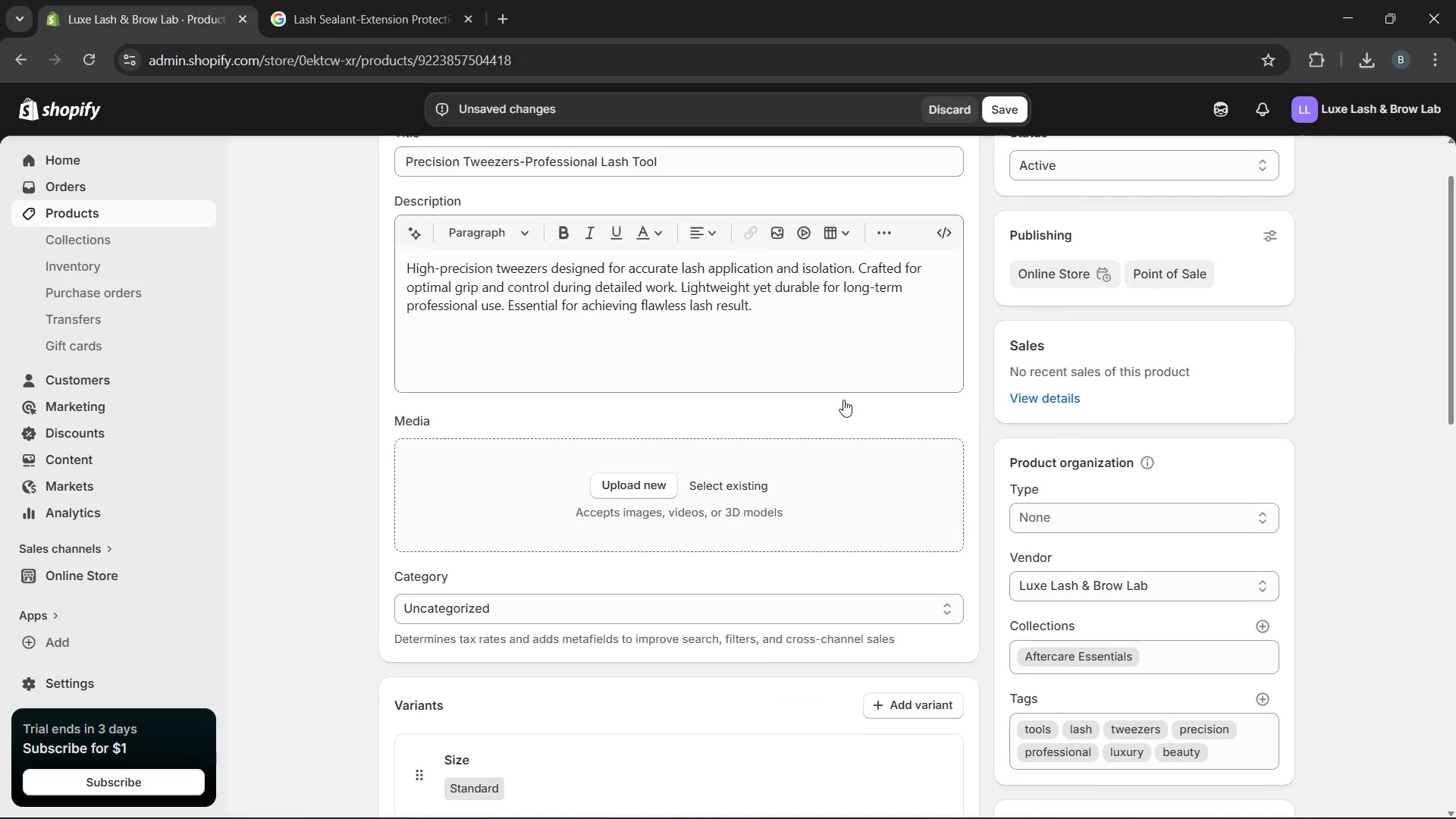 
wait(7.67)
 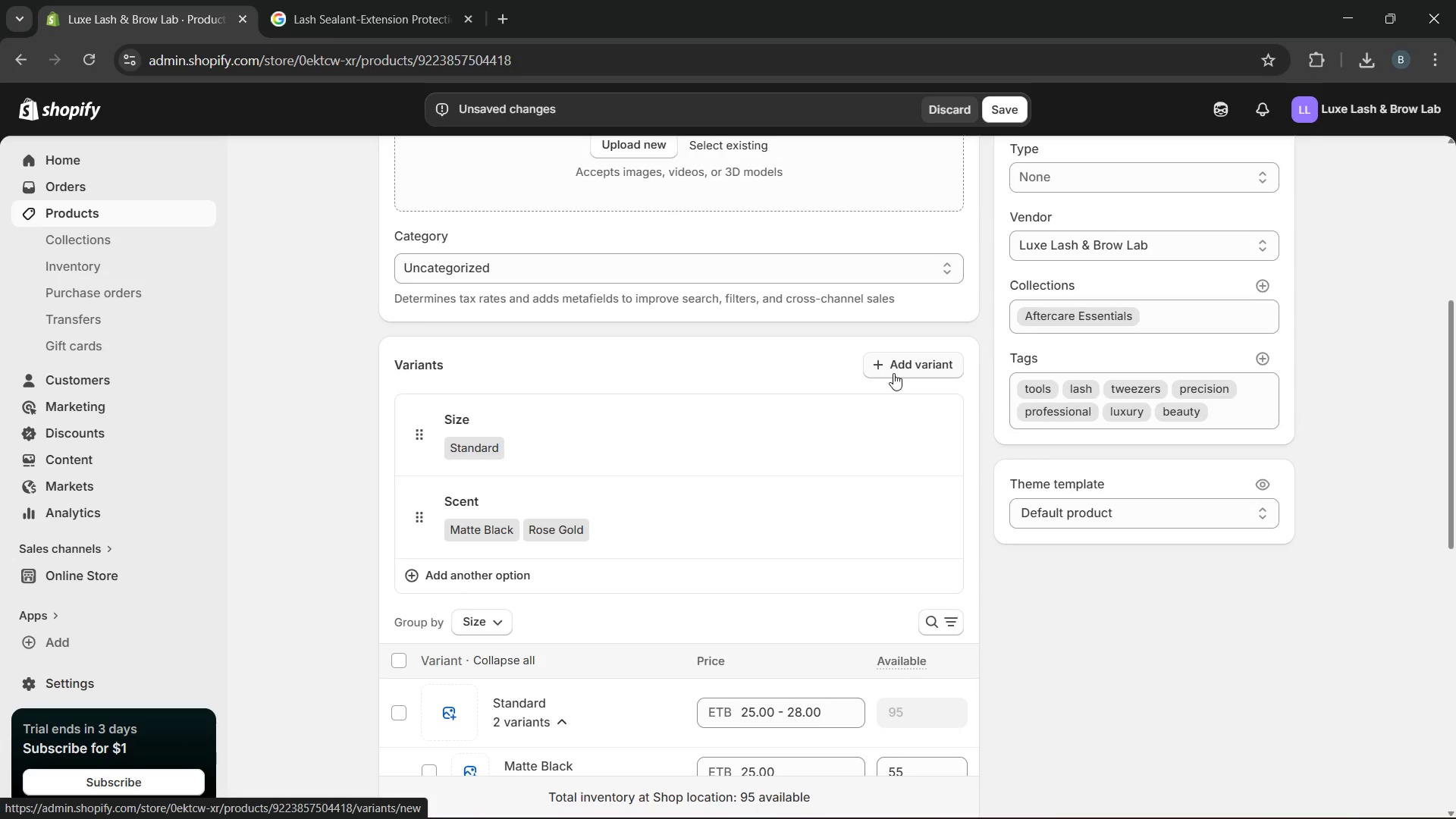 
left_click_drag(start_coordinate=[697, 250], to_coordinate=[322, 237])
 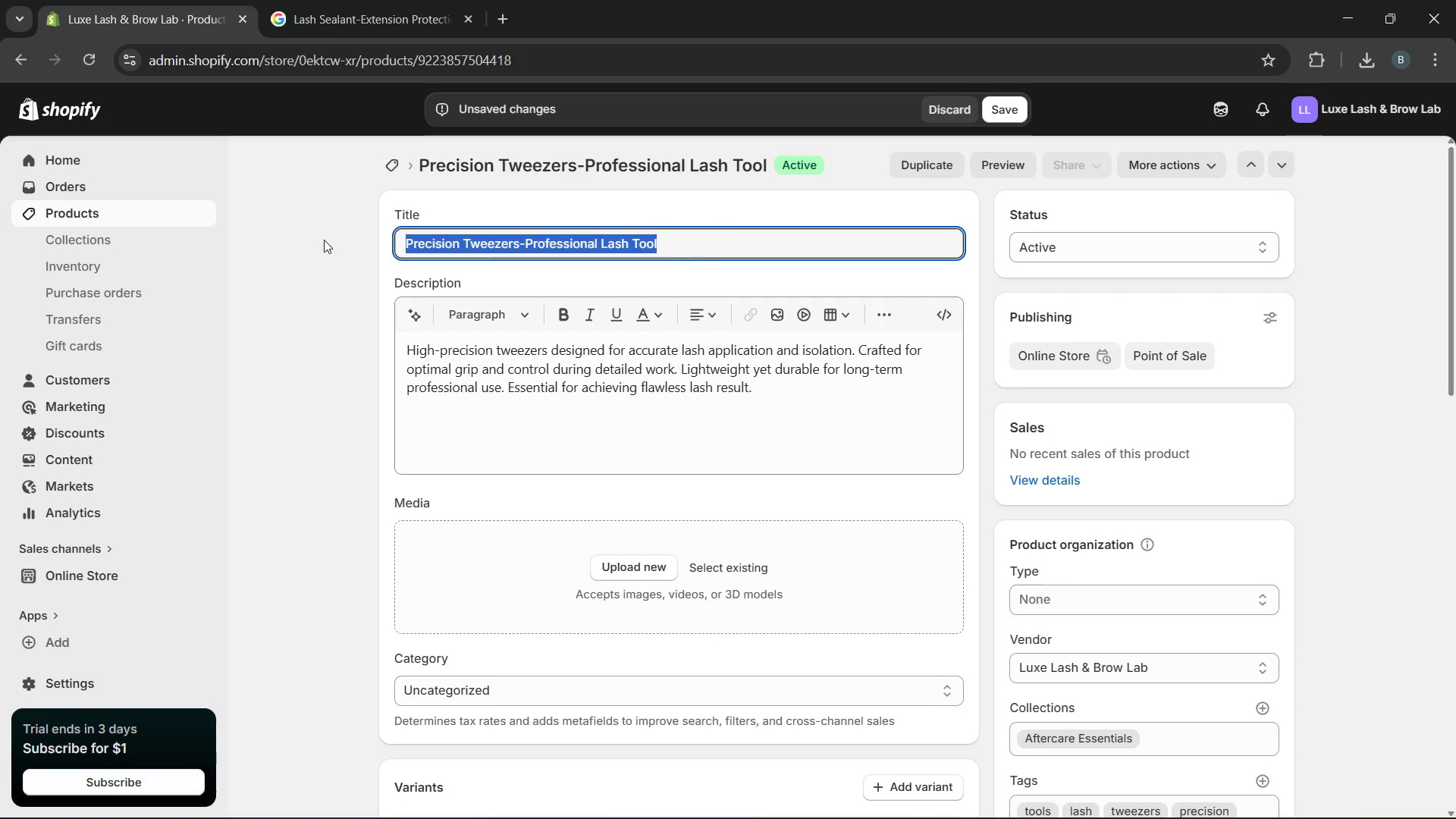 
key(Control+C)
 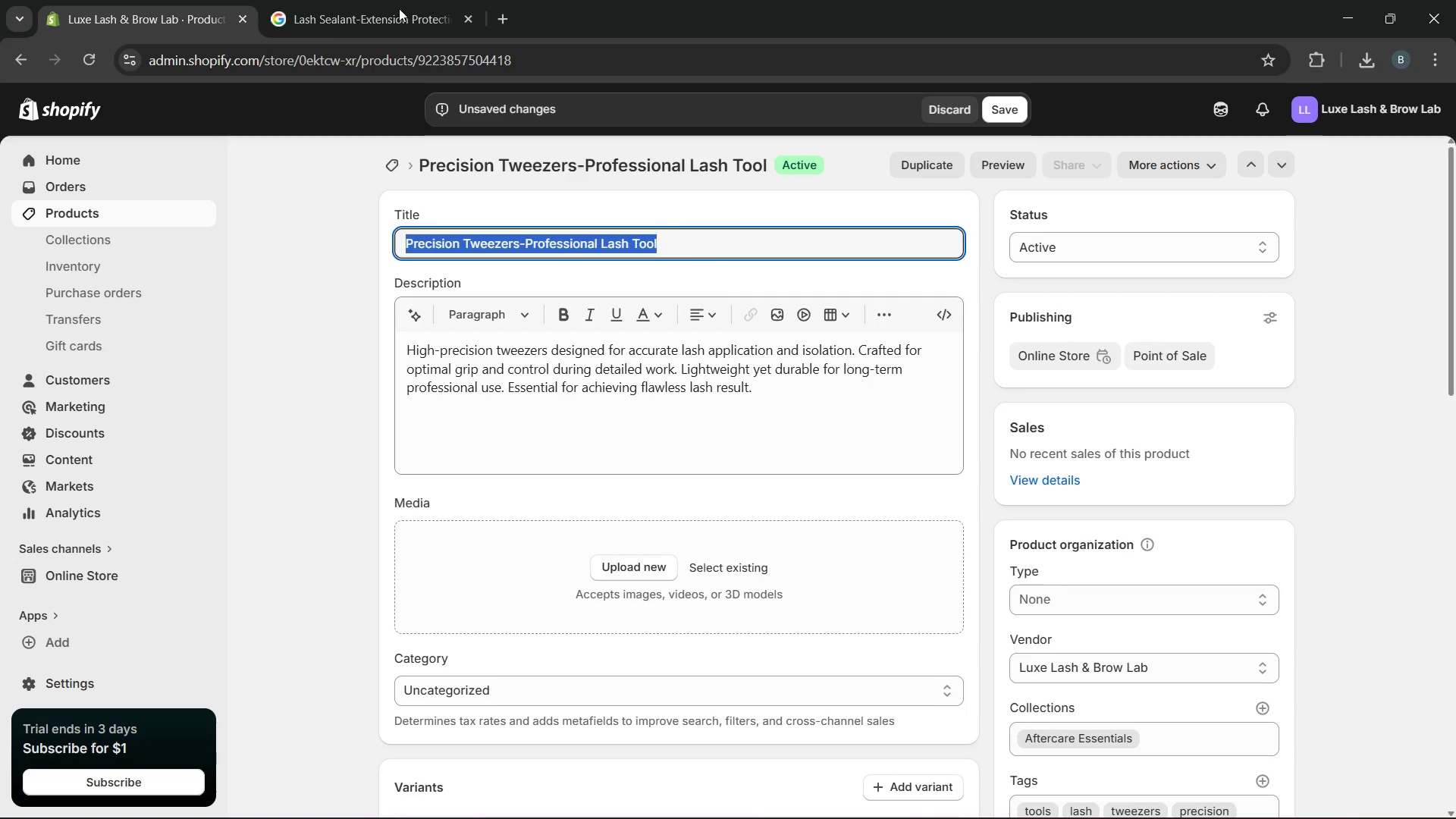 
left_click([384, 12])
 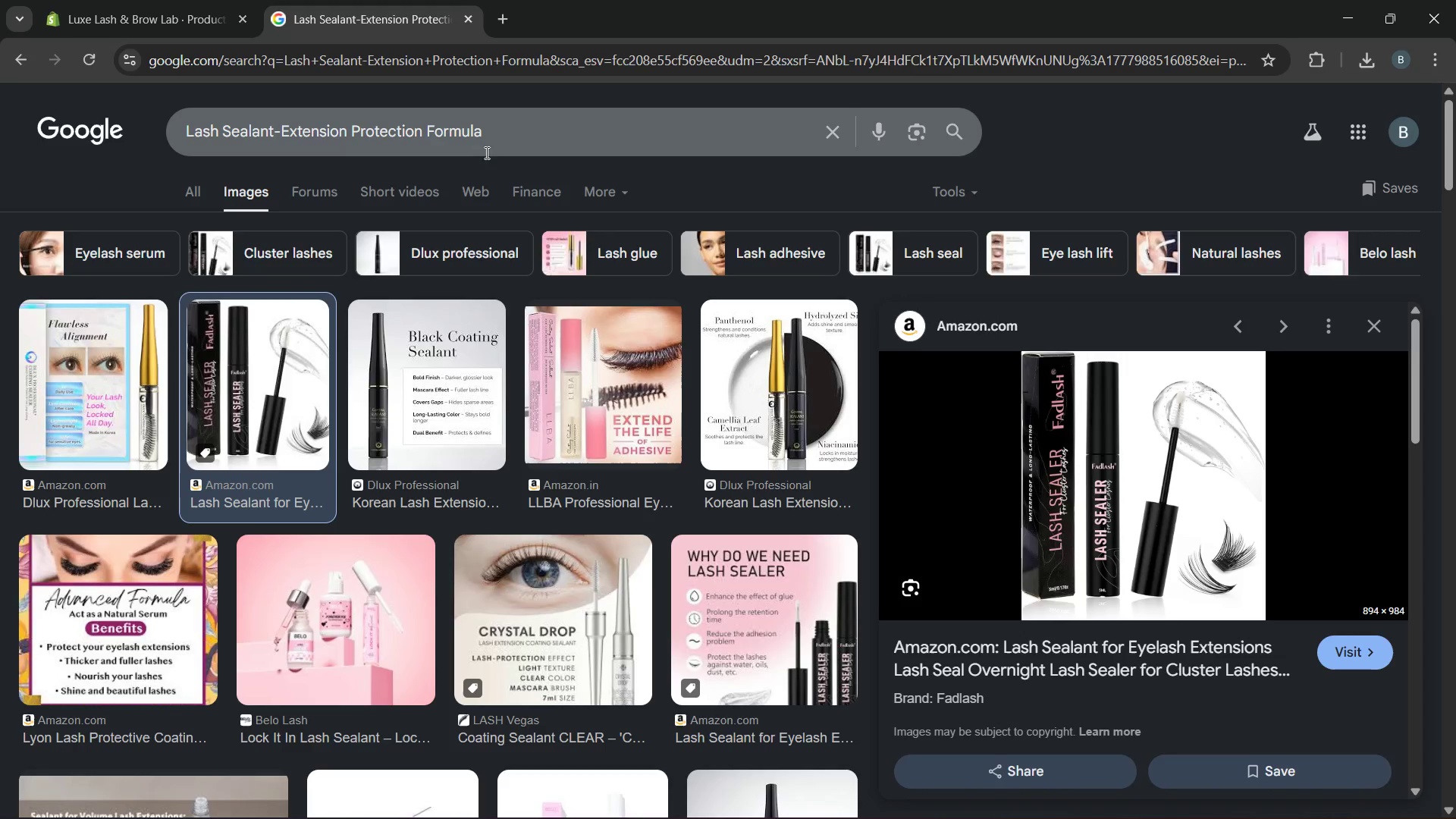 
left_click_drag(start_coordinate=[493, 149], to_coordinate=[195, 142])
 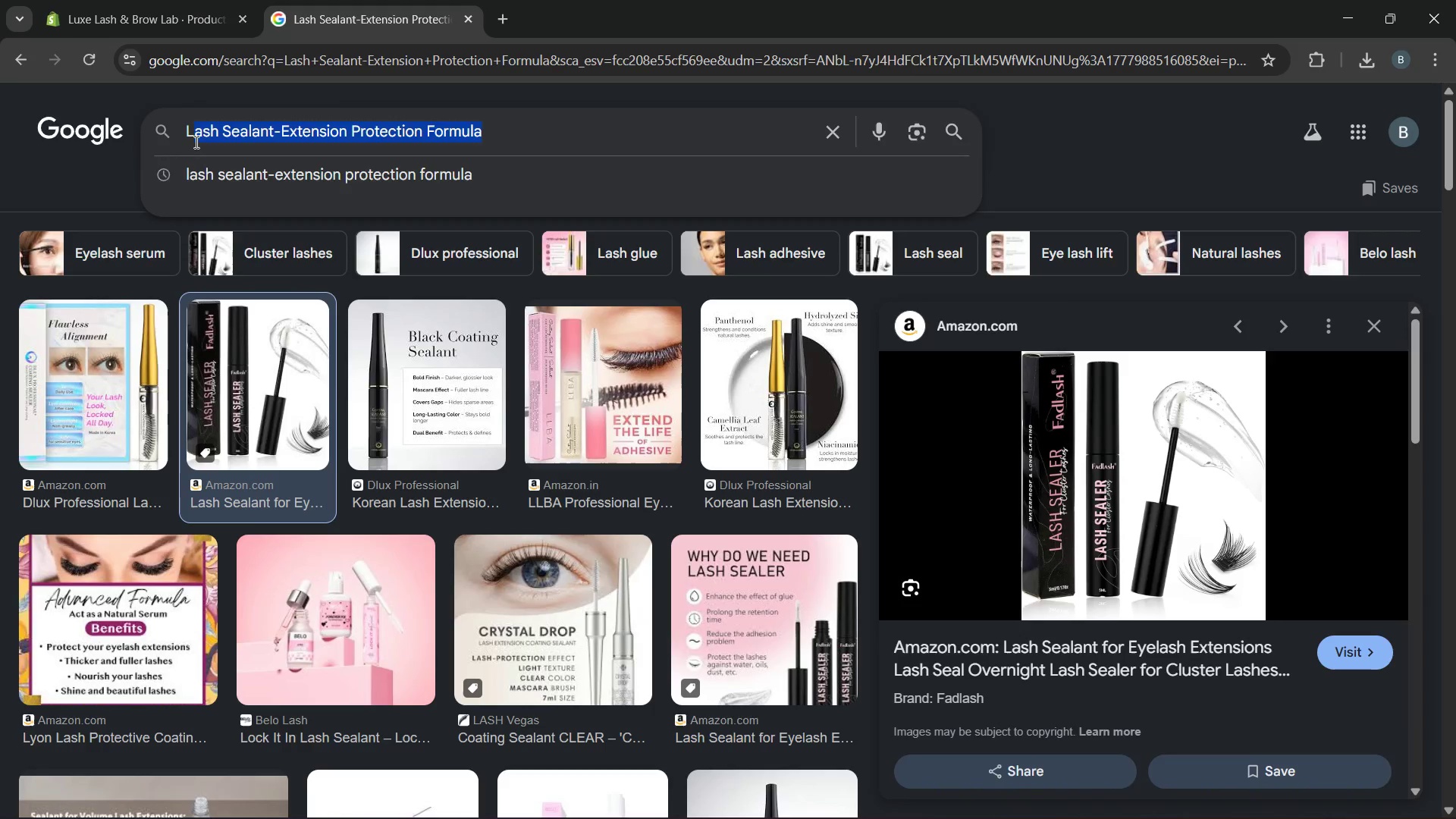 
key(Backspace)
 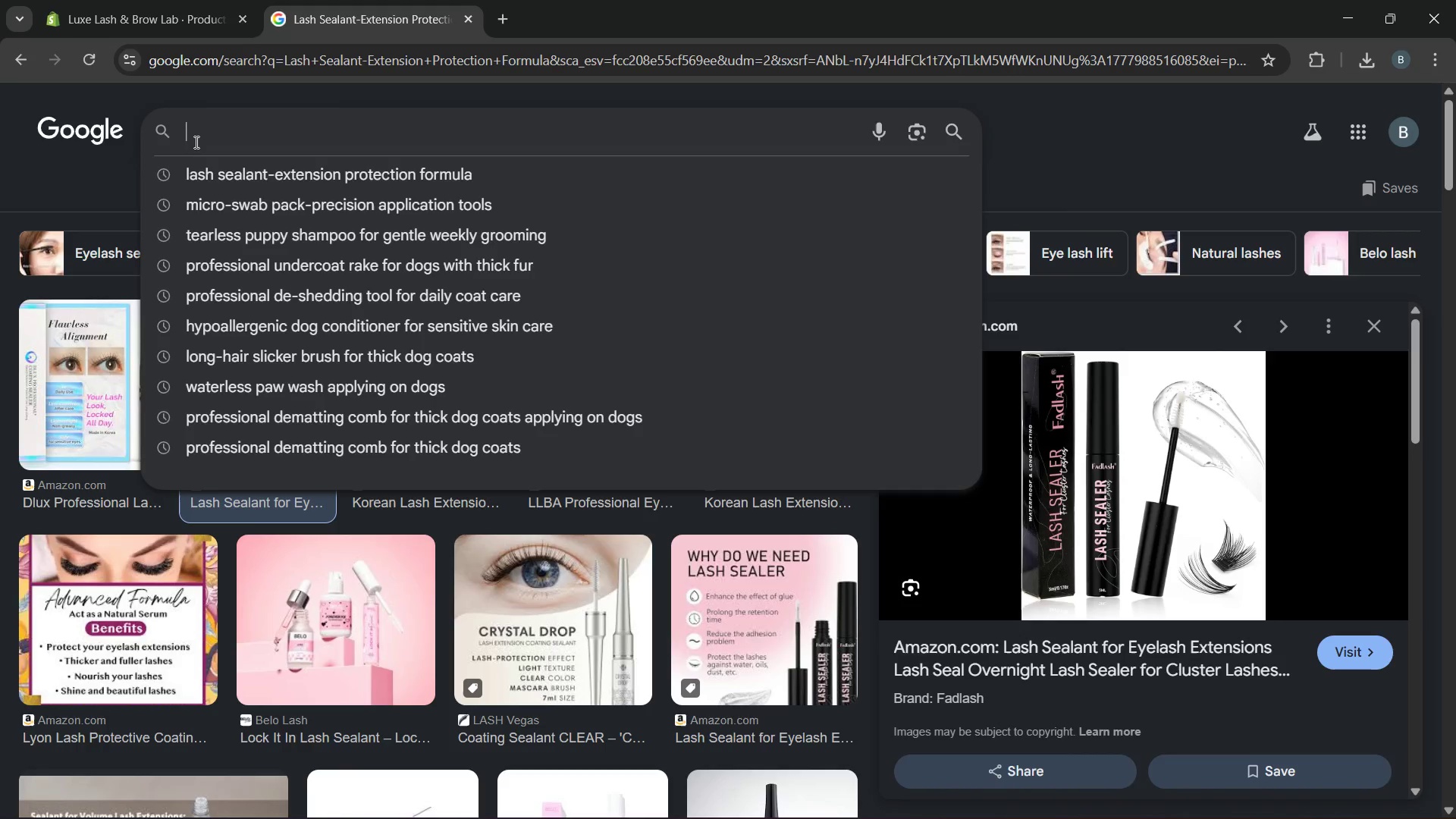 
key(Backspace)
 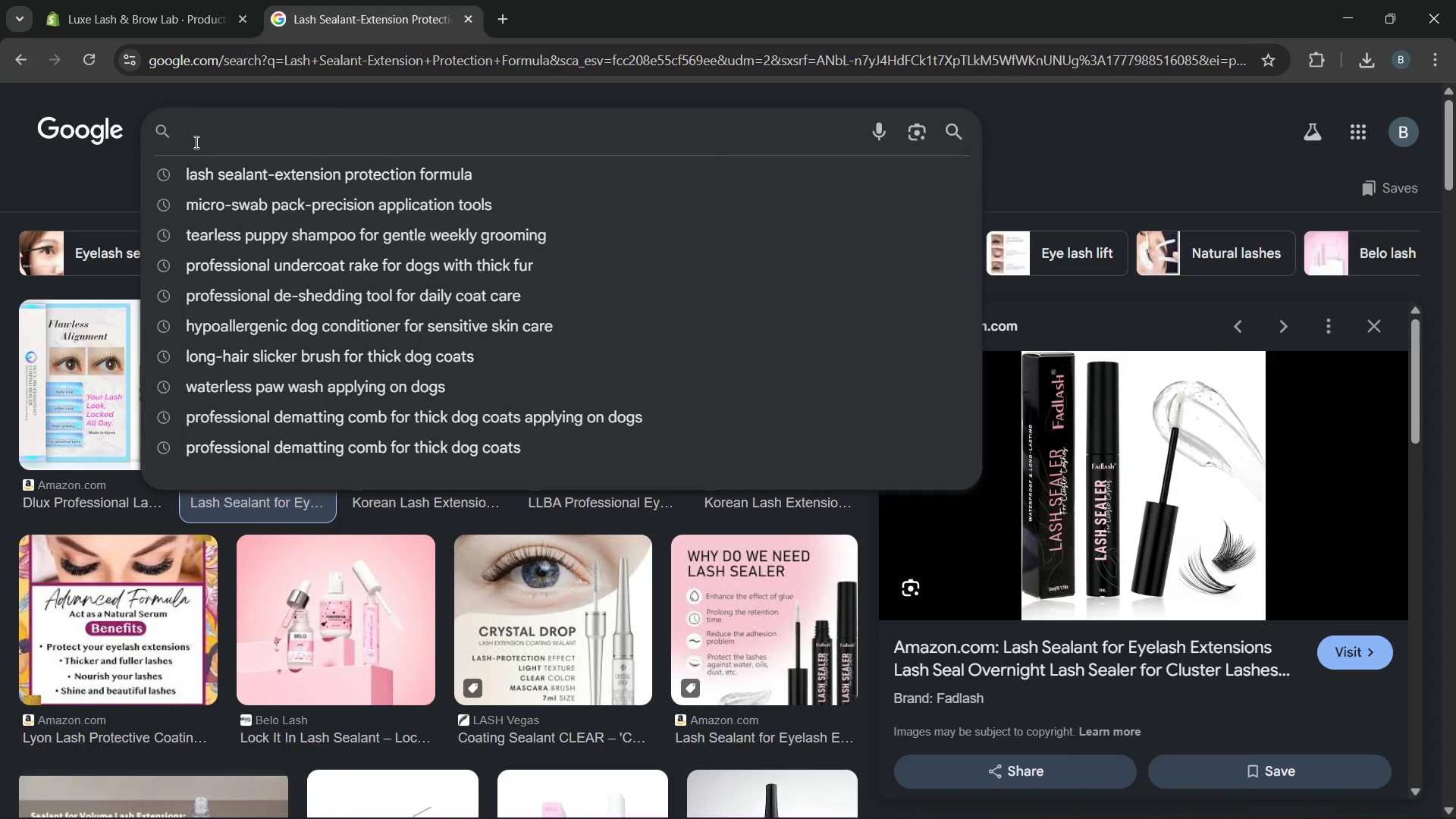 
key(Control+ControlLeft)
 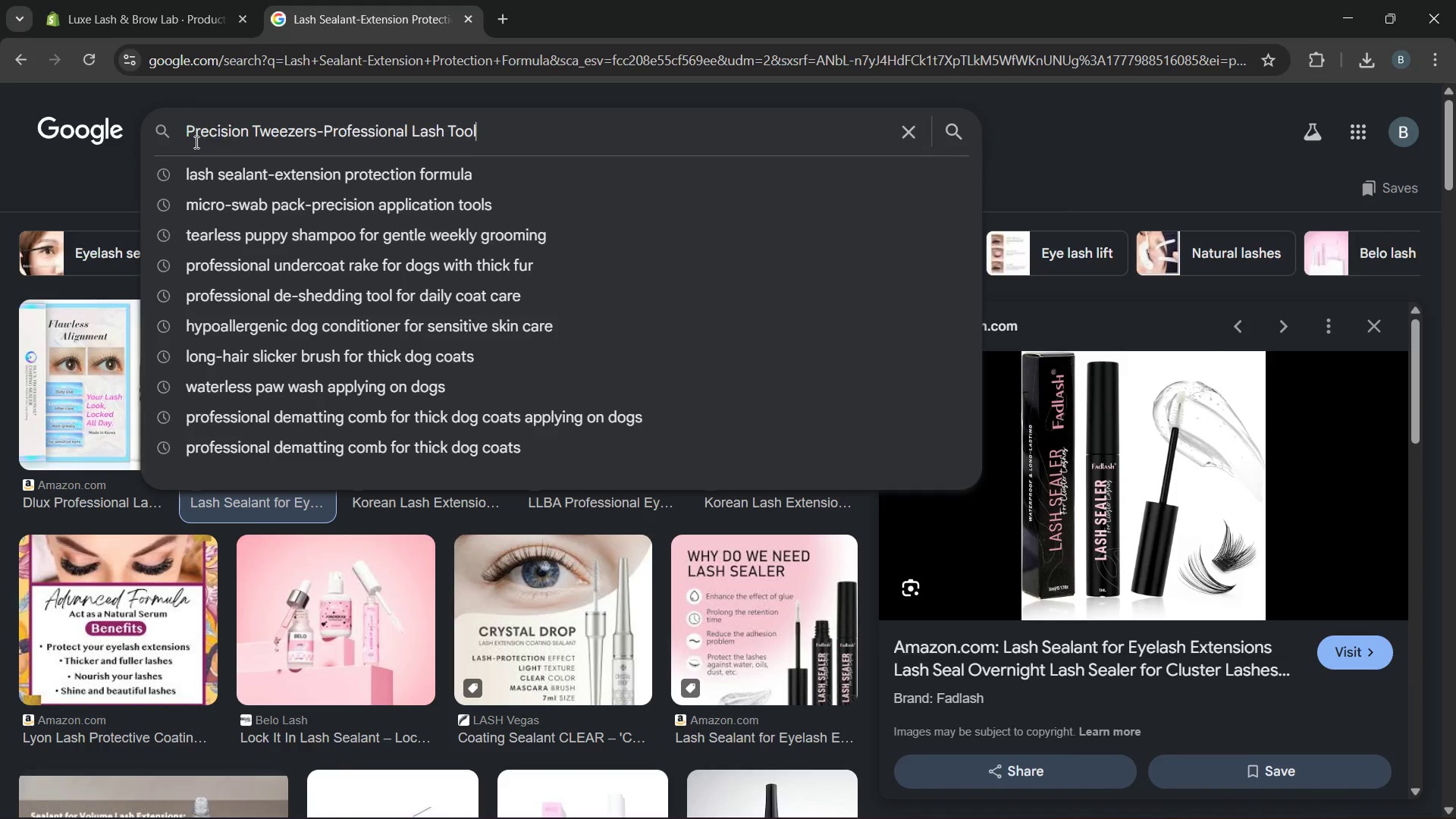 
key(Control+V)
 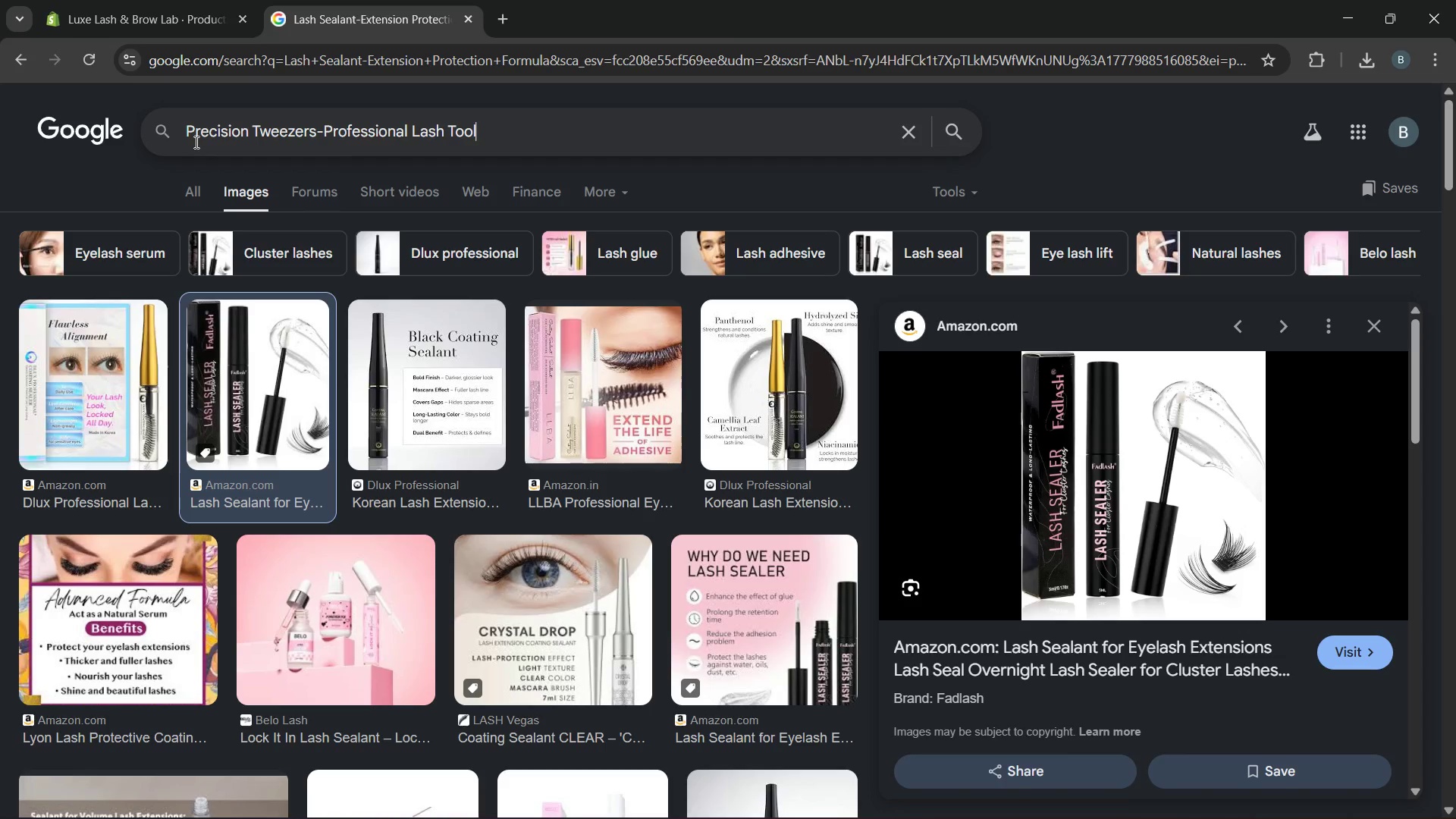 
key(Enter)
 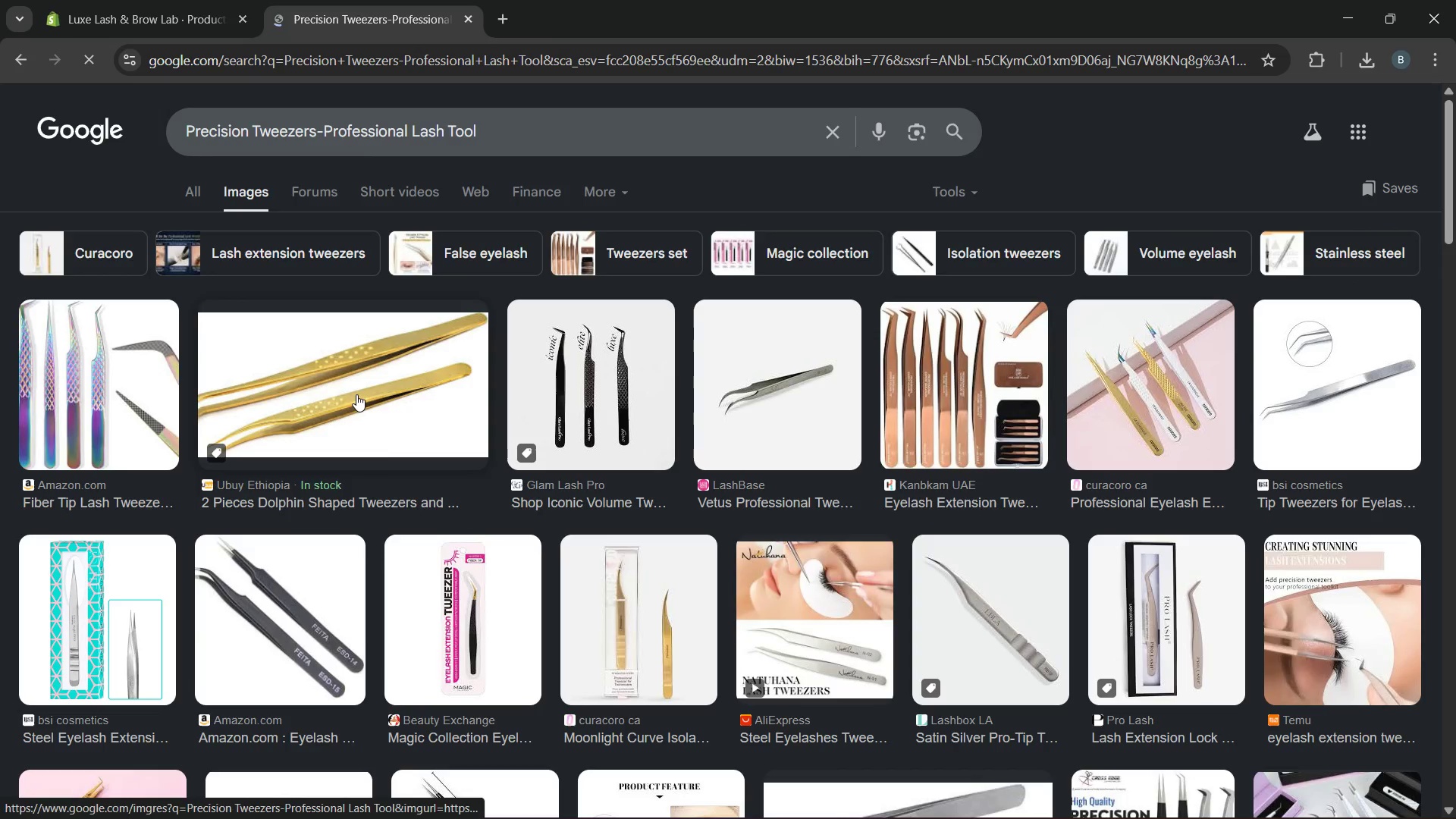 
left_click([380, 383])
 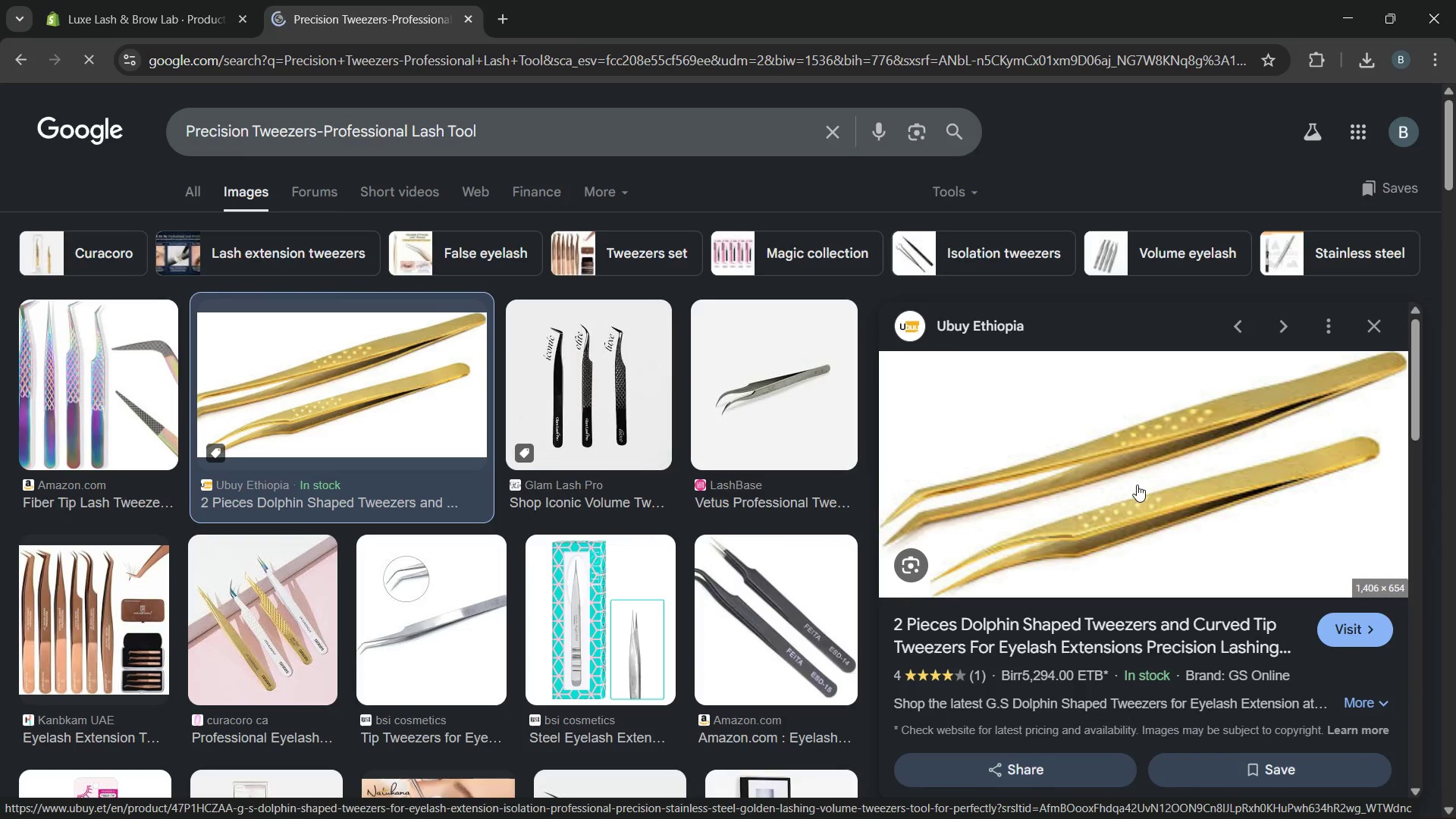 
right_click([1137, 485])
 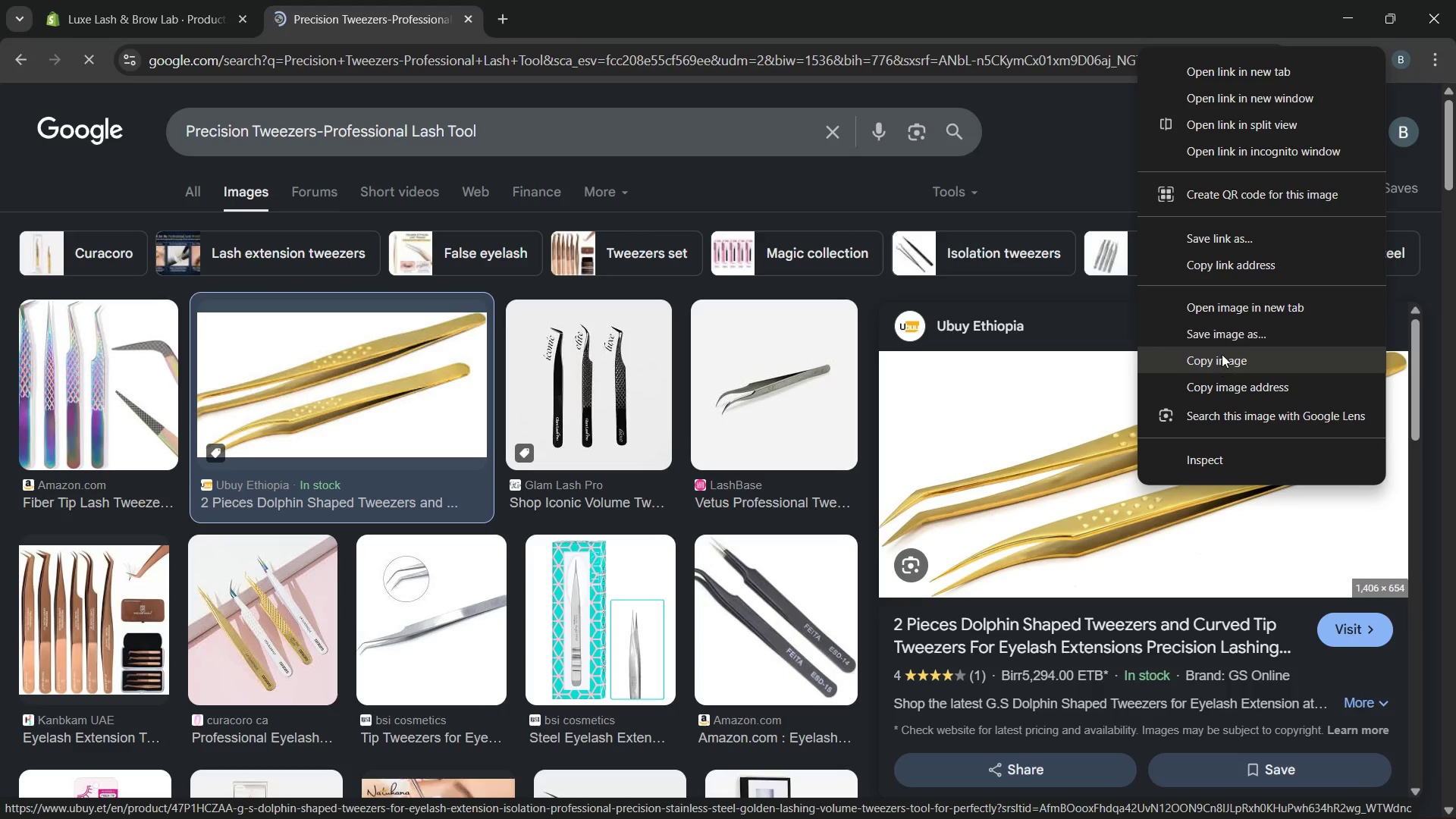 
left_click([1222, 330])
 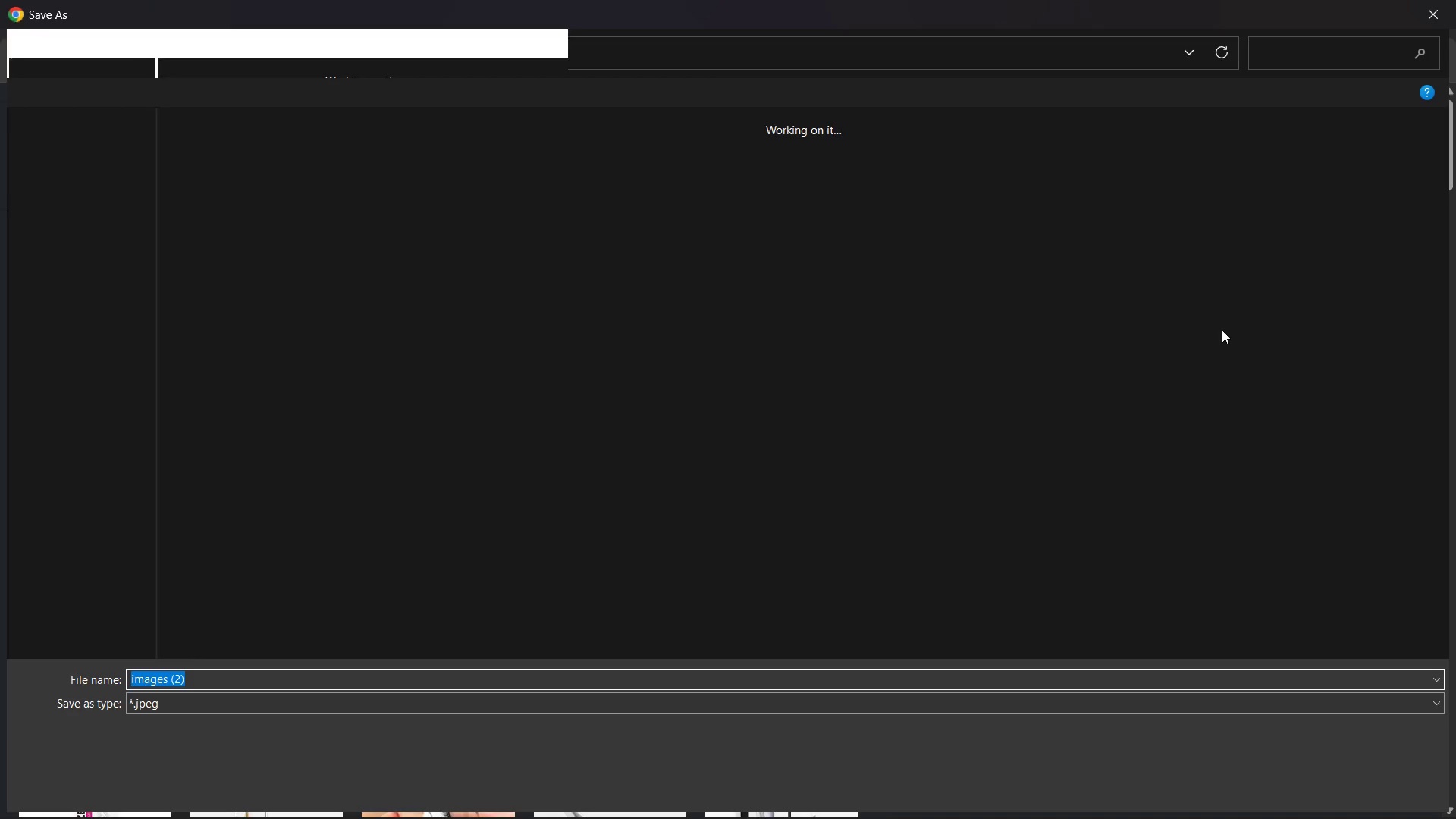 
key(Enter)
 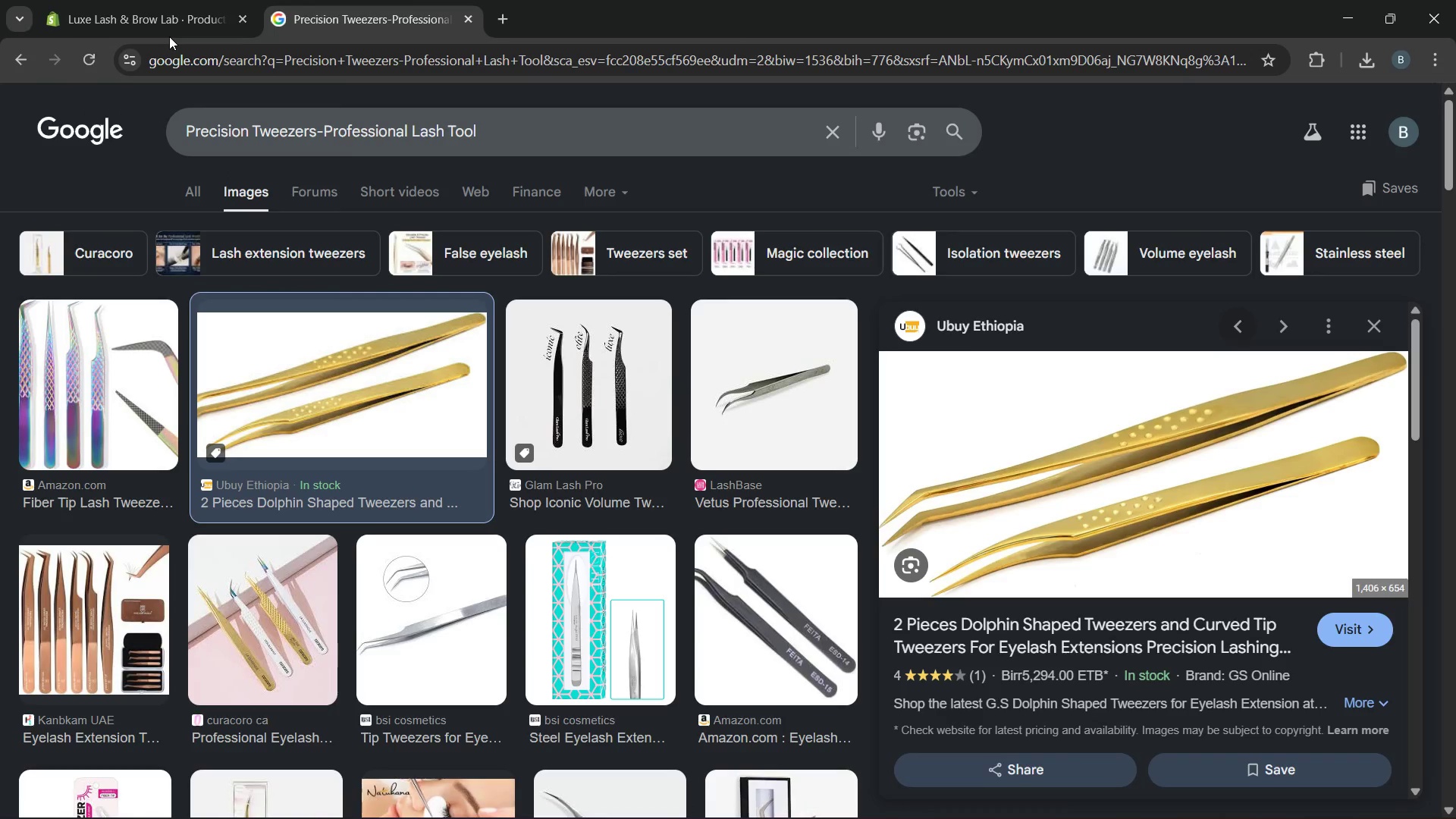 
left_click([108, 4])
 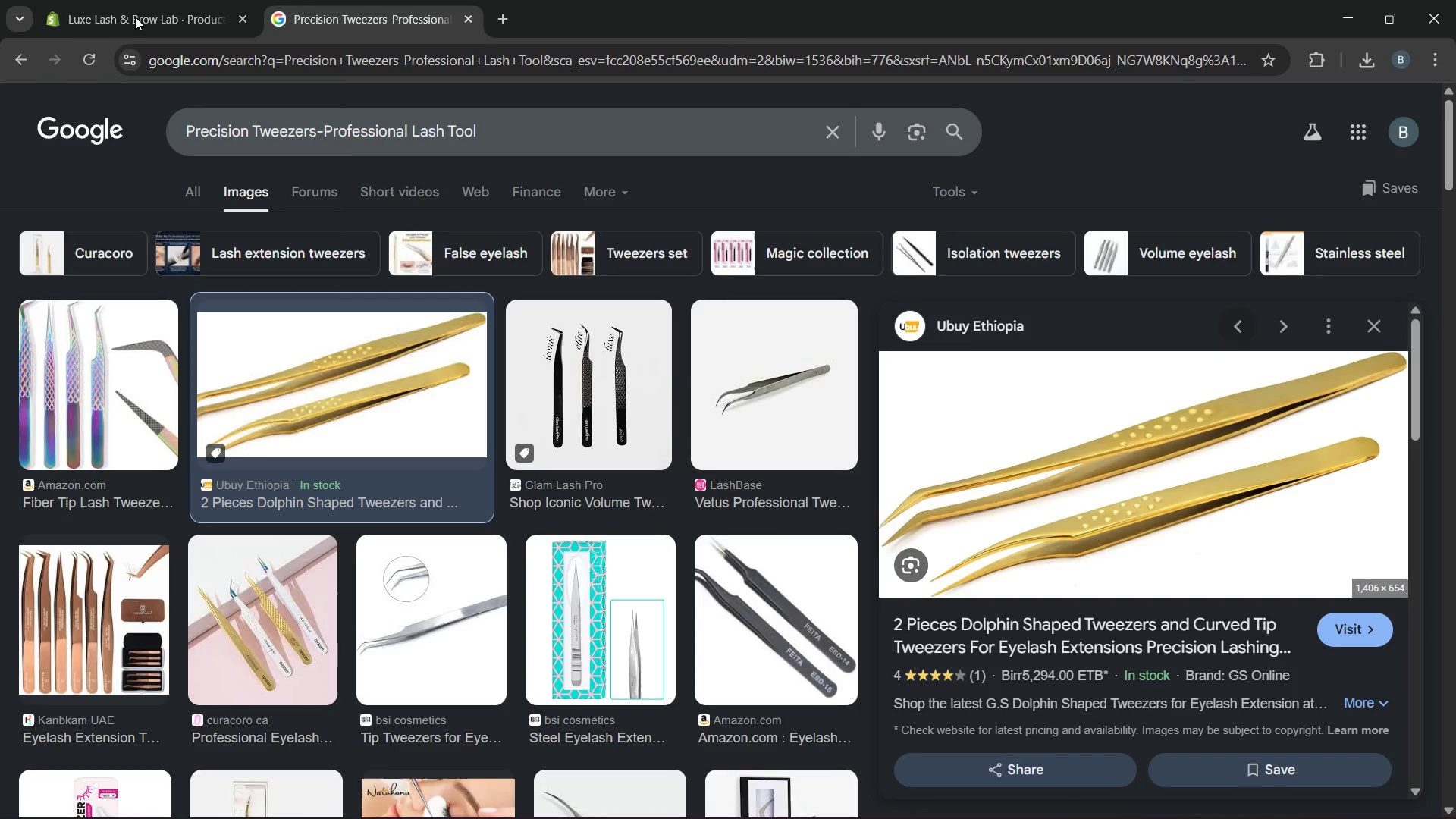 
left_click([135, 17])
 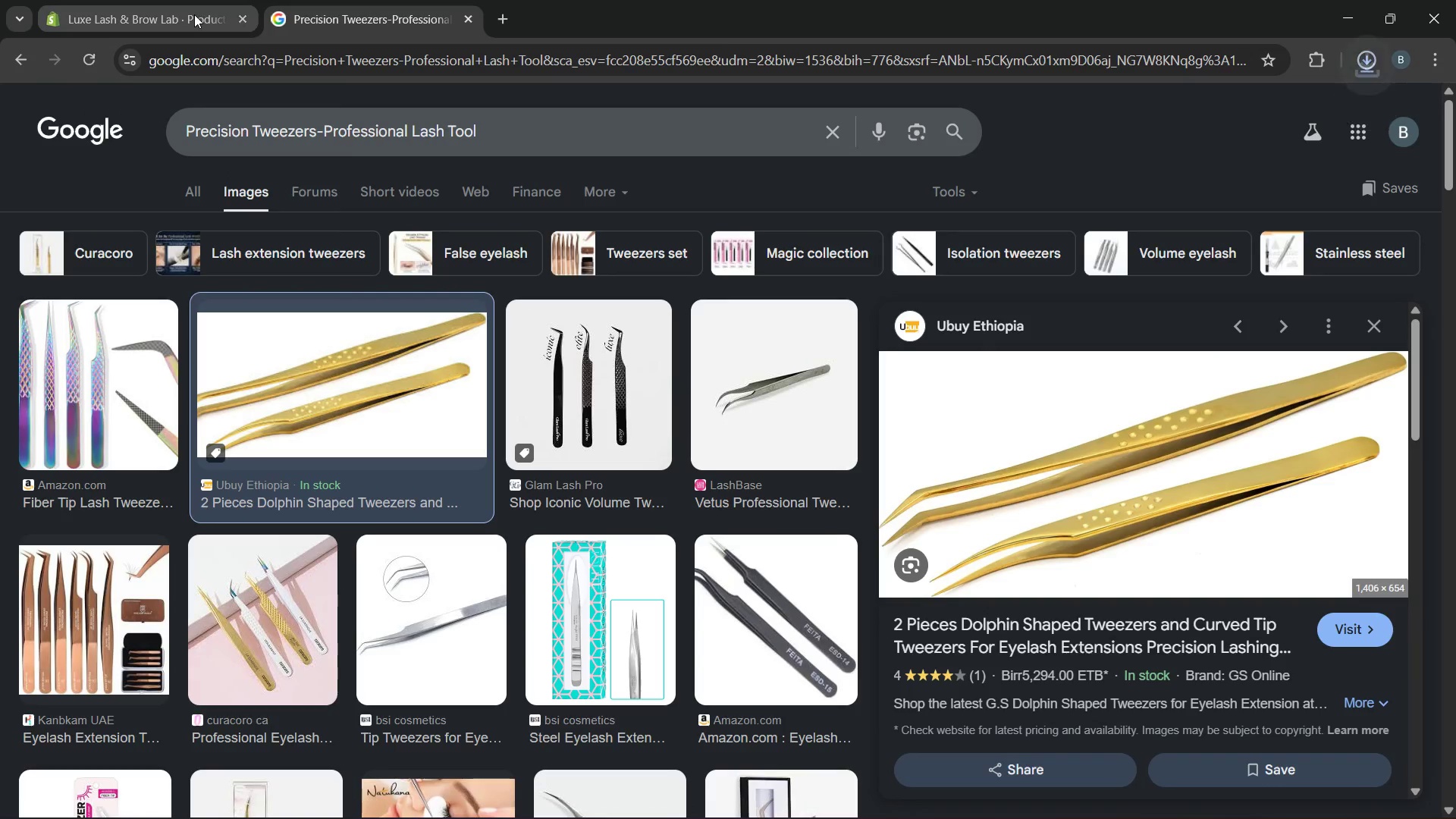 
mouse_move([169, -2])
 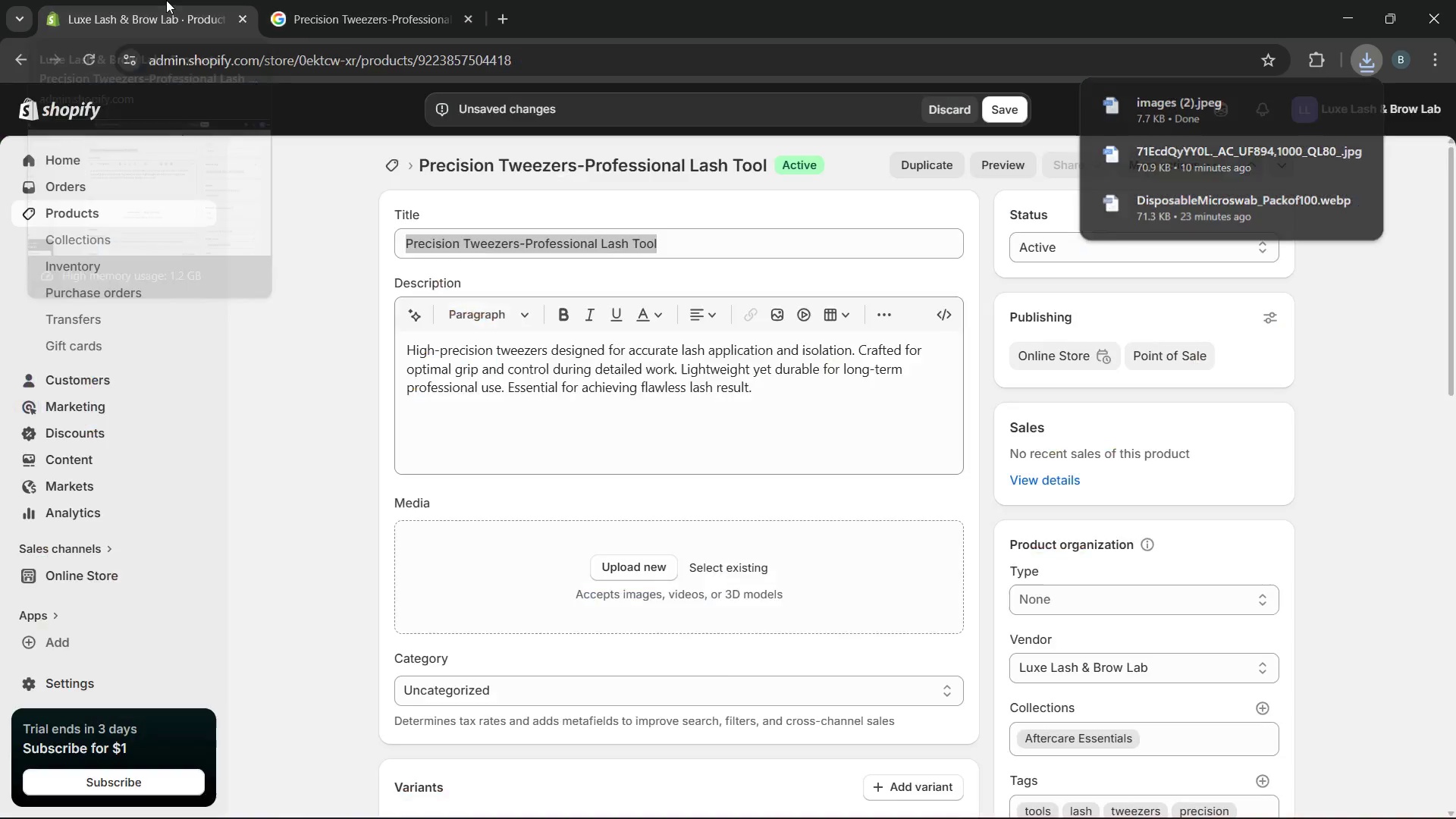 
left_click([166, 0])
 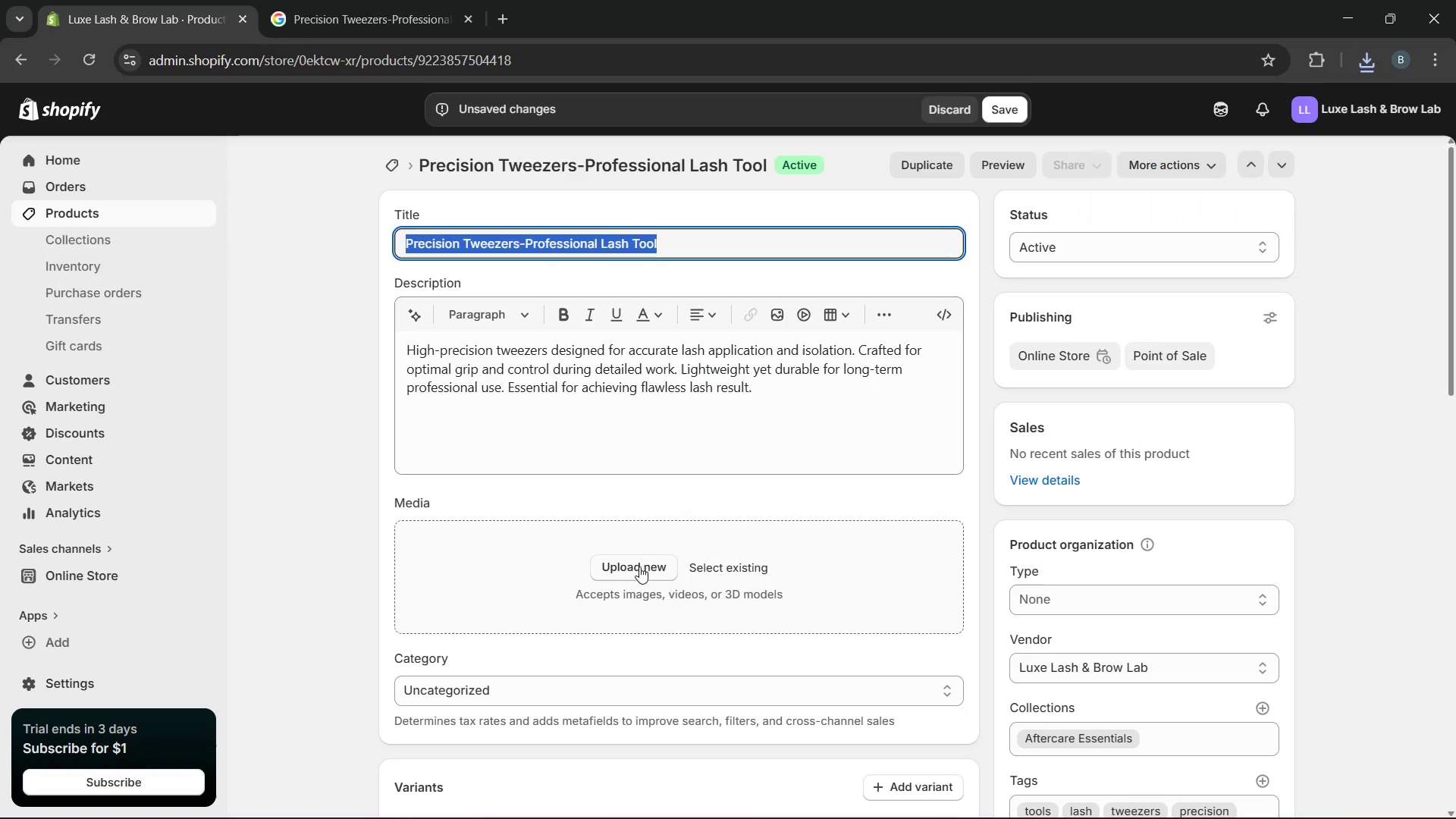 
left_click([639, 556])
 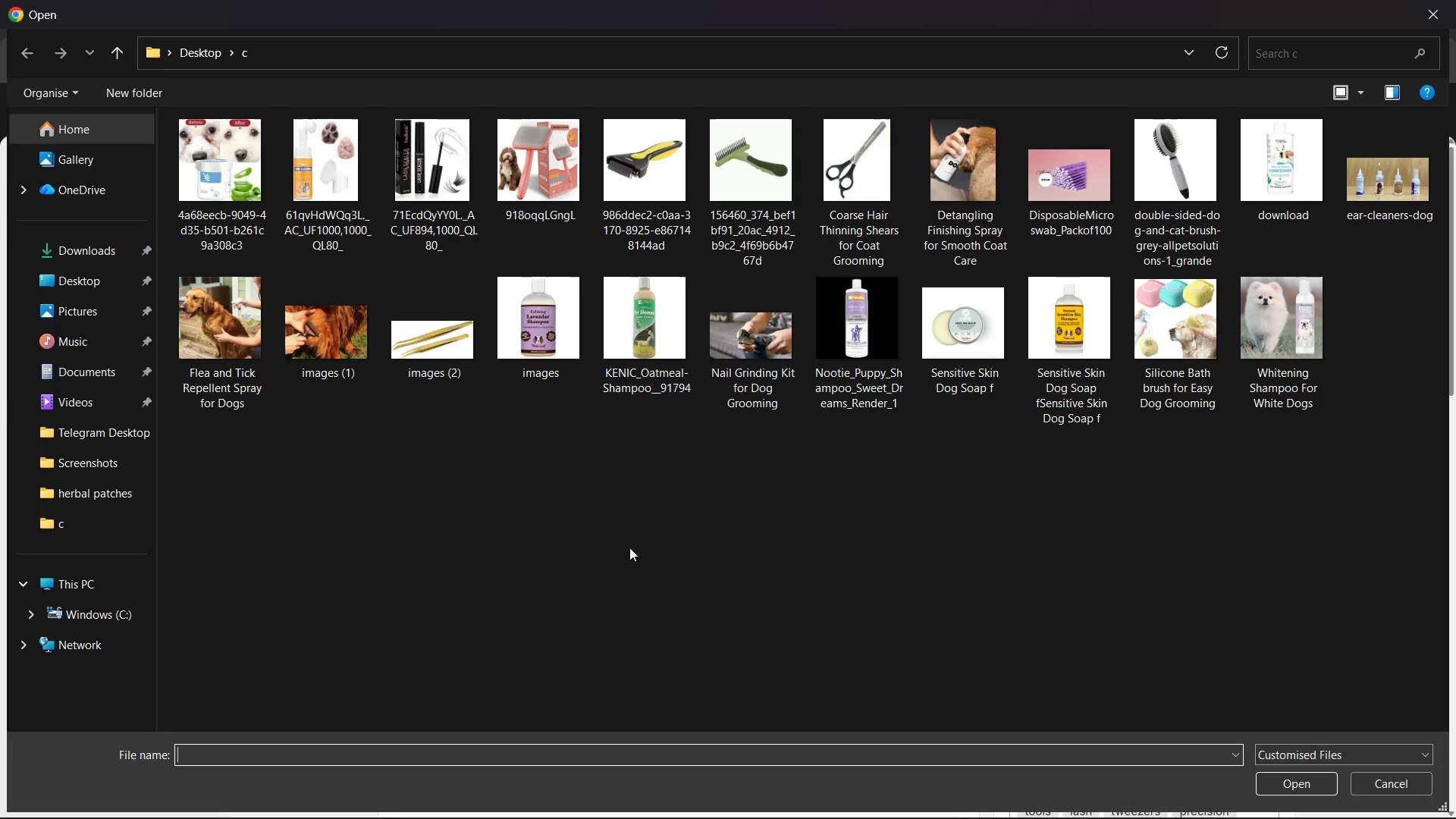 
wait(5.27)
 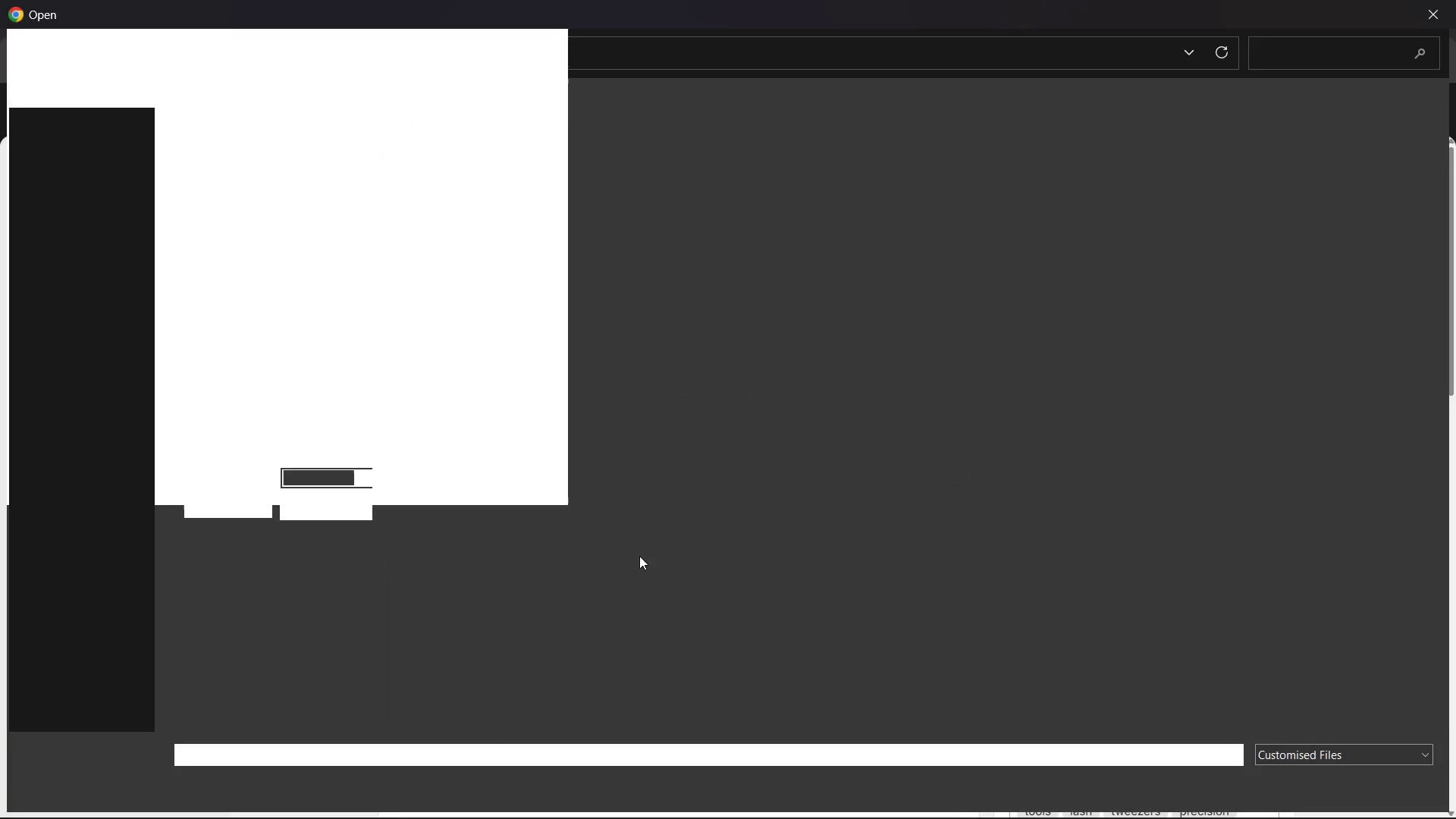 
double_click([422, 355])
 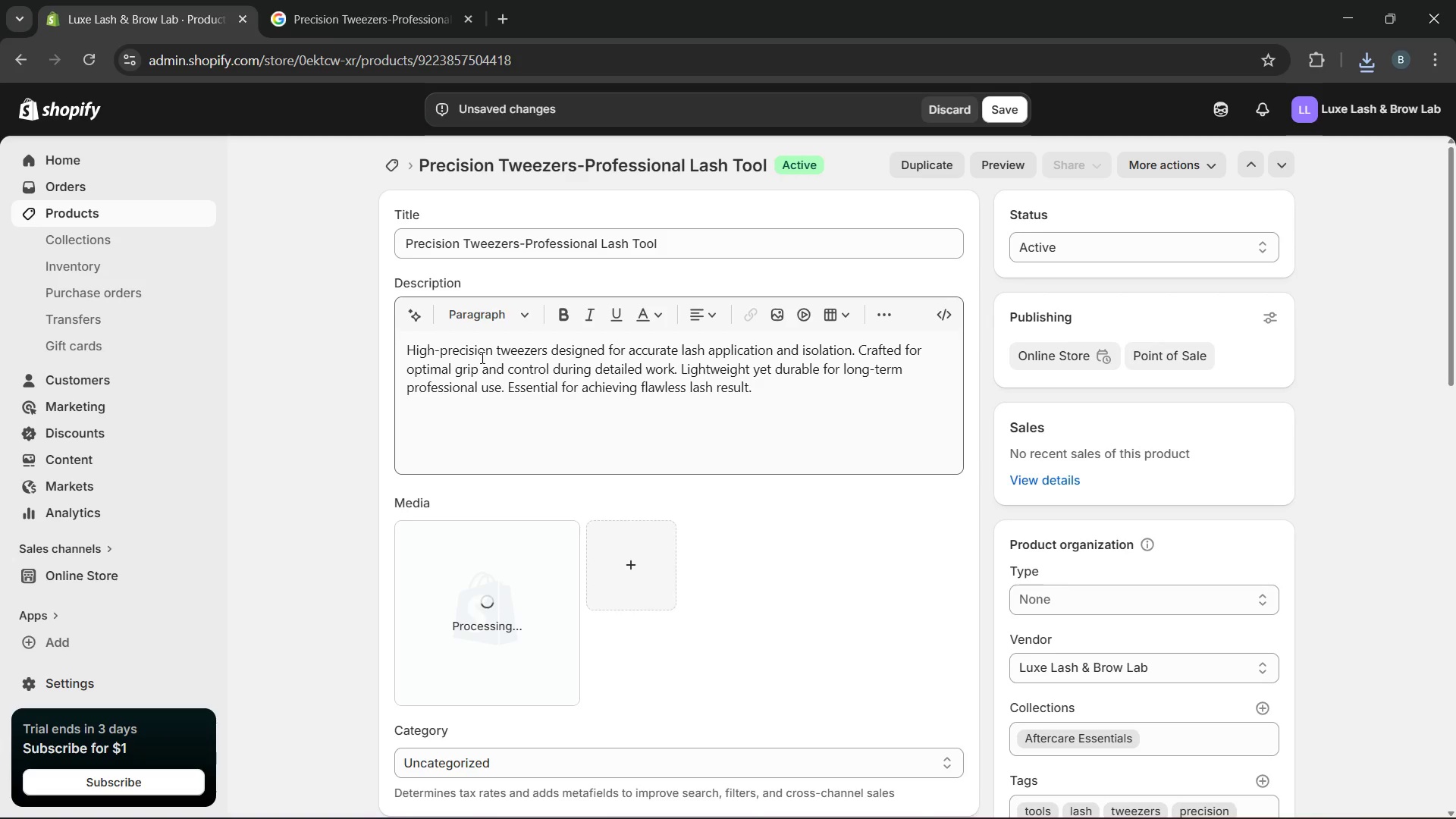 
wait(7.94)
 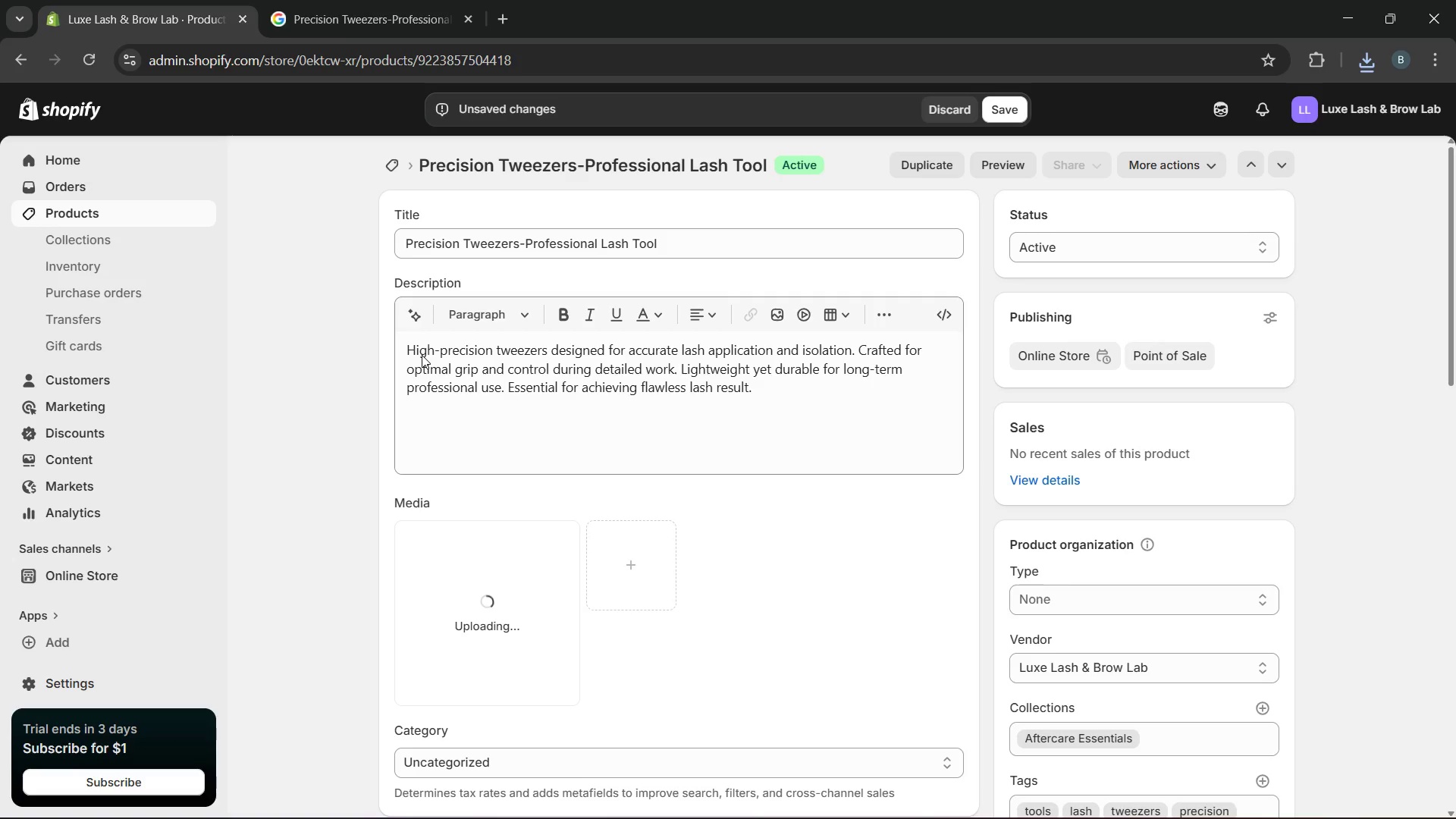 
left_click([499, 613])
 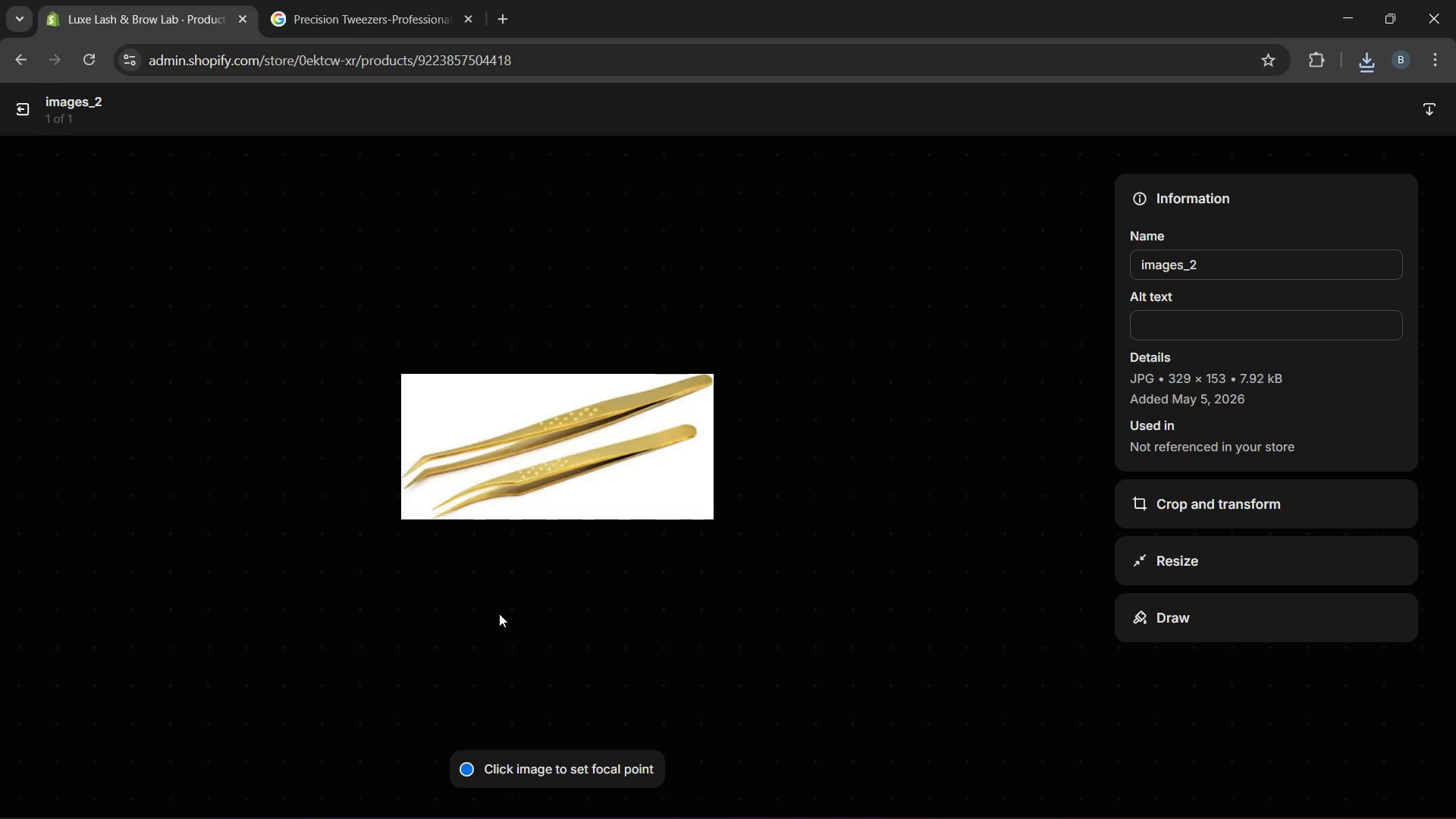 
wait(7.25)
 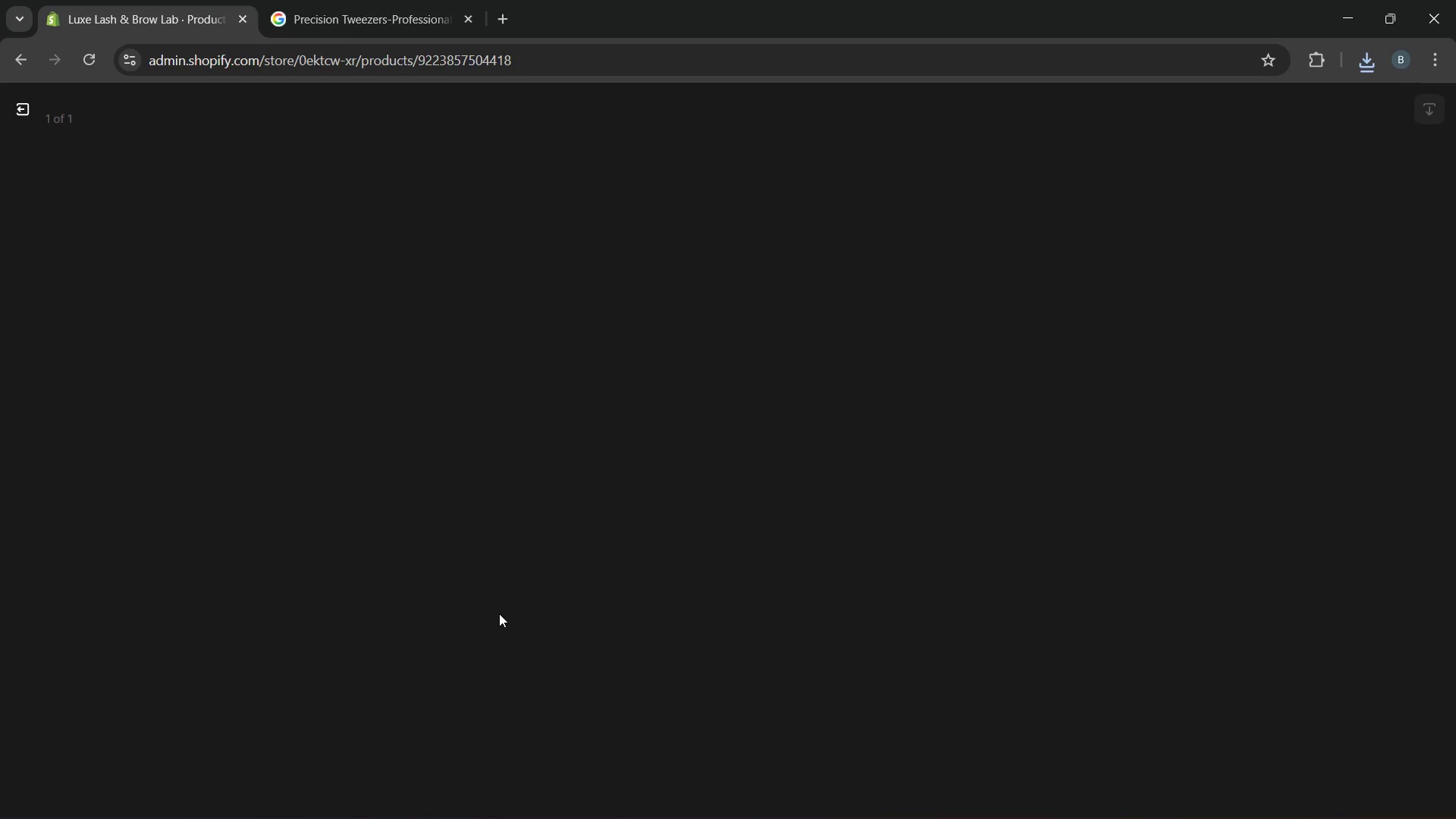 
left_click([1173, 329])
 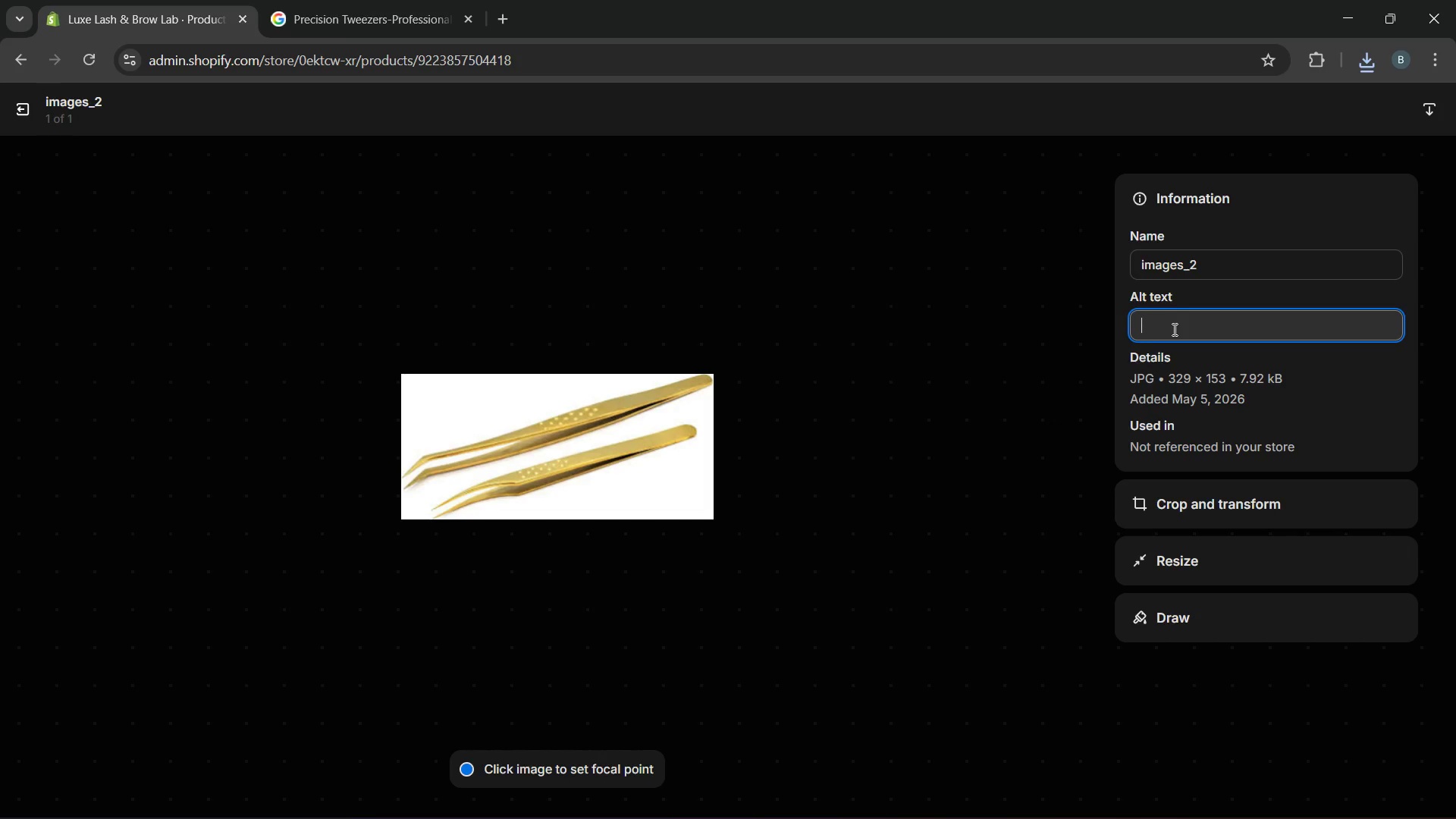 
type(Precision twezz)
key(Backspace)
key(Backspace)
 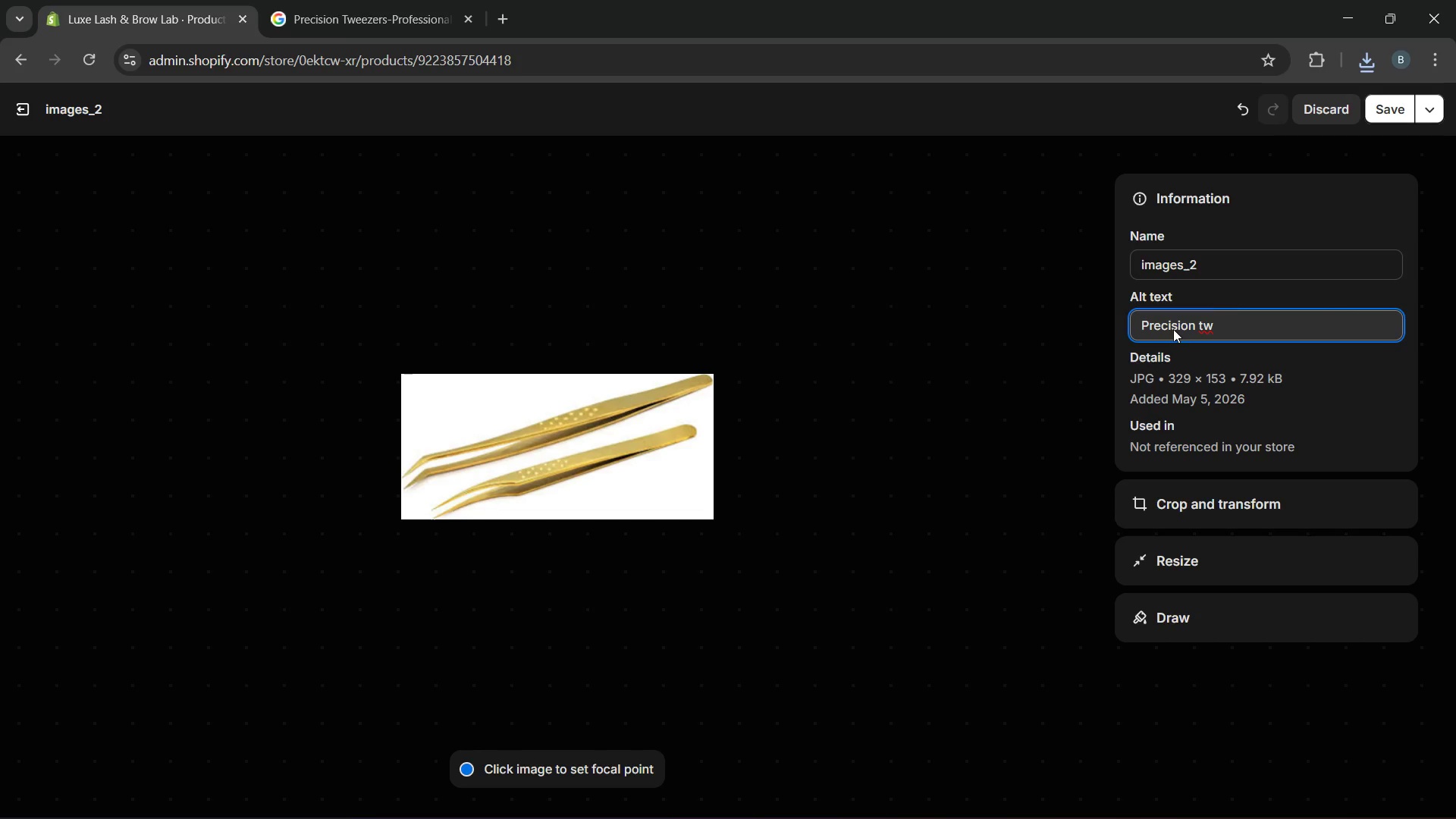 
key(Backspace)
key(Backspace)
type(weezers )
 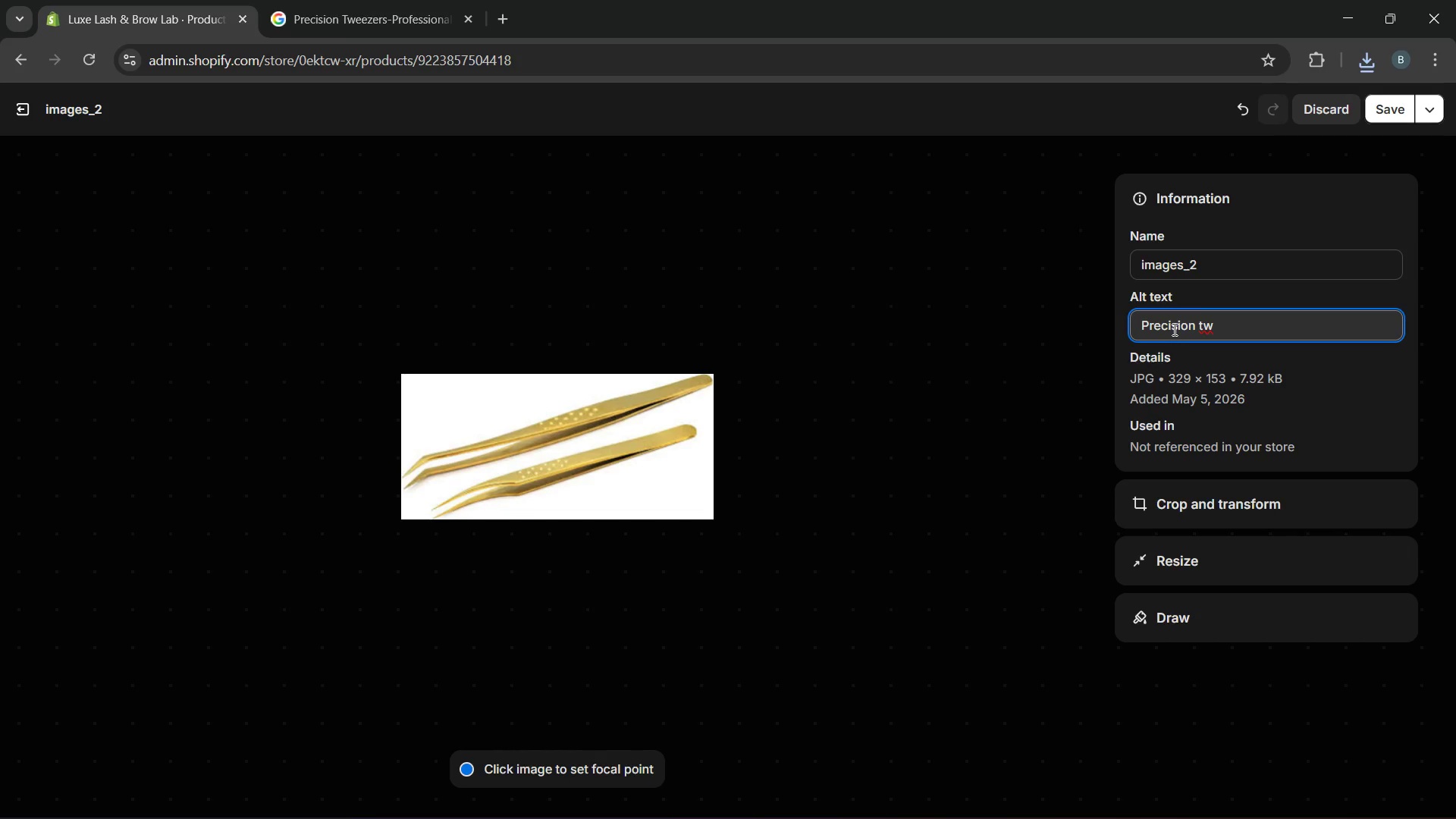 
type(foe)
key(Backspace)
type(r lash extension application professional tool)
 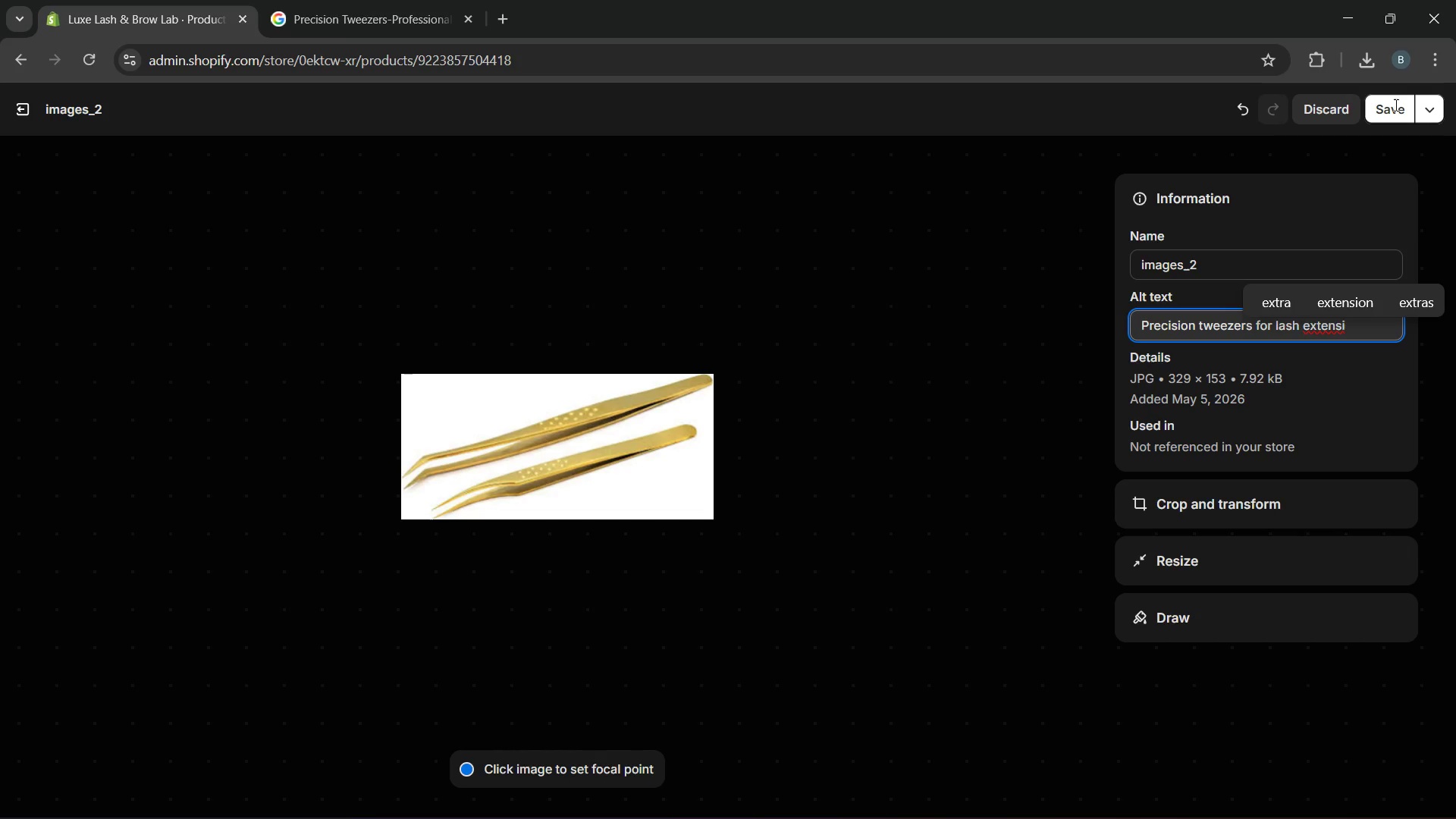 
left_click([1385, 111])
 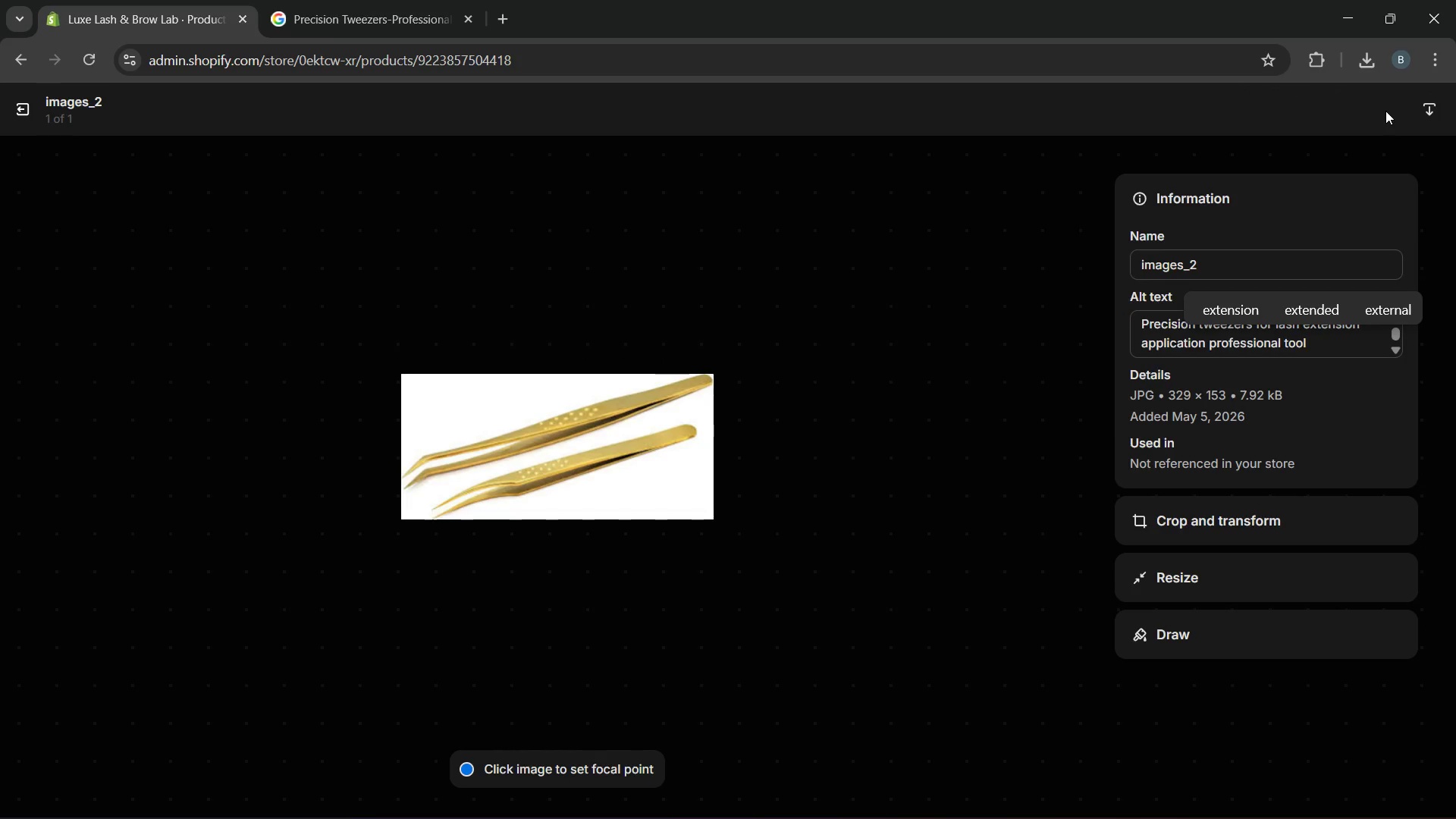 
wait(9.99)
 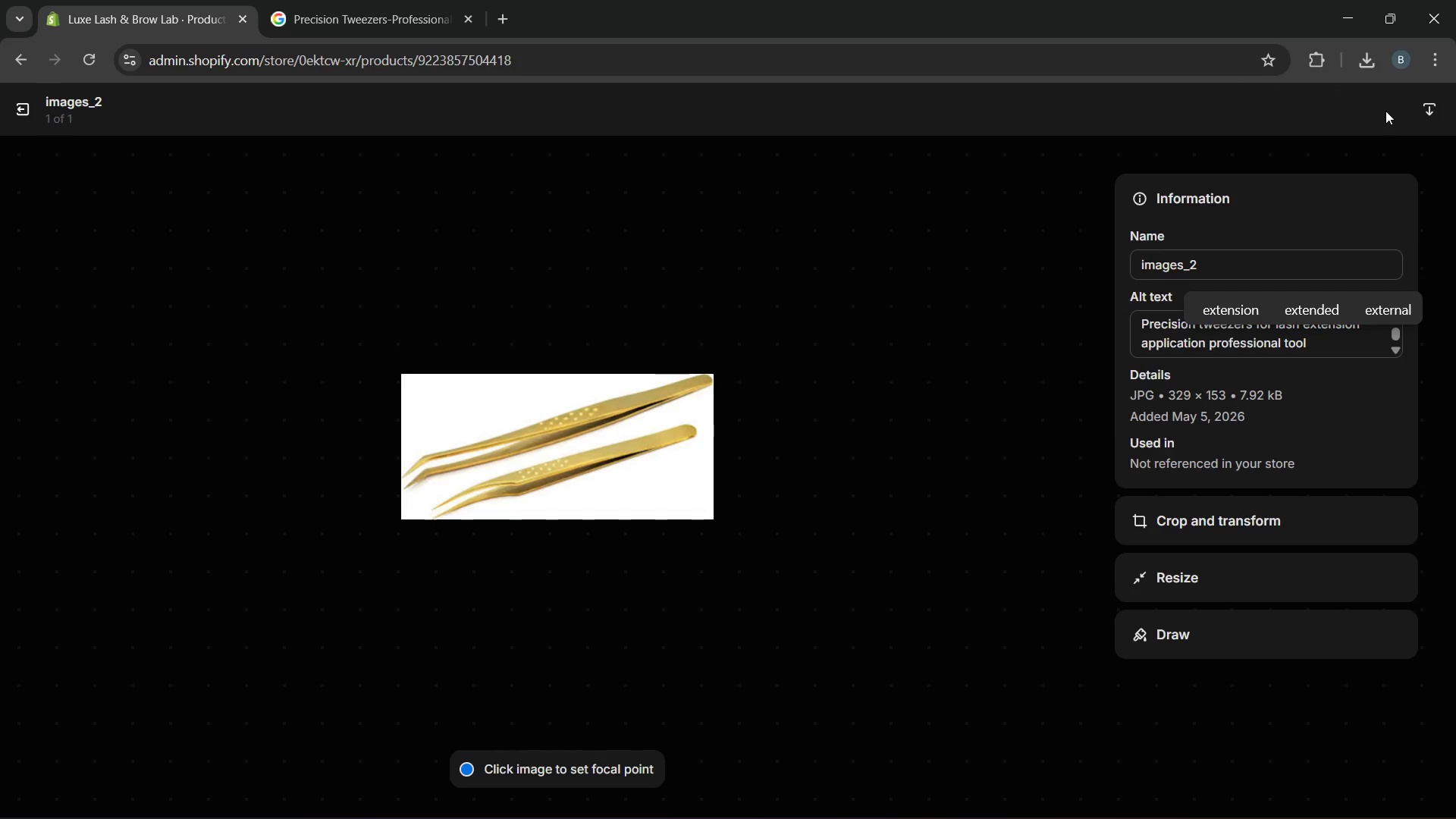 
mouse_move([49, 141])
 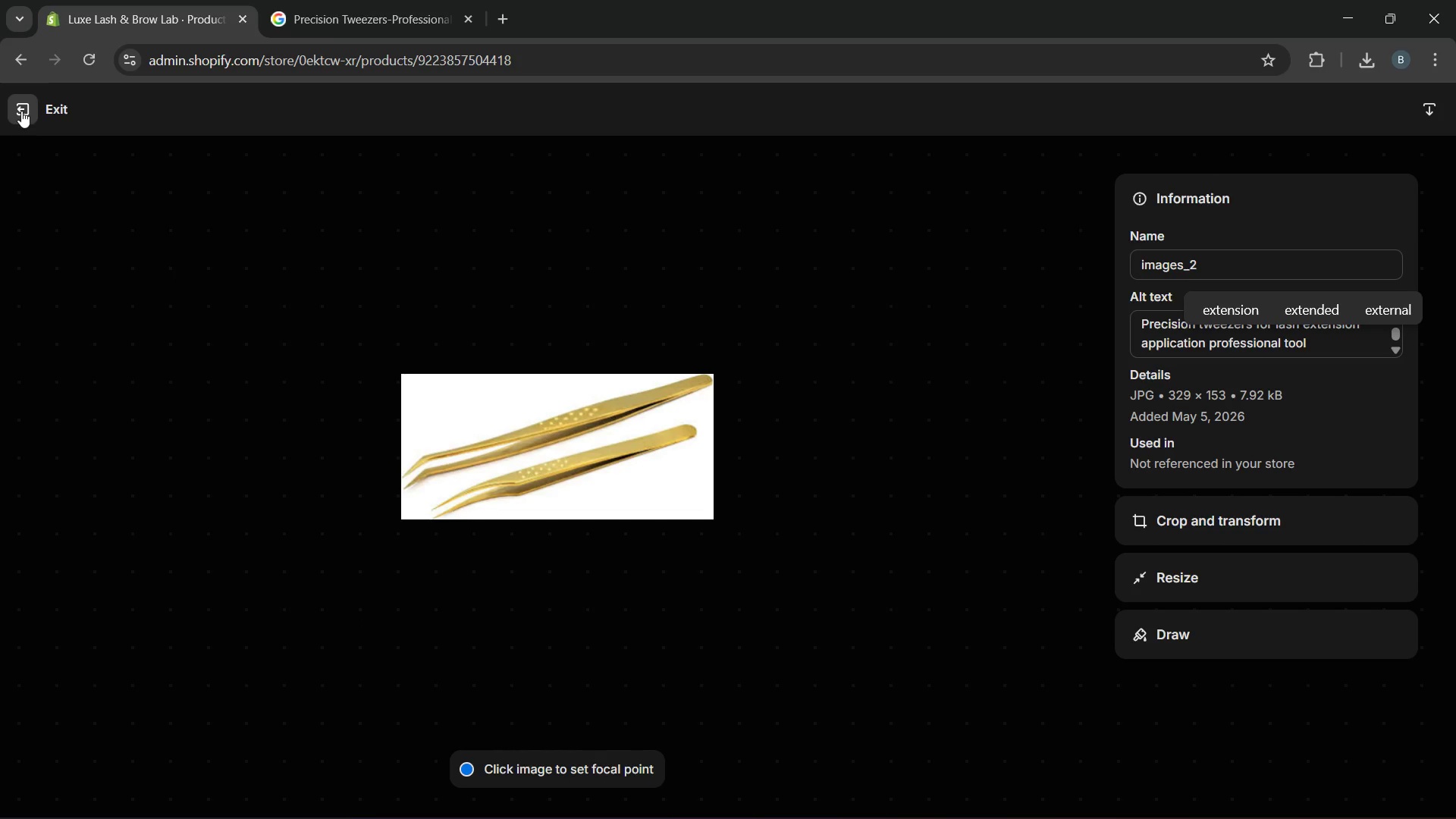 
wait(5.69)
 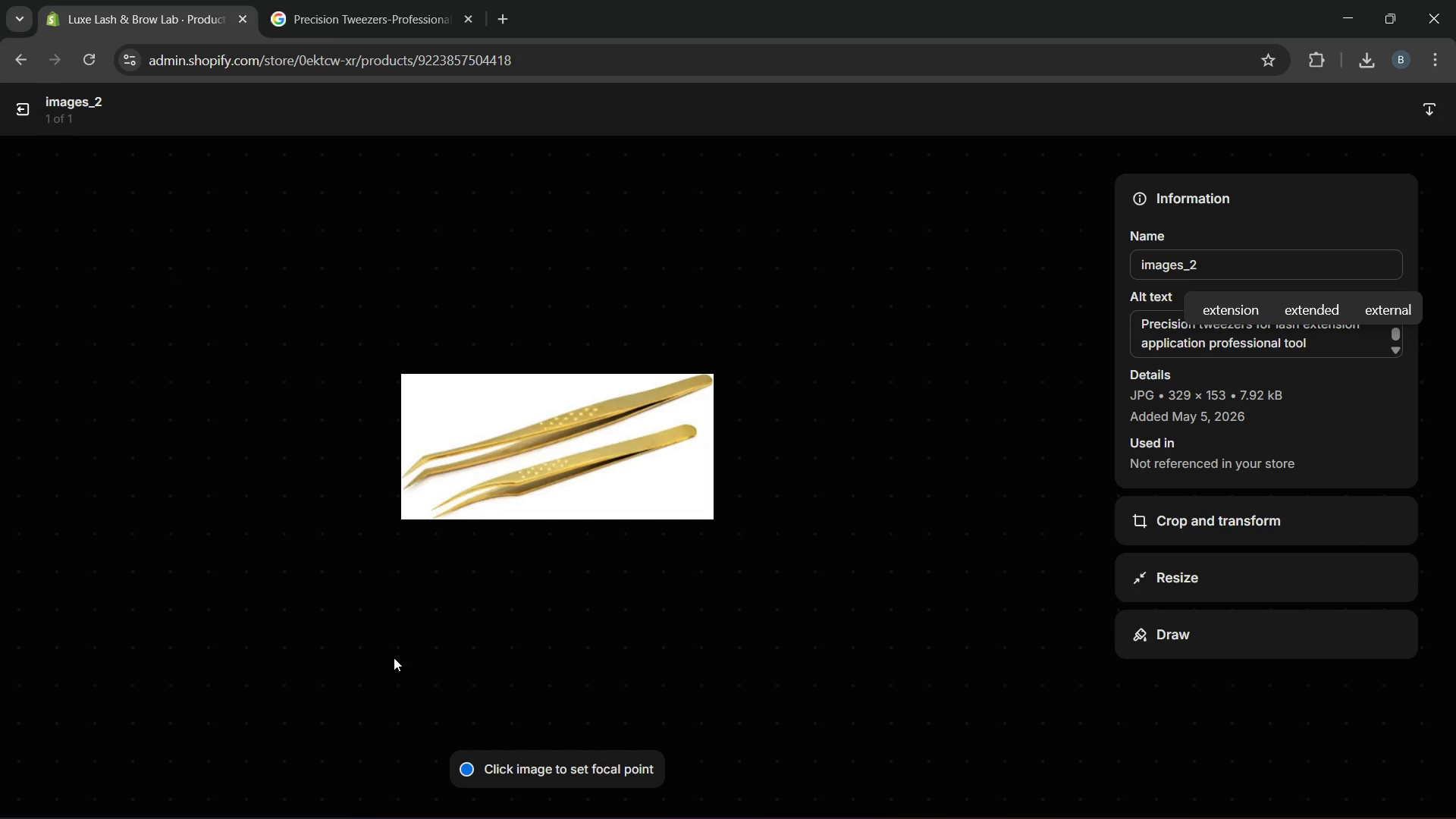 
left_click([20, 111])
 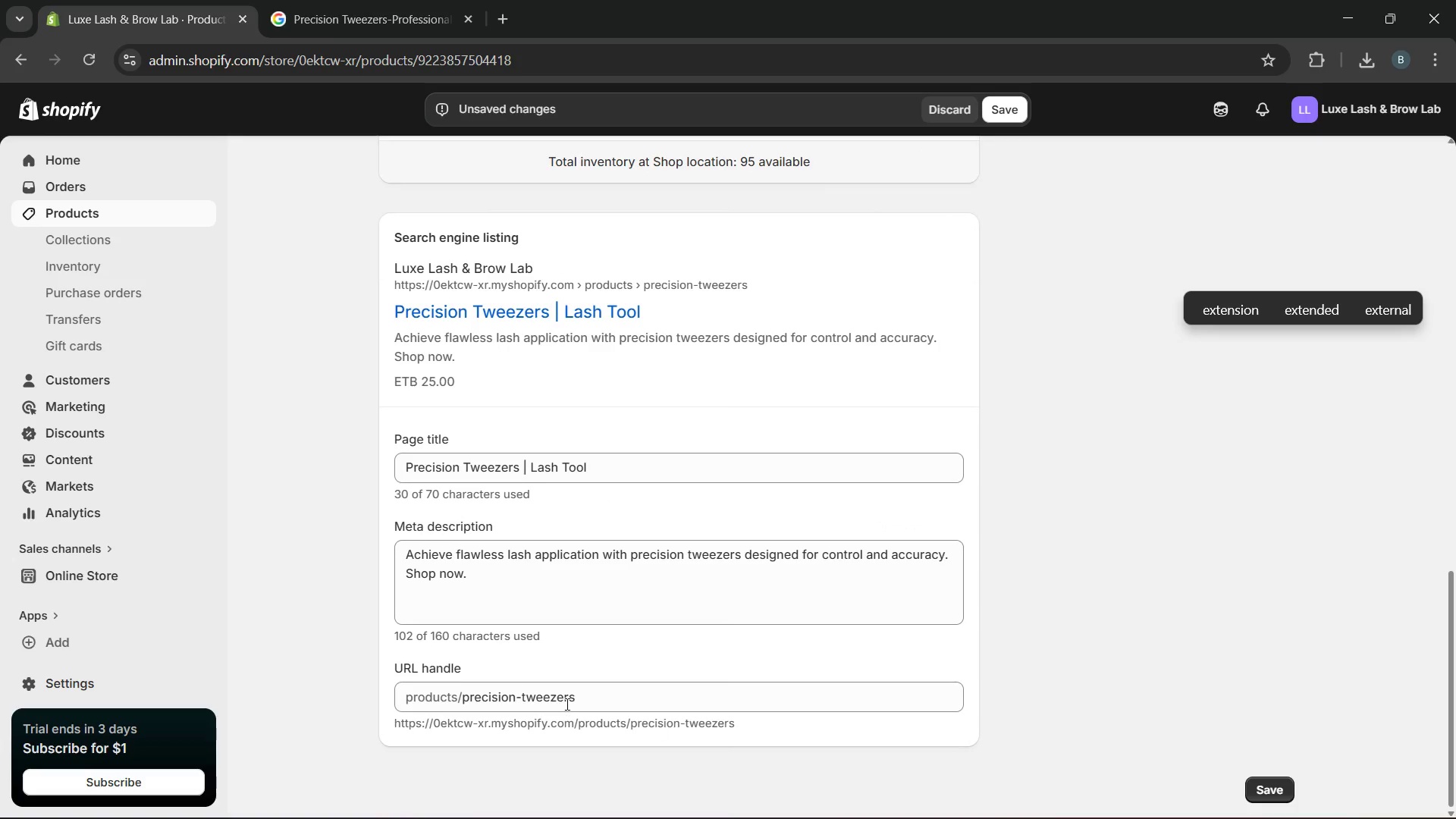 
left_click([525, 699])
 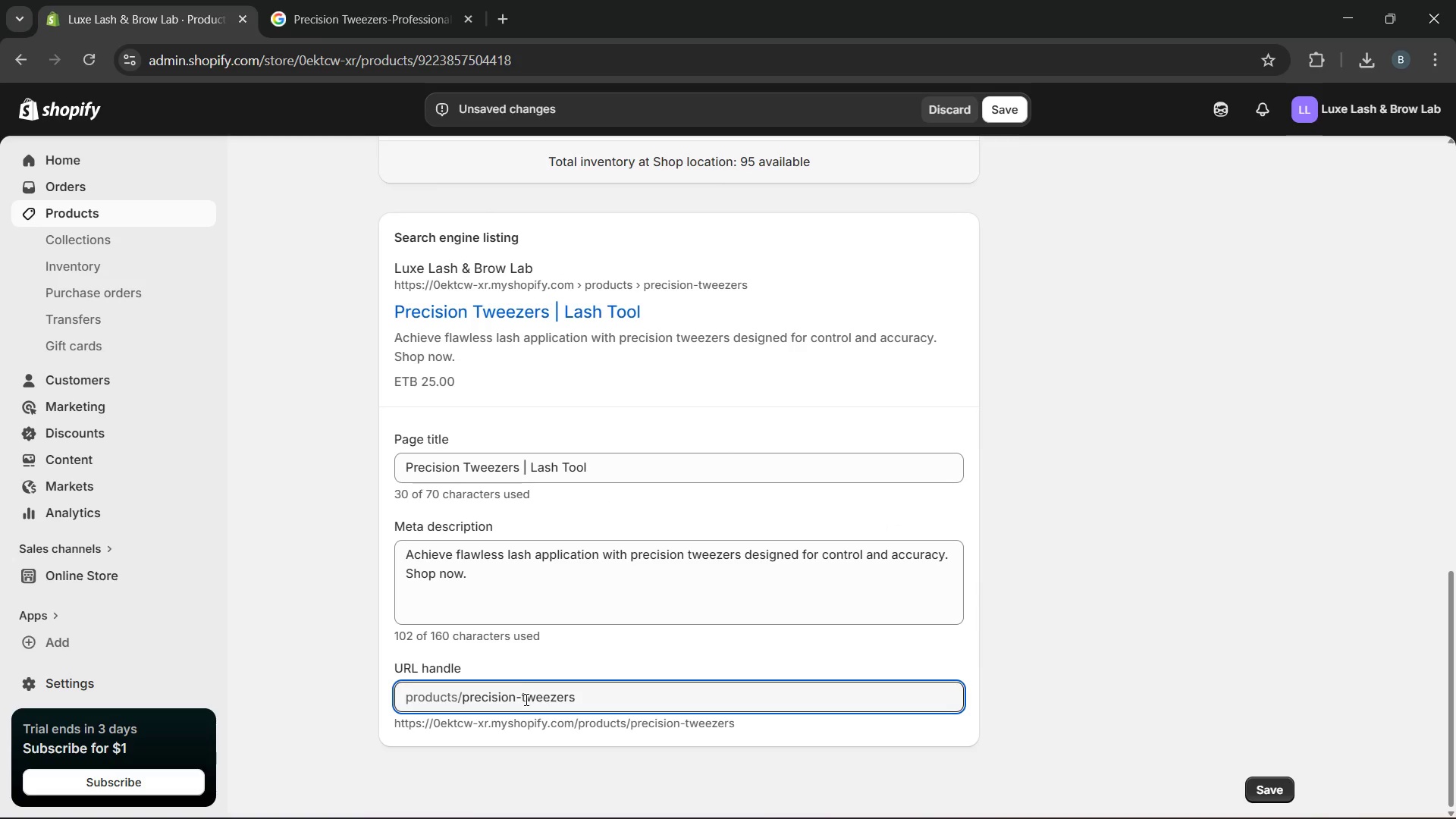 
key(ArrowLeft)
 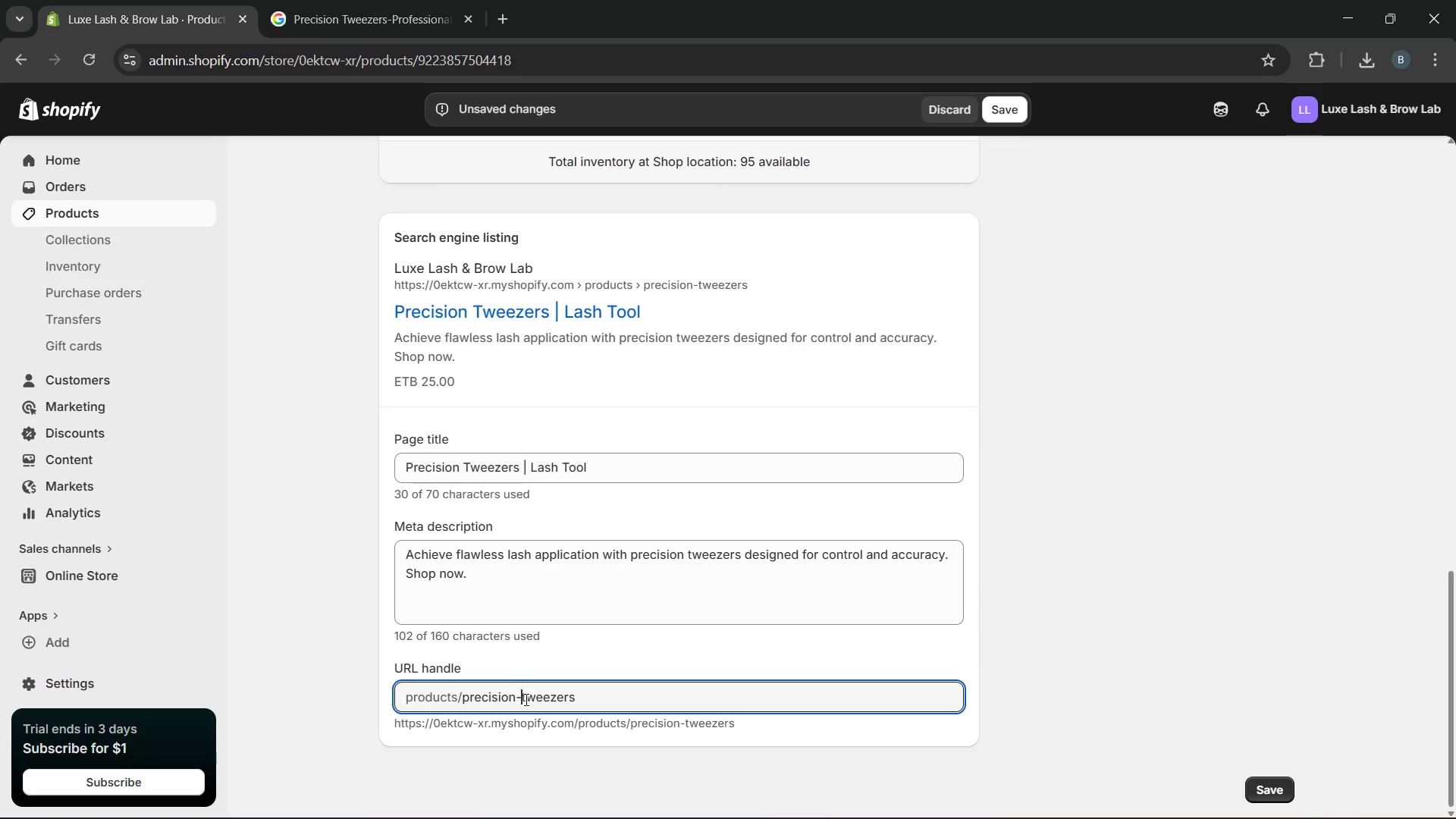 
type(lash-)
 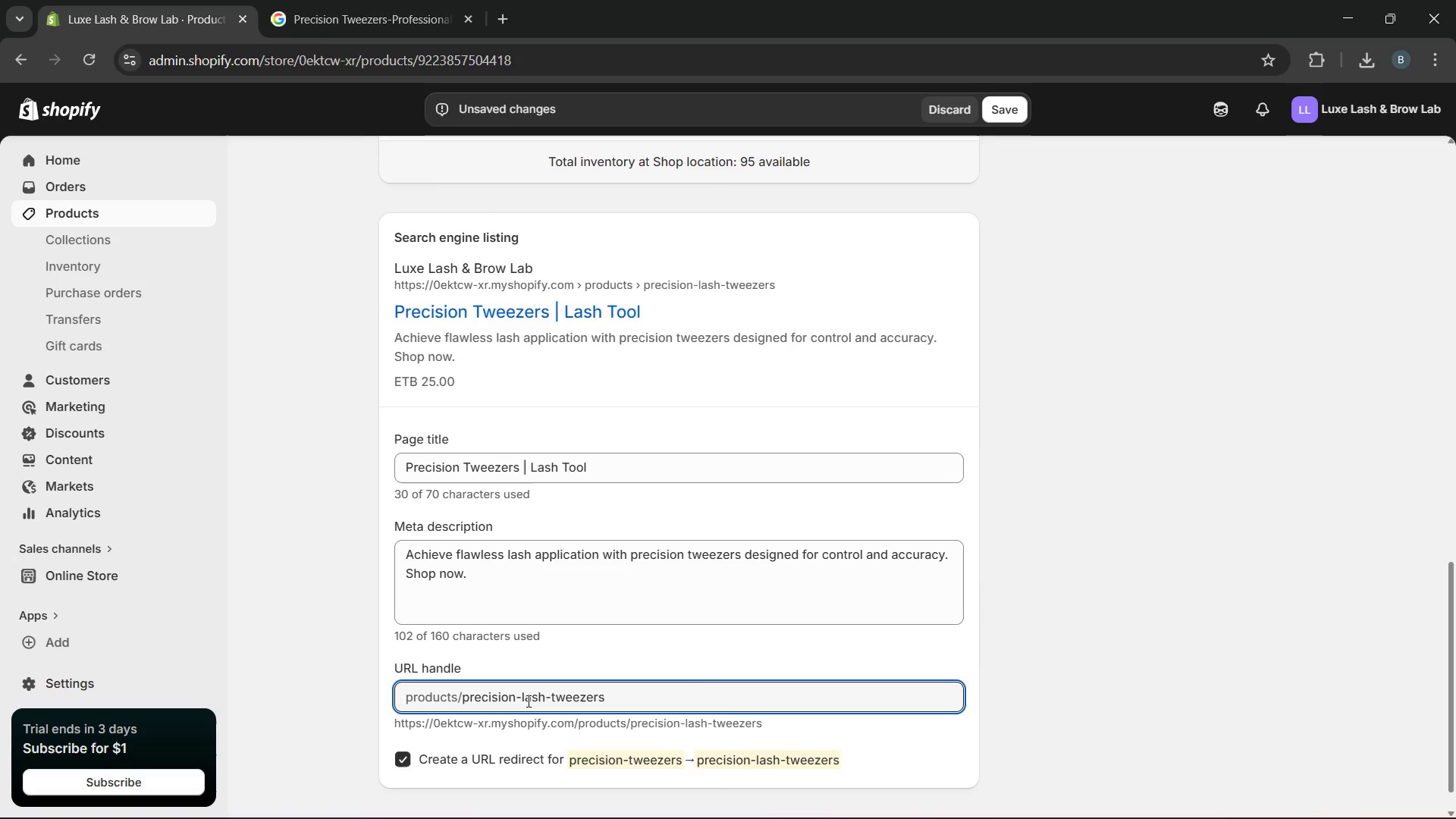 
mouse_move([714, 671])
 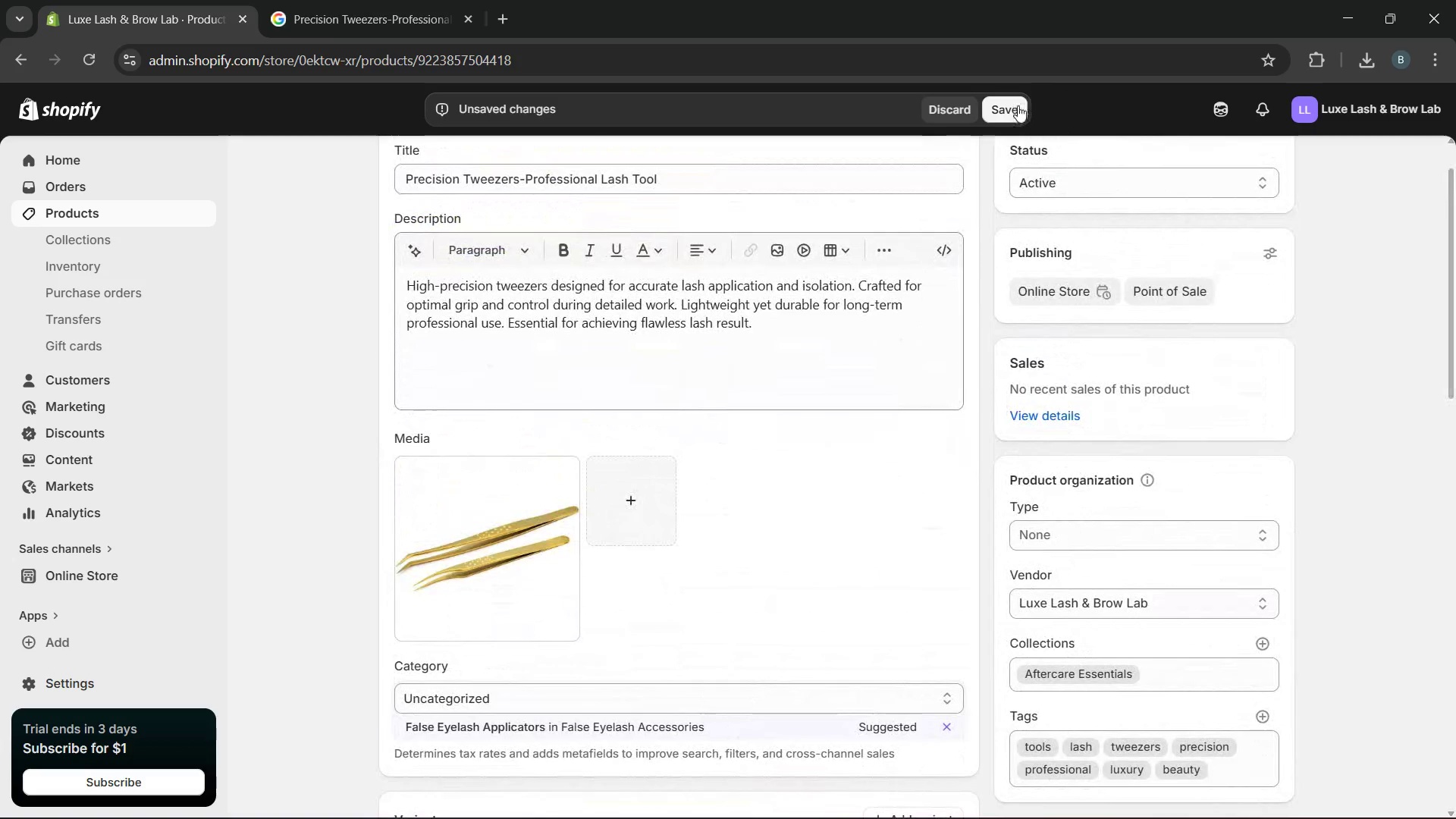 
left_click([1018, 105])
 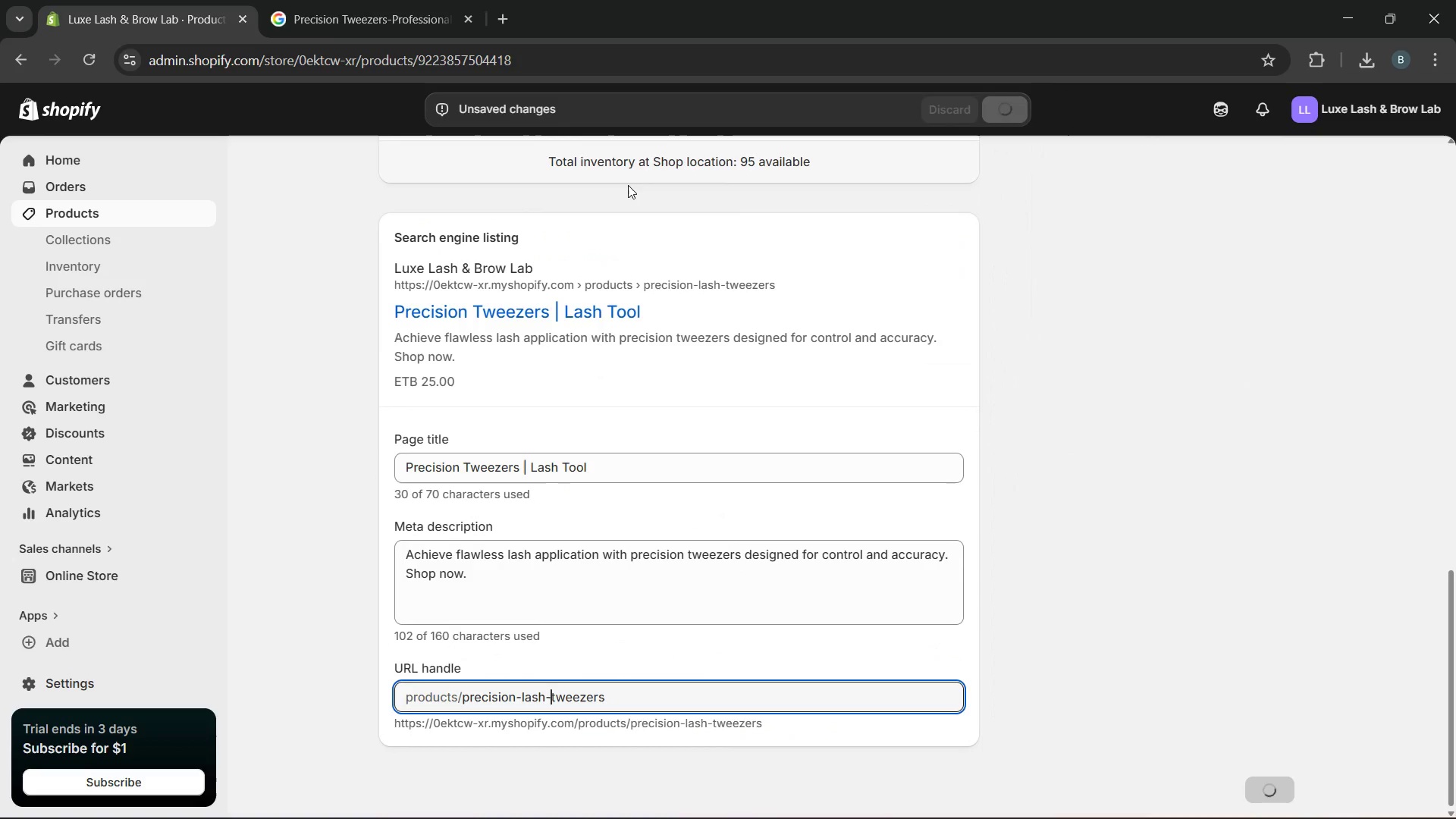 
wait(8.36)
 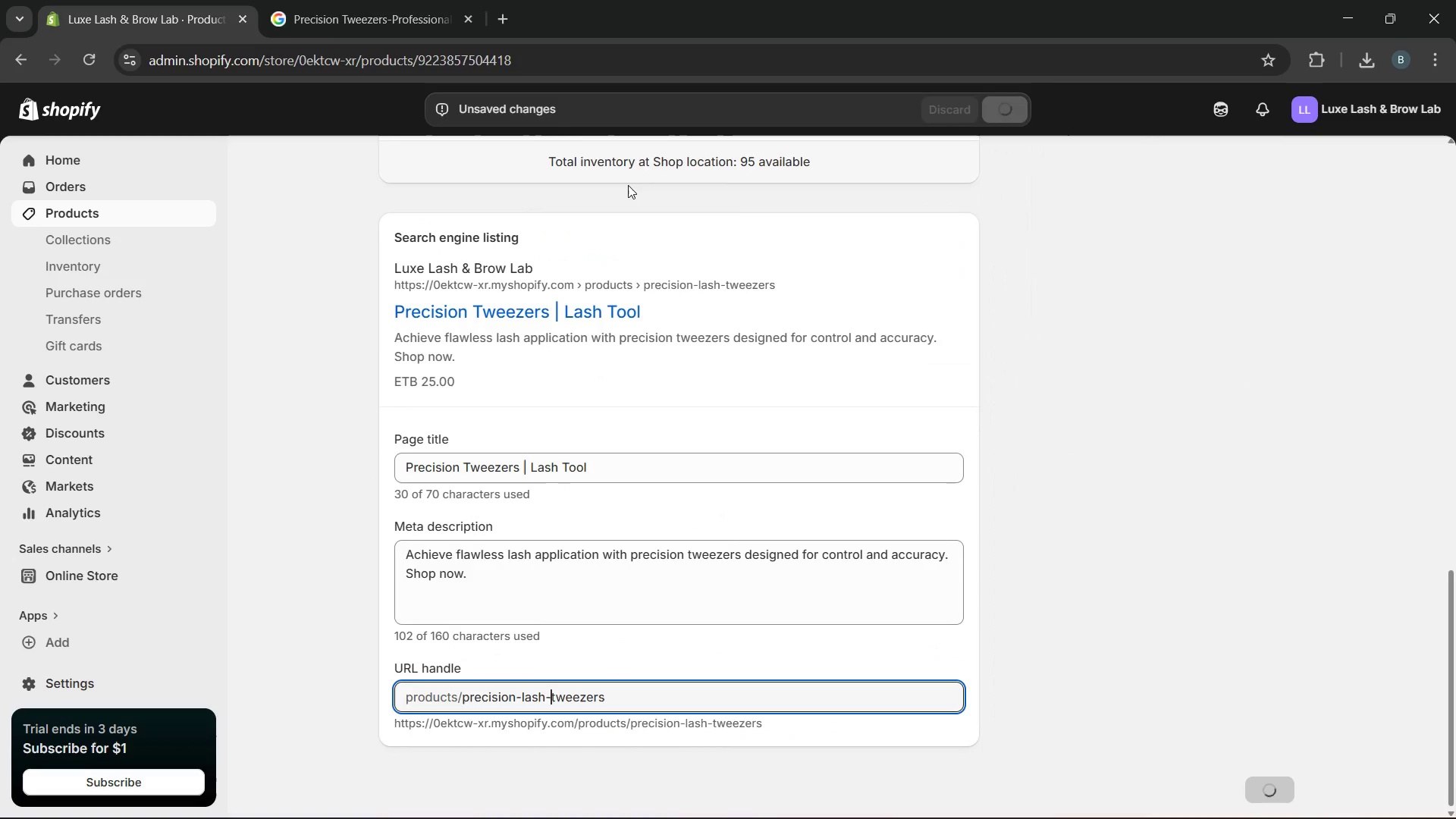 
left_click([181, 209])
 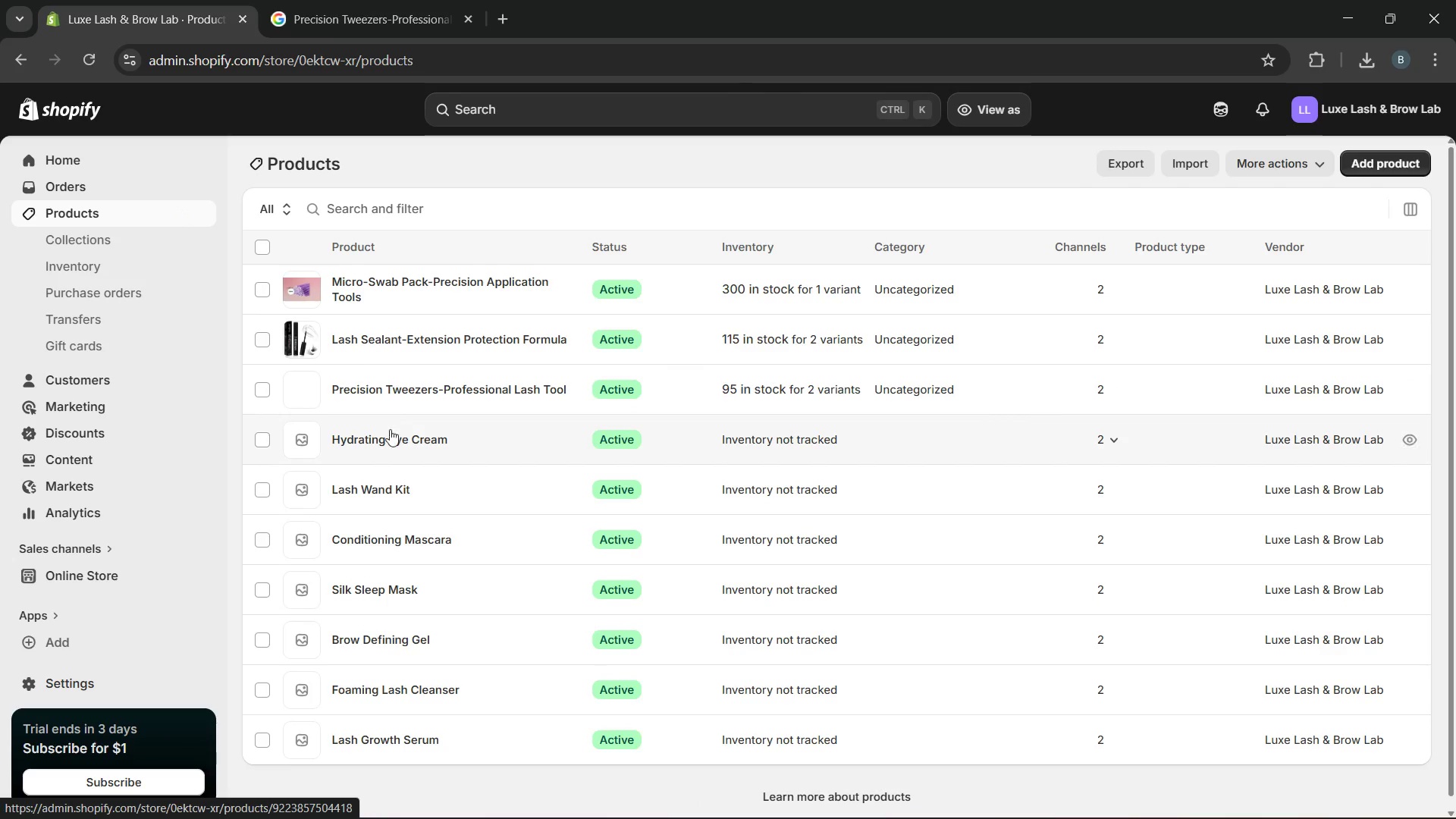 
left_click([385, 436])
 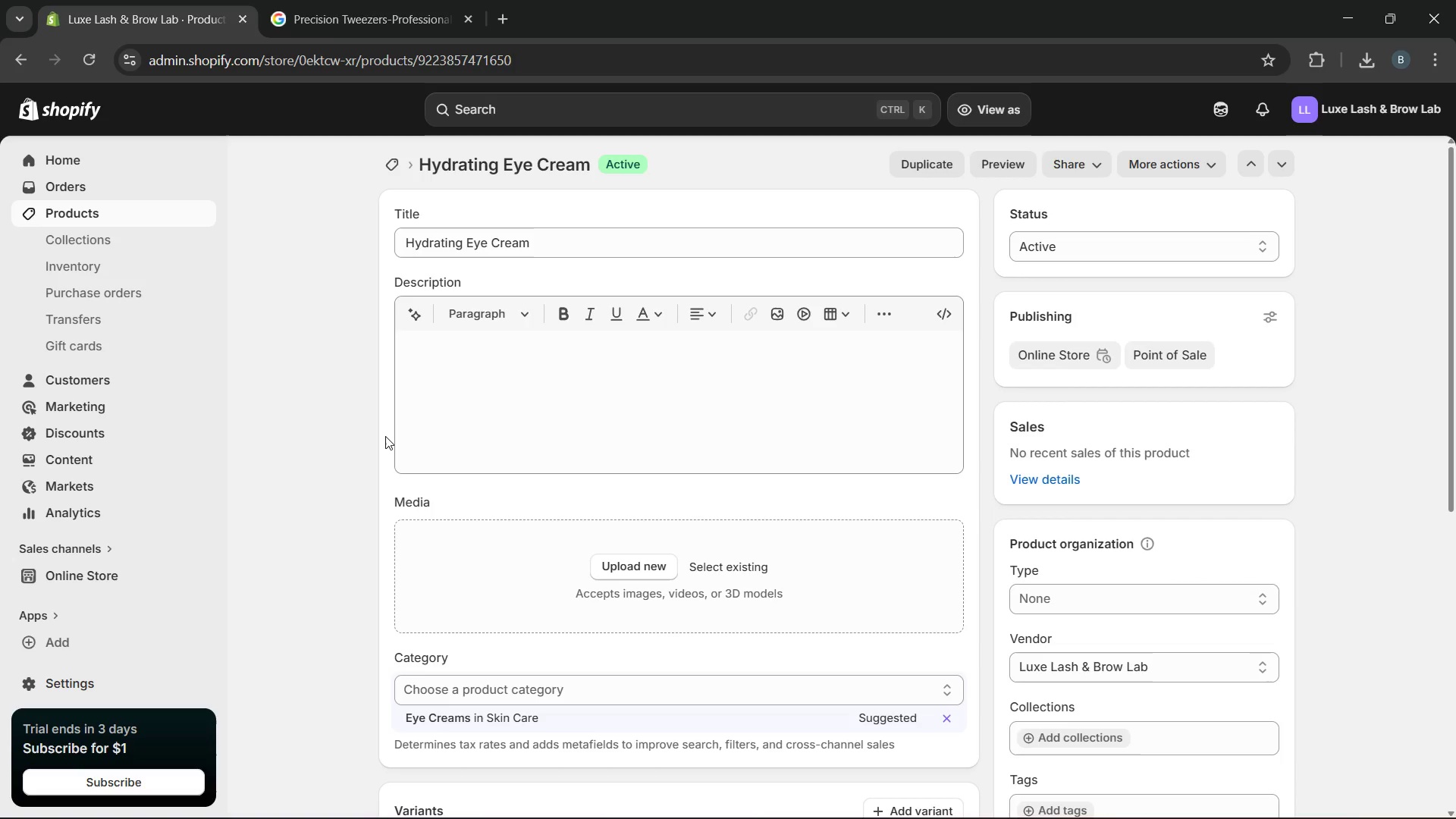 
wait(8.77)
 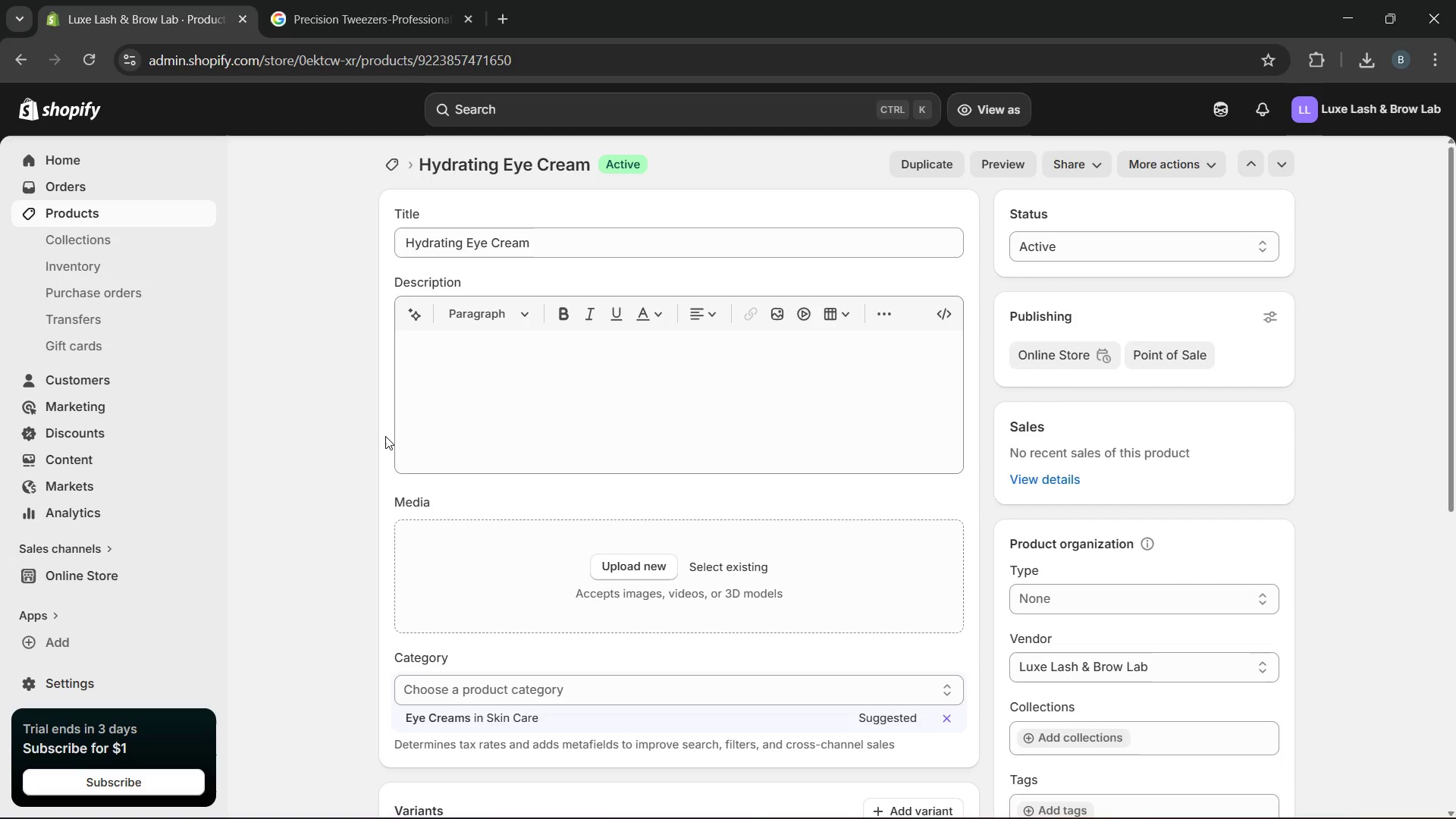 
left_click([560, 246])
 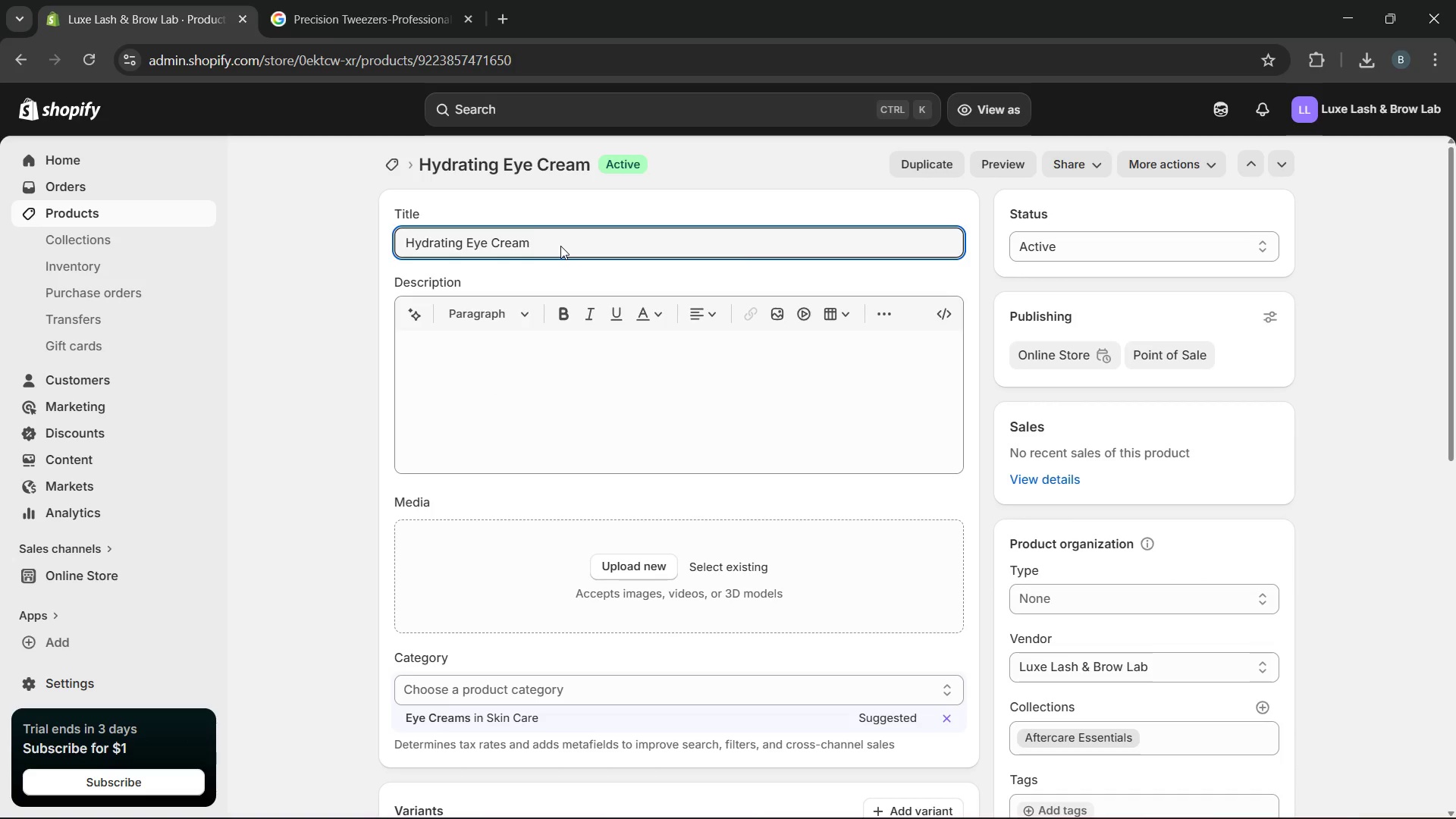 
type(-Under eye Nourishment)
 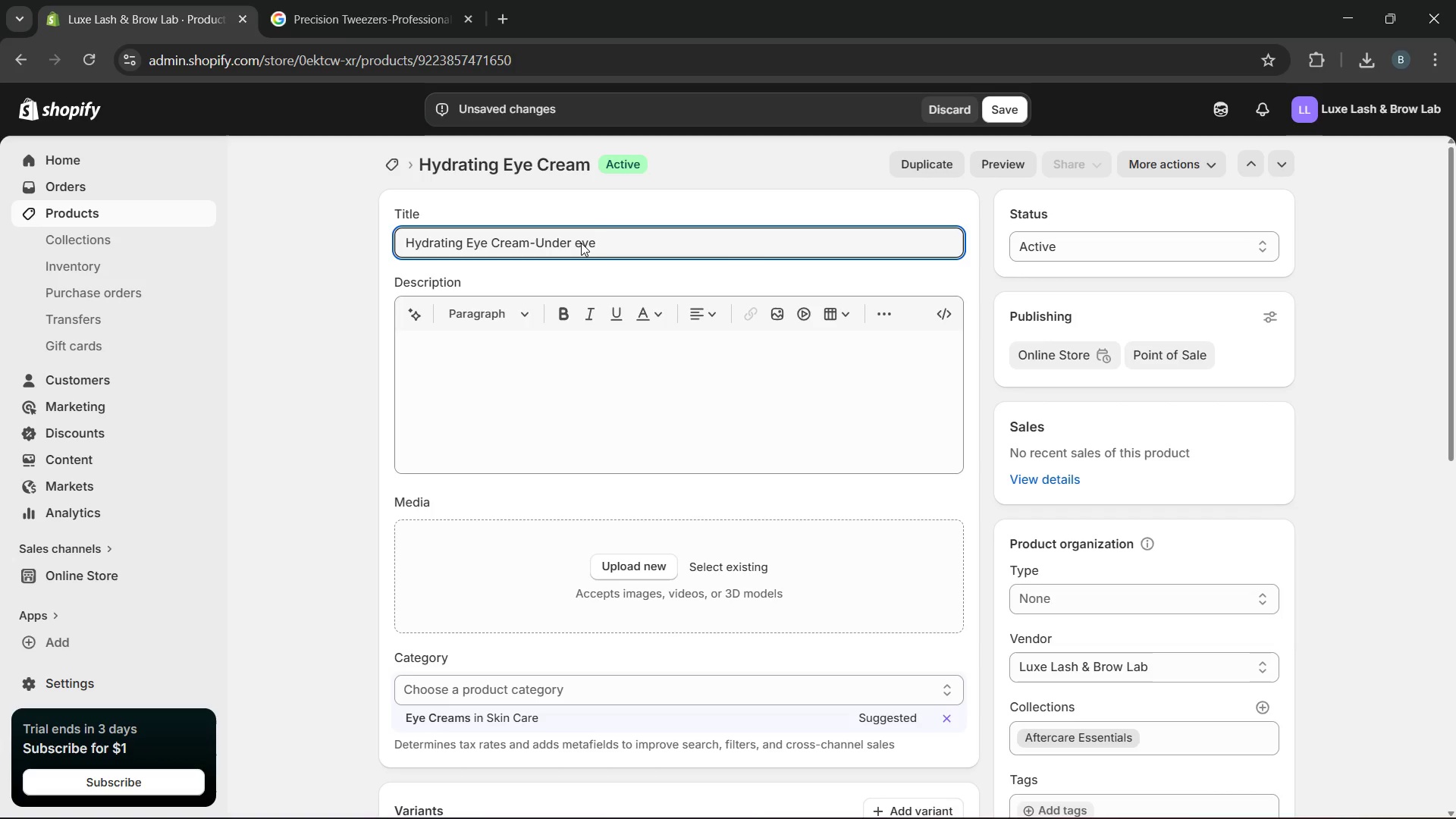 
left_click([581, 243])
 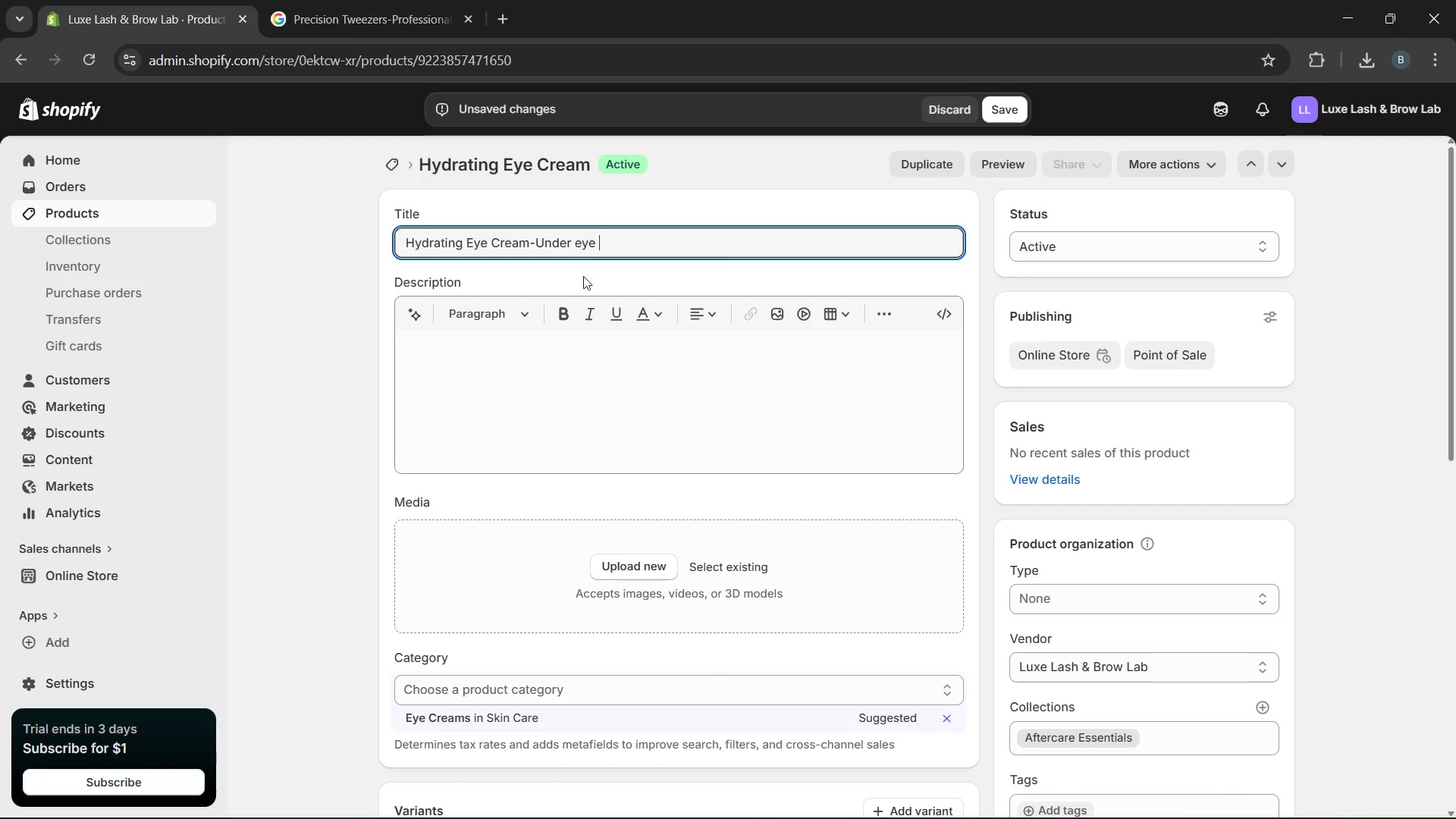 
wait(6.64)
 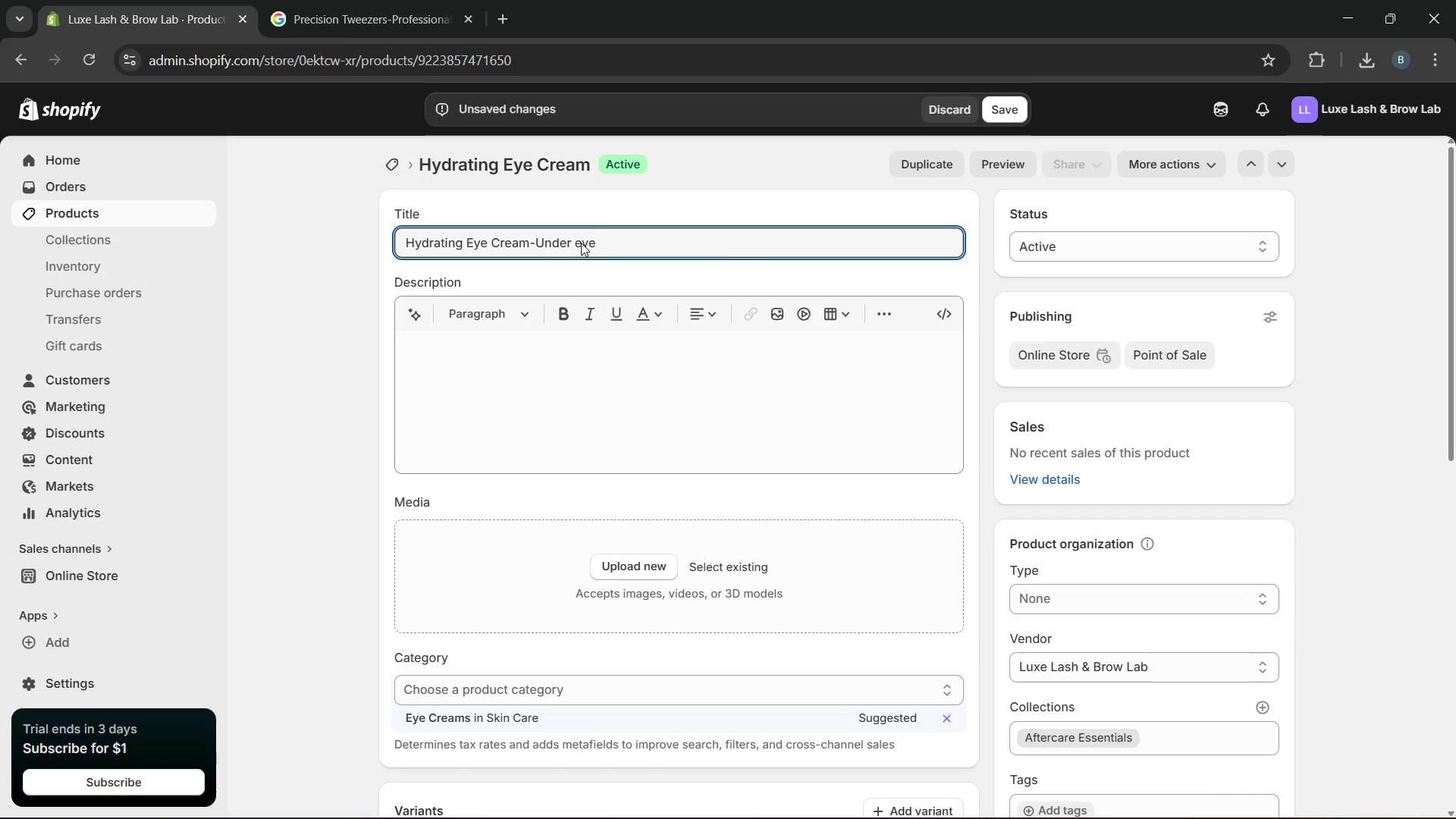 
left_click([565, 400])
 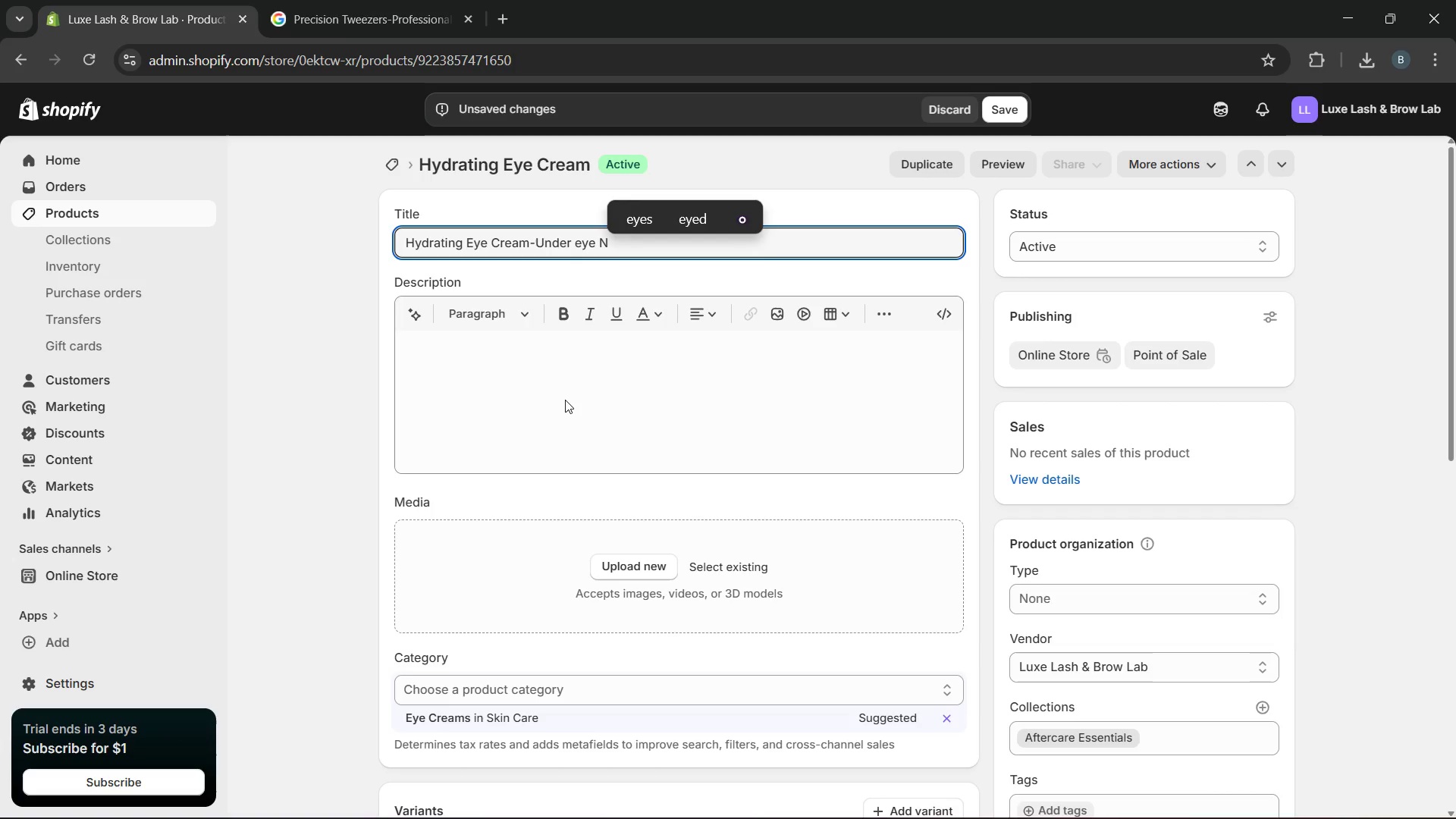 
type(A rich yet lightweight cream designed to hydrate and refresh the under-eyeareas)
 